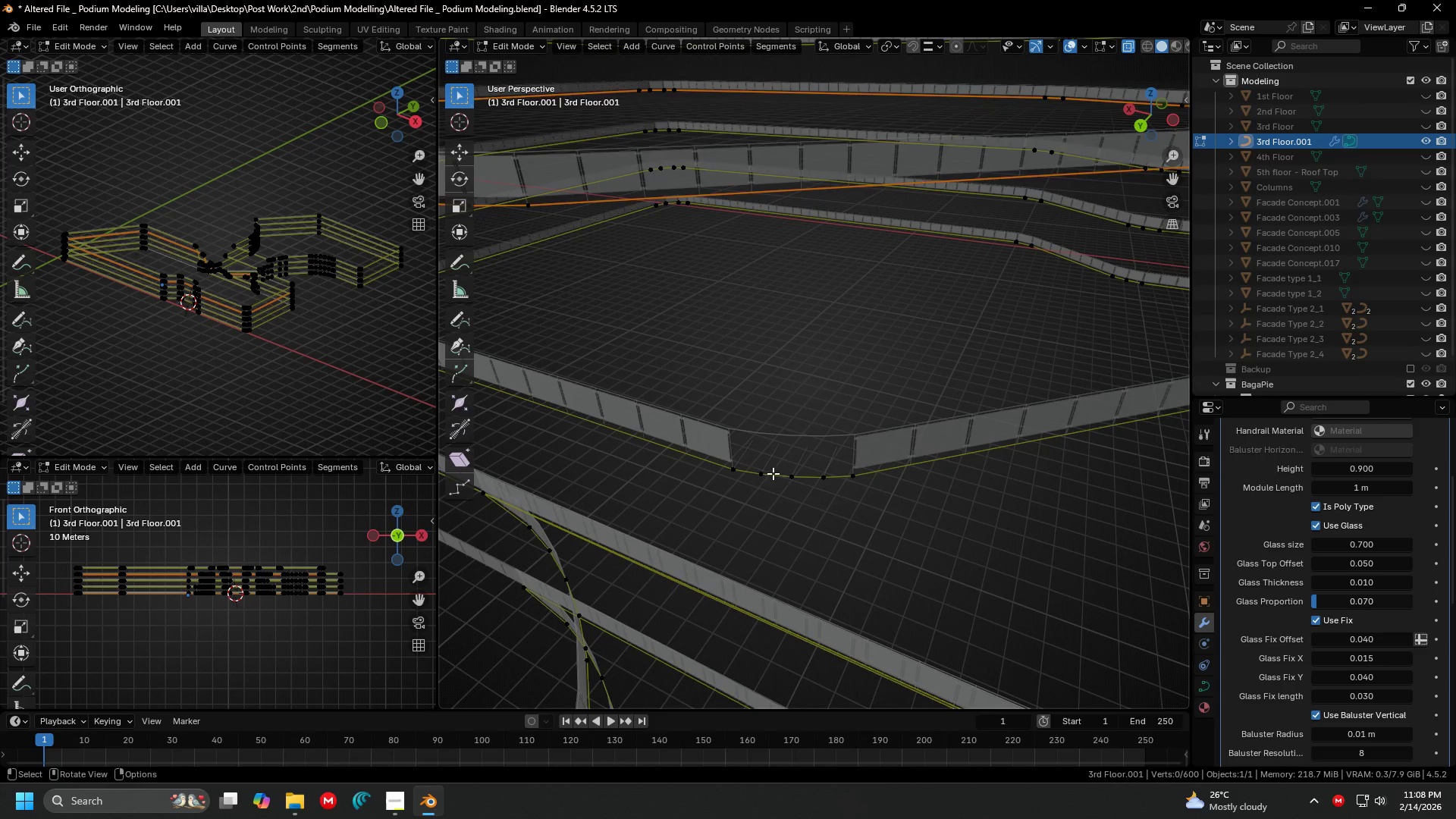 
left_click([773, 475])
 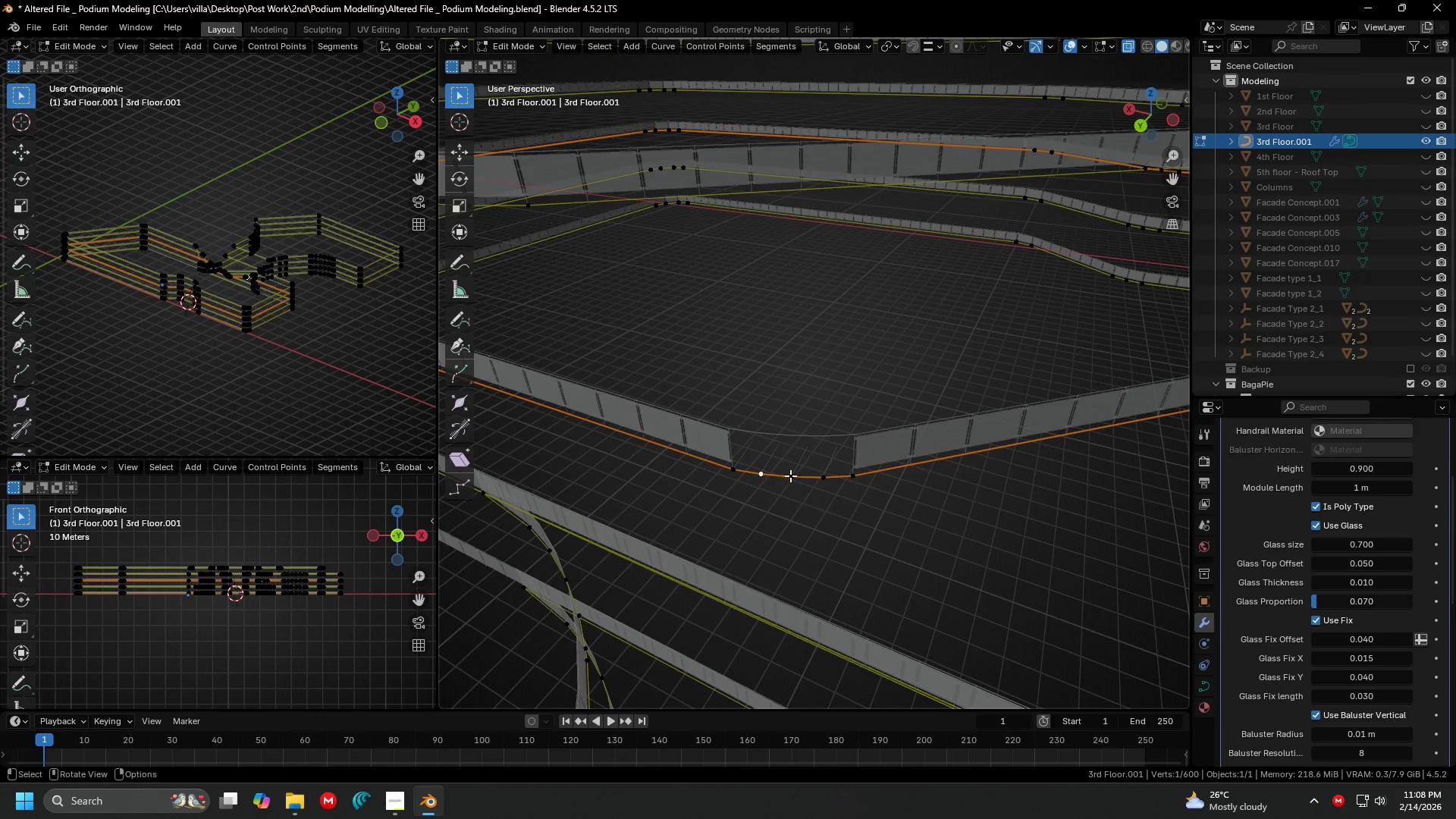 
hold_key(key=ShiftLeft, duration=0.31)
double_click([813, 475])
 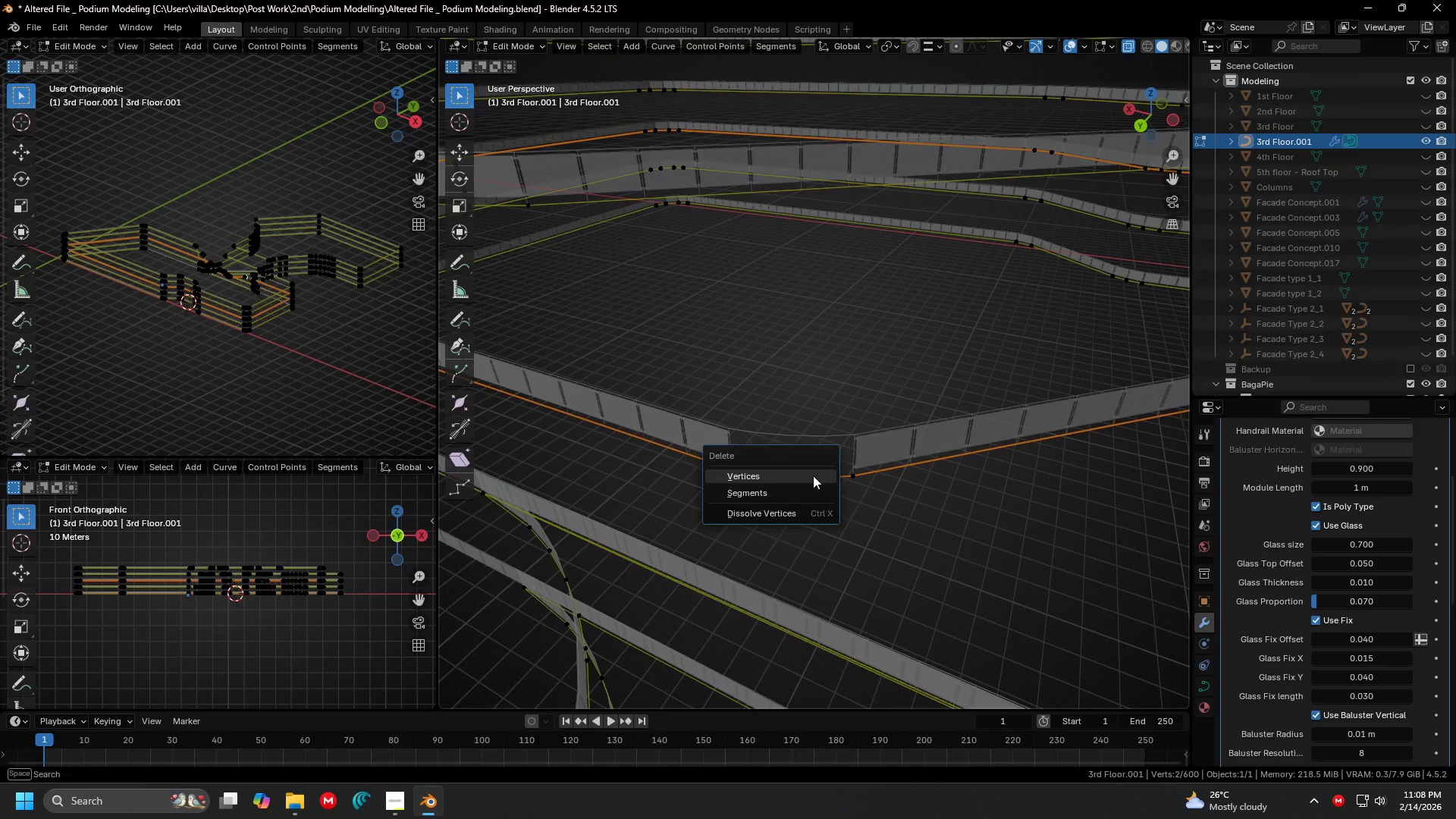 
key(X)
 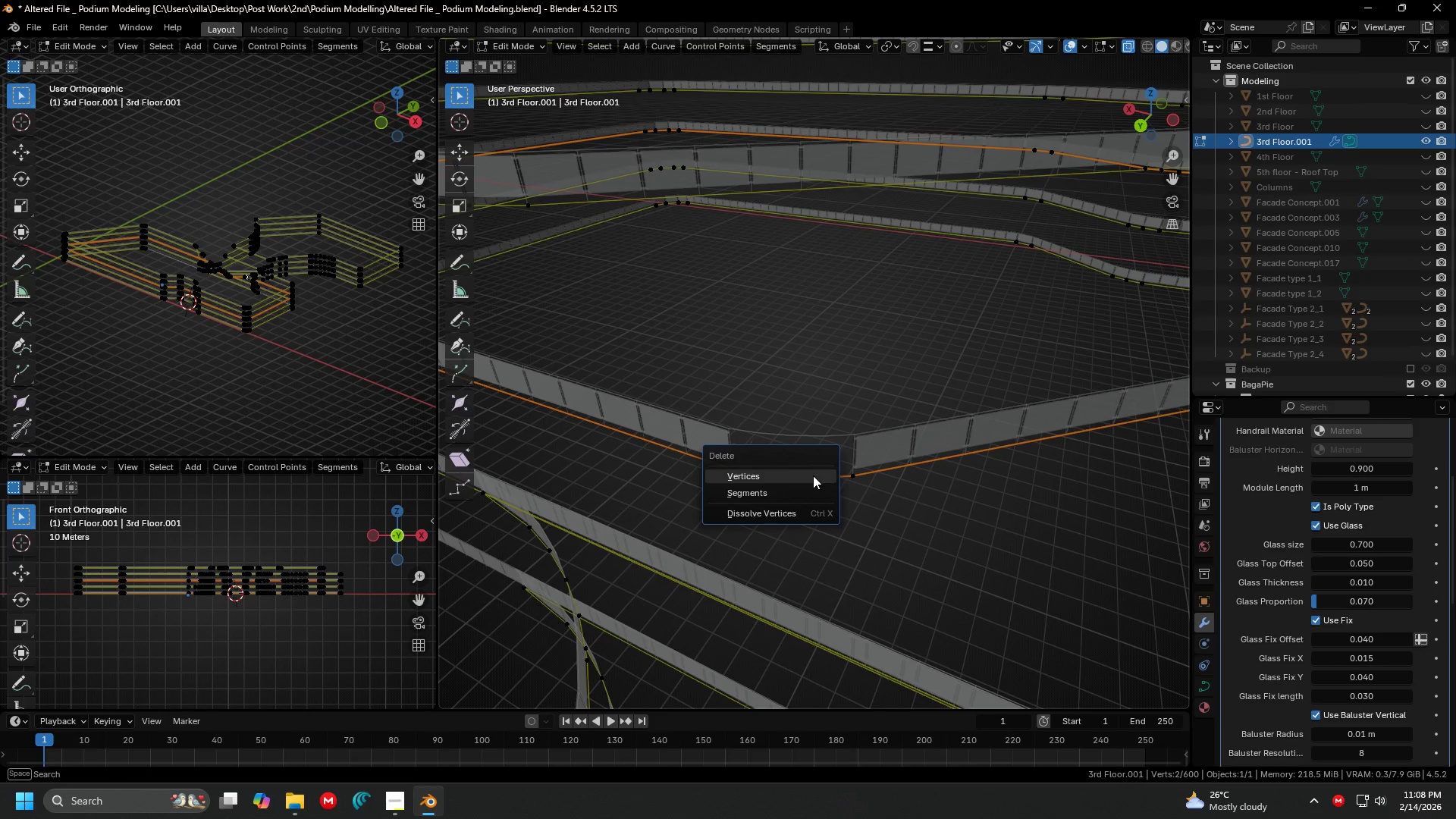 
triple_click([813, 475])
 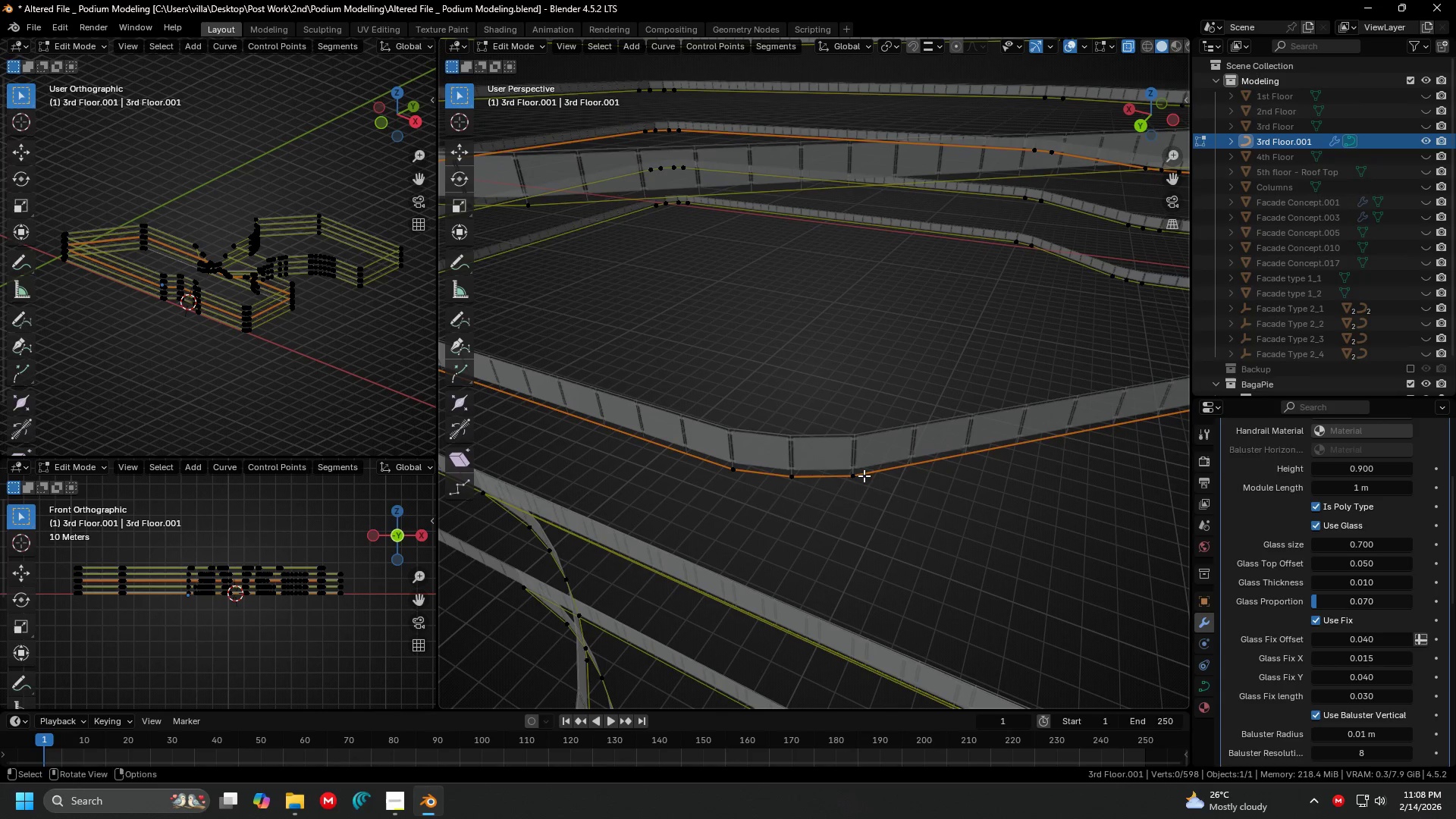 
hold_key(key=ShiftLeft, duration=0.31)
 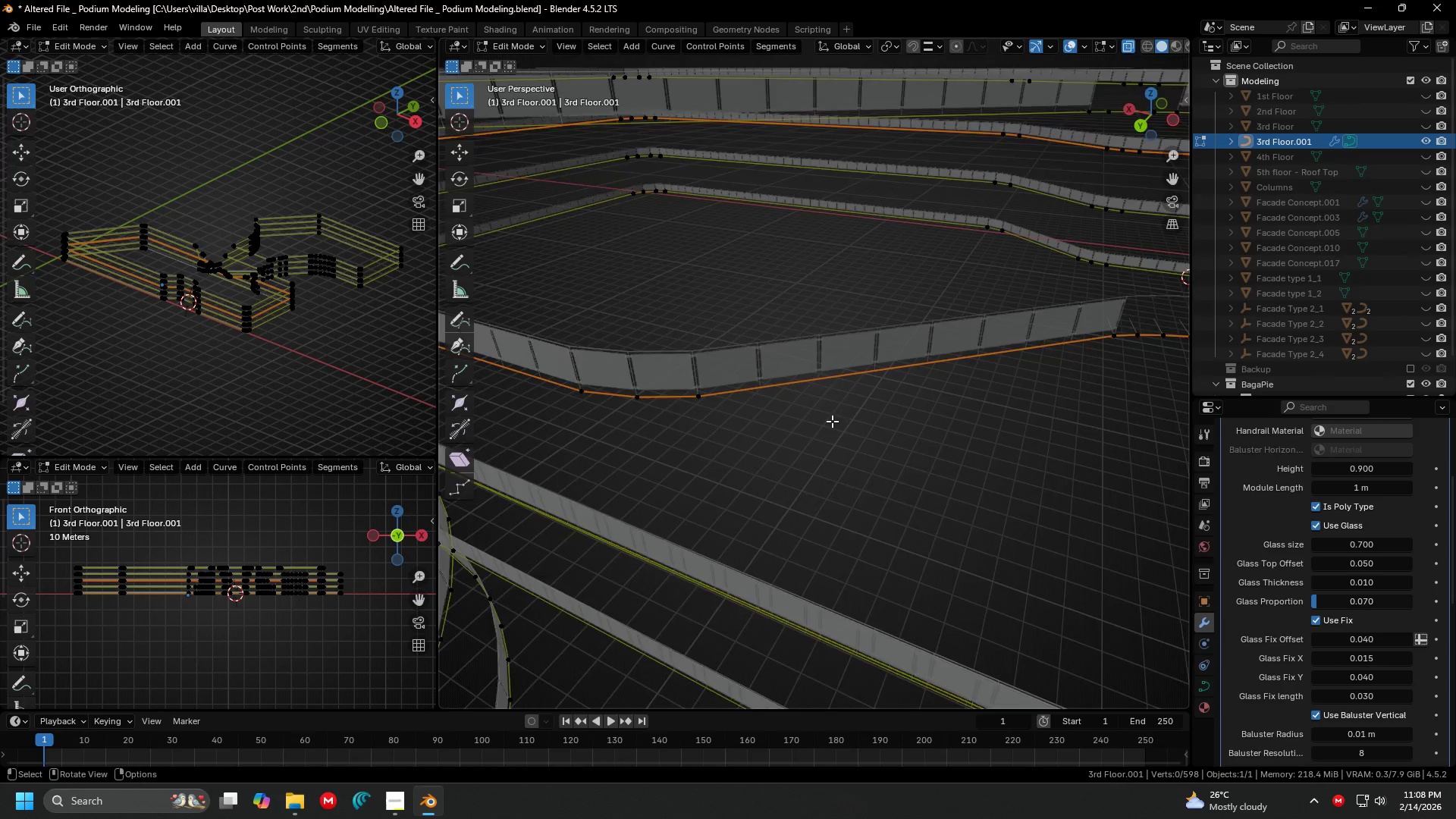 
key(Shift+ShiftLeft)
 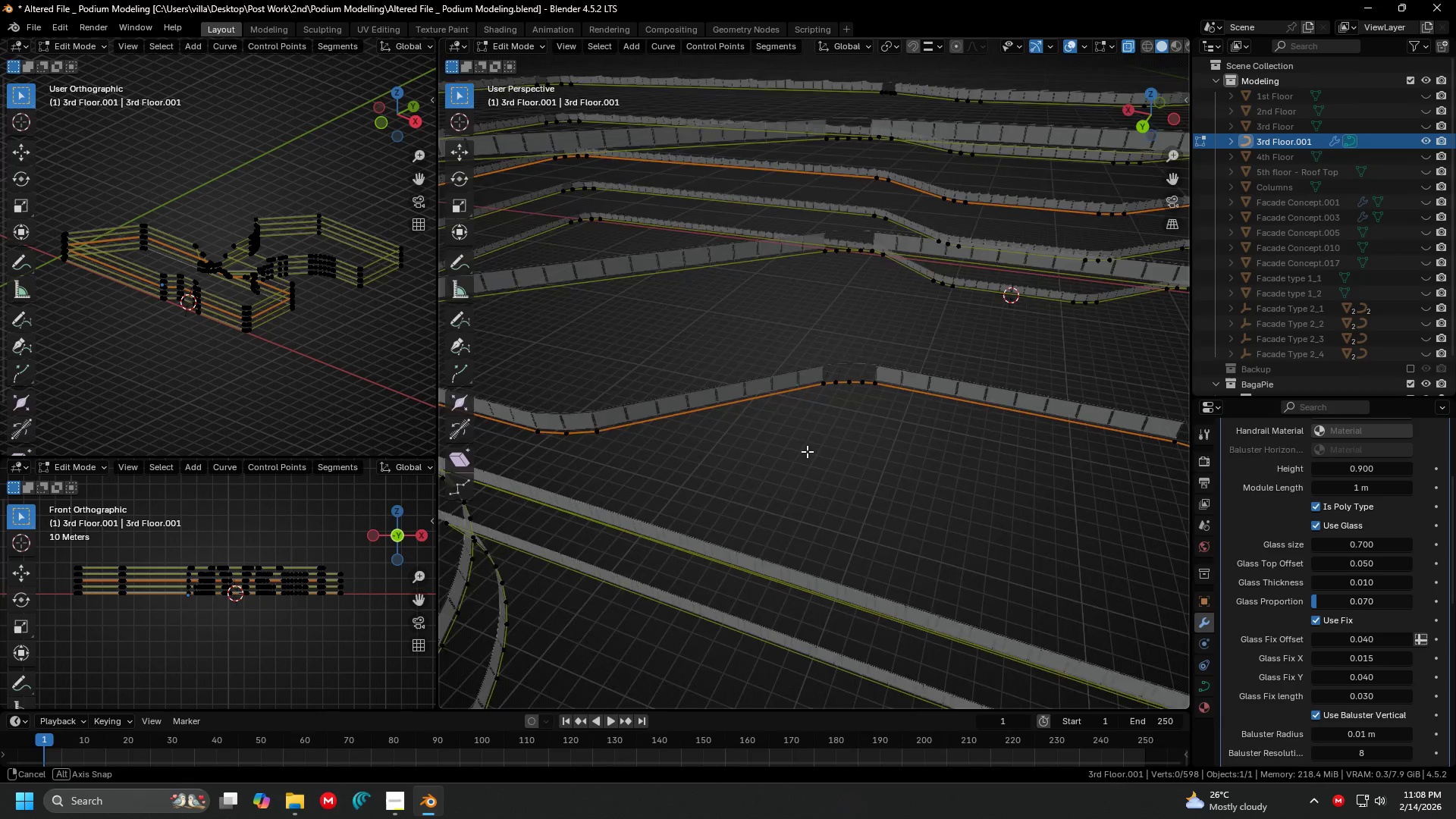 
scroll: coordinate [832, 421], scroll_direction: down, amount: 3.0
 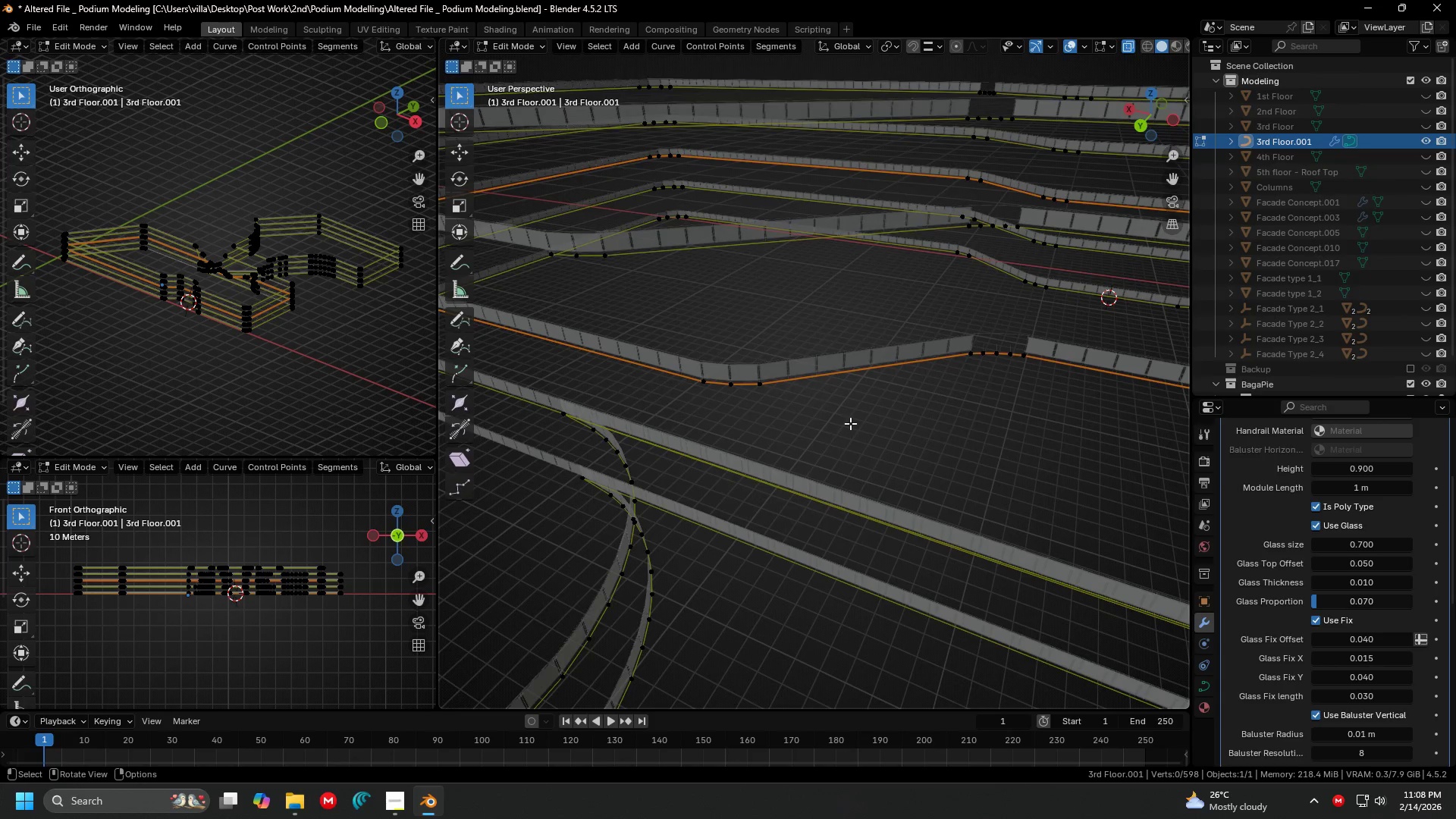 
key(Shift+ShiftLeft)
 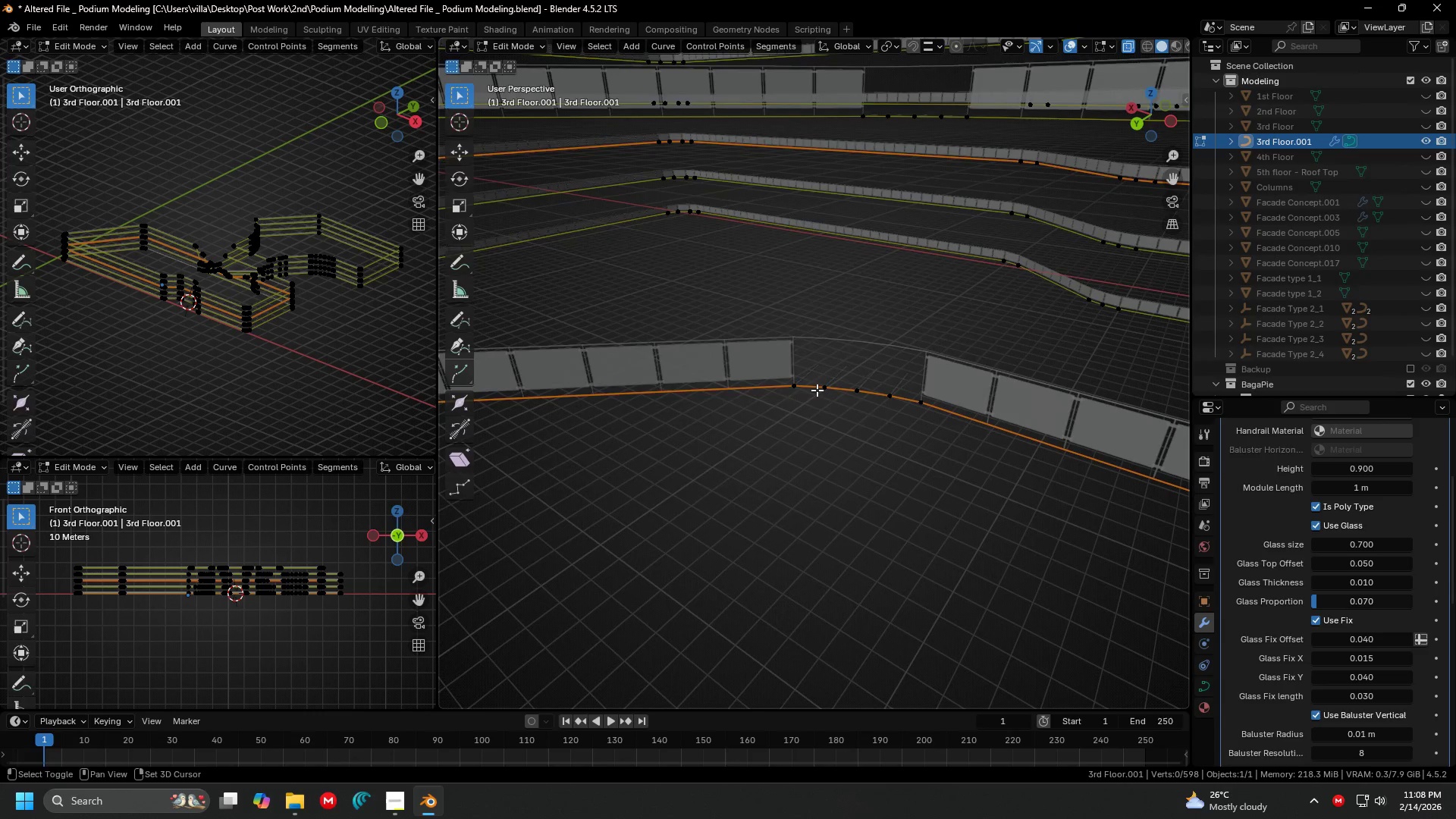 
scroll: coordinate [887, 362], scroll_direction: up, amount: 5.0
 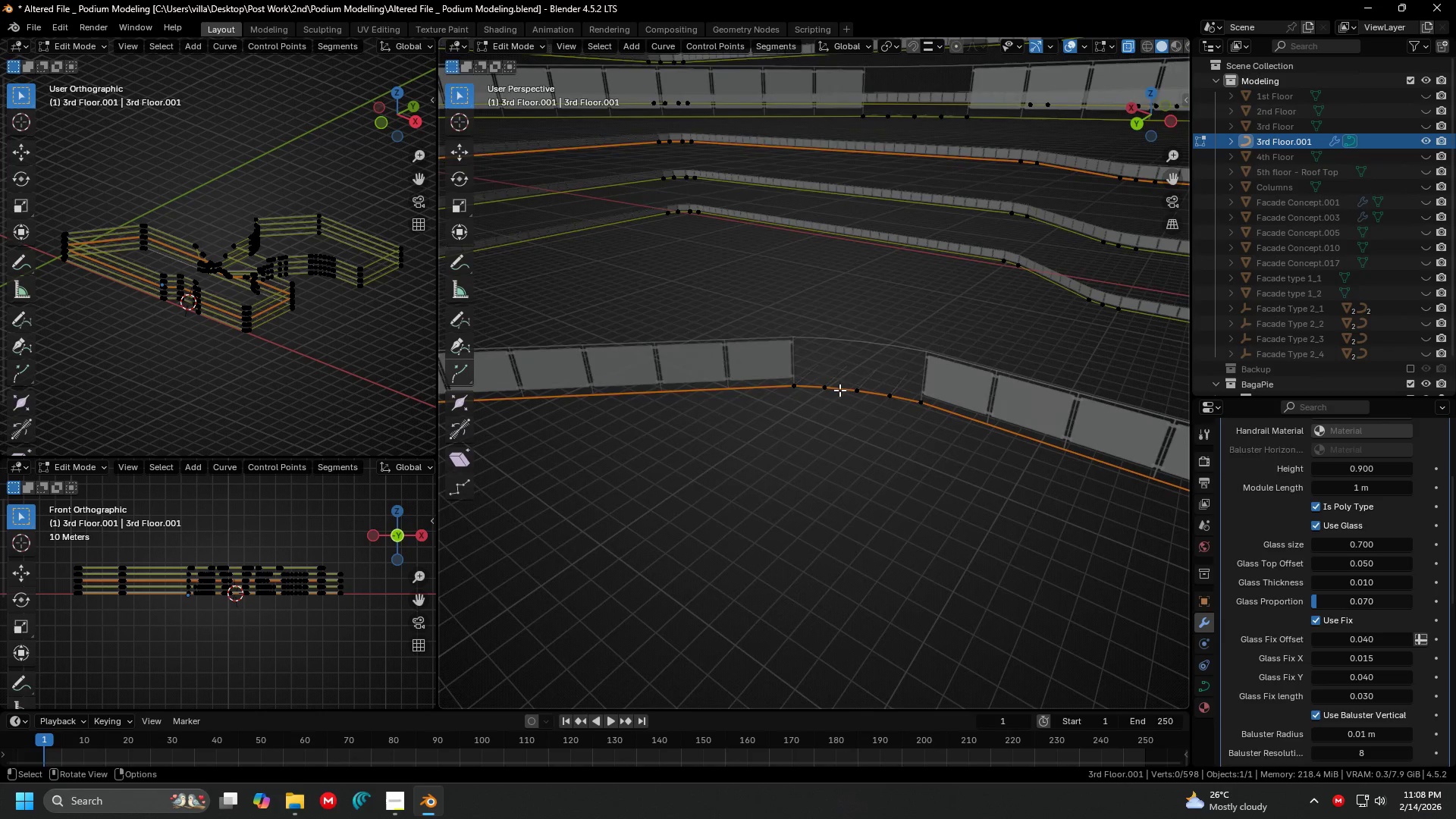 
left_click([817, 390])
 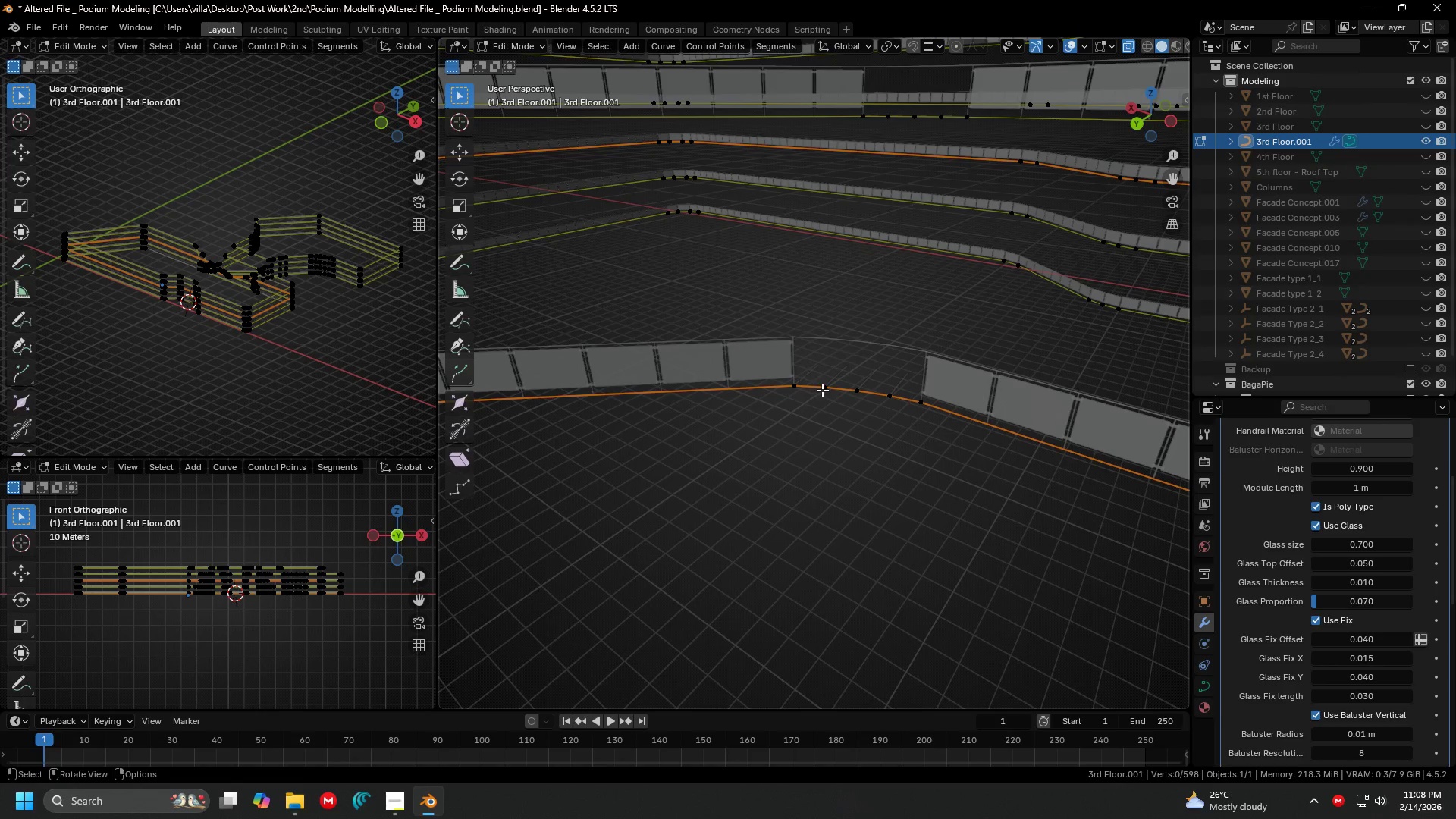 
double_click([824, 390])
 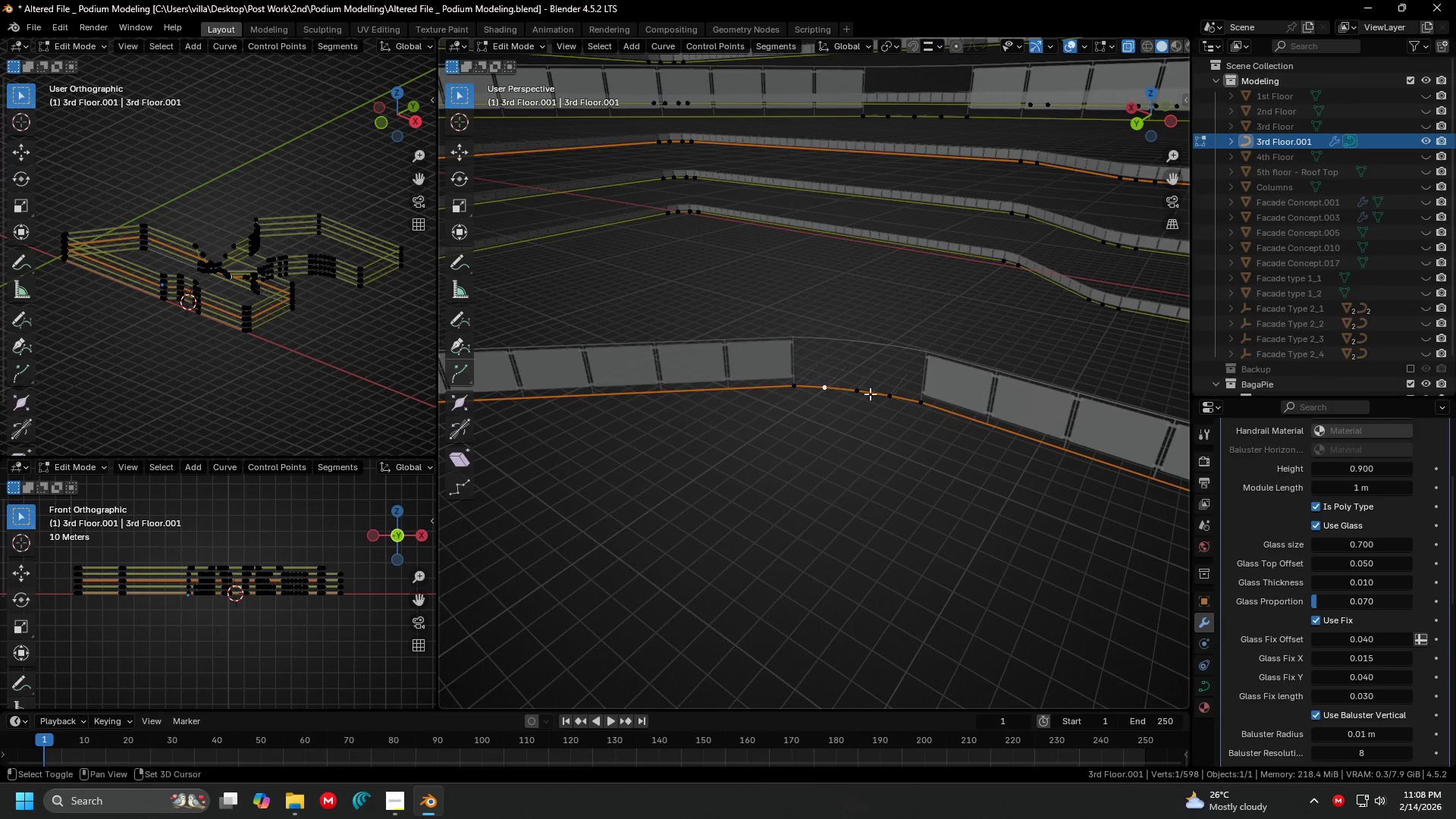 
hold_key(key=ShiftLeft, duration=0.59)
left_click([887, 397])
 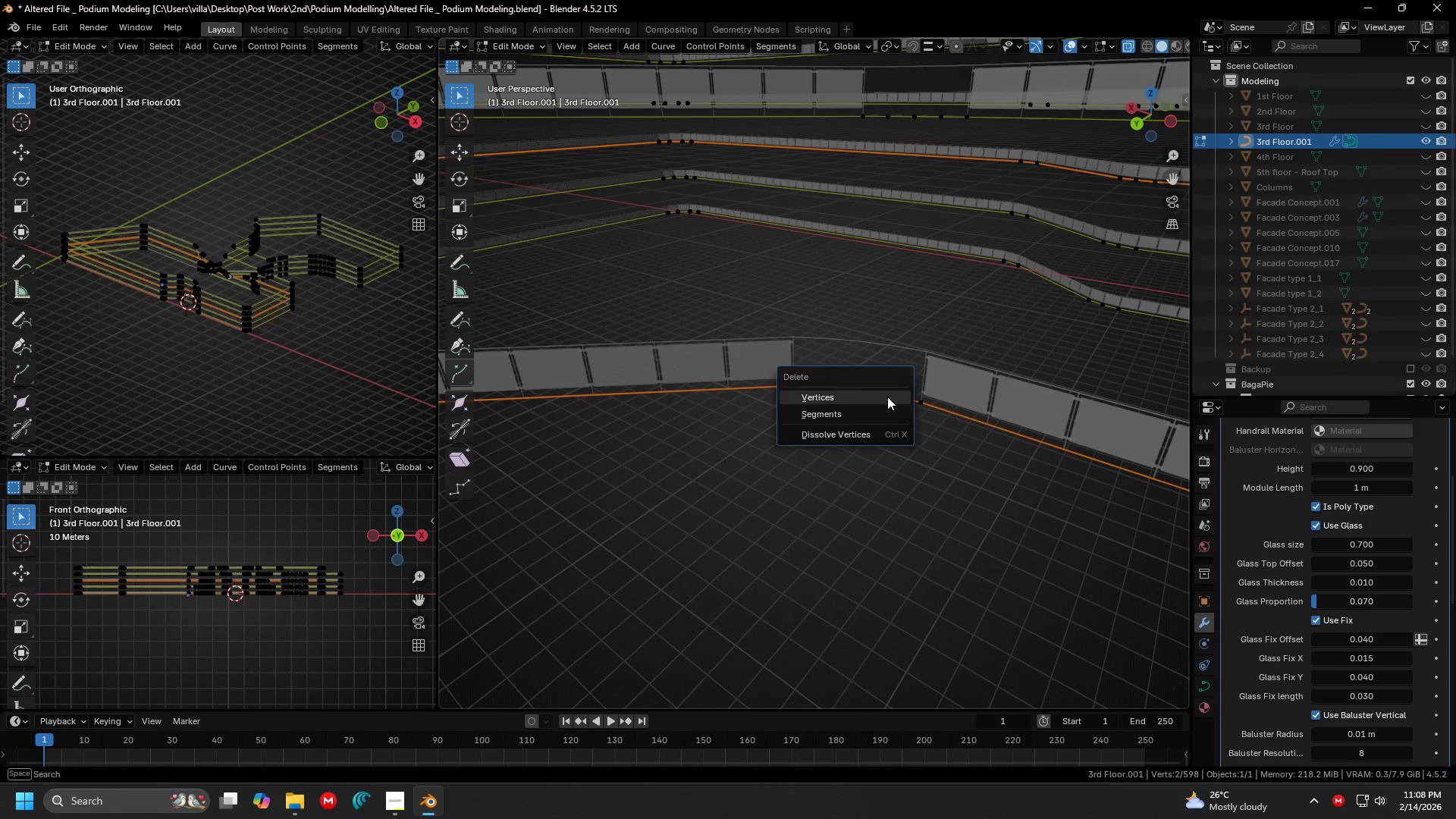 
key(X)
 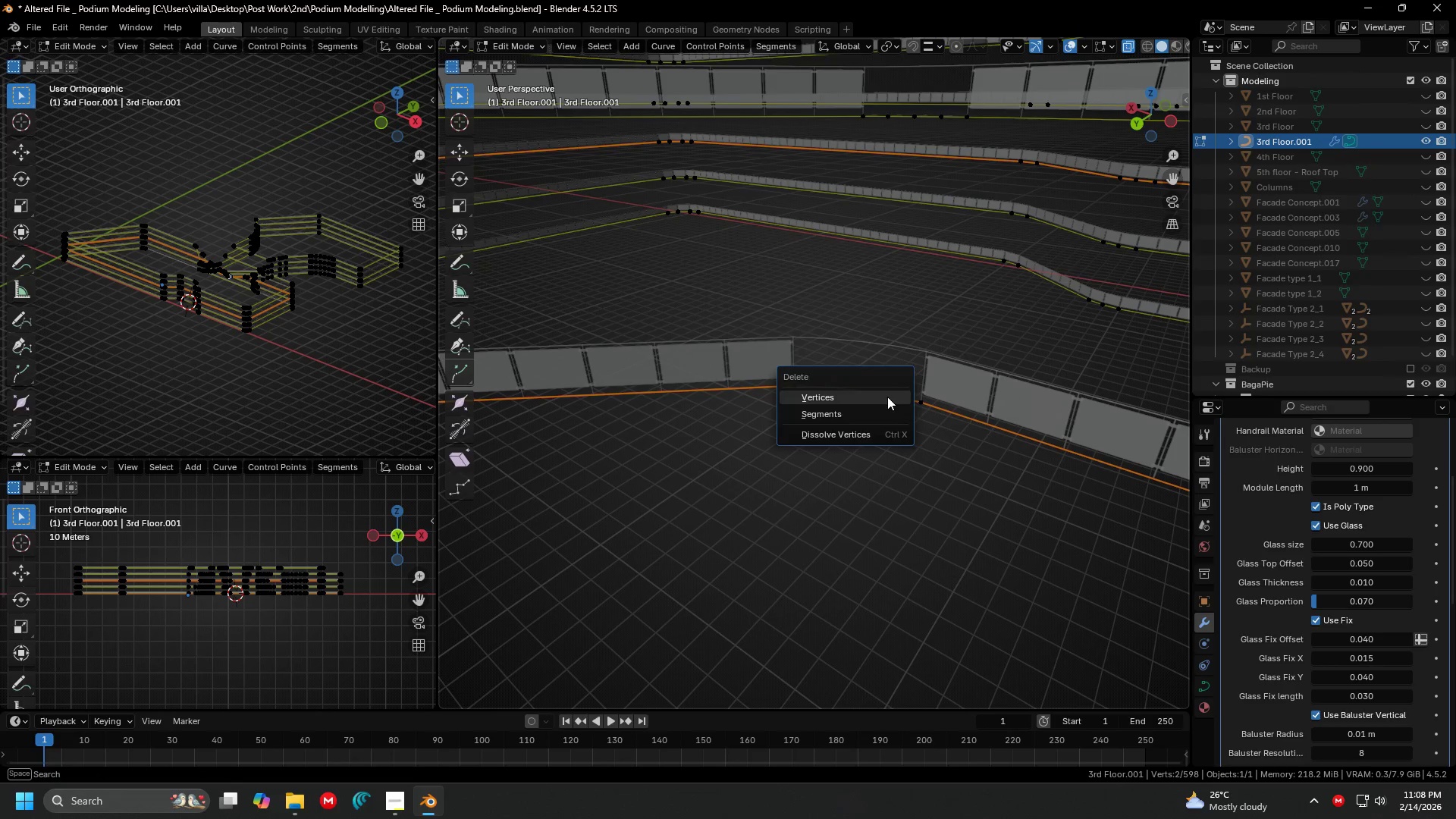 
double_click([887, 397])
 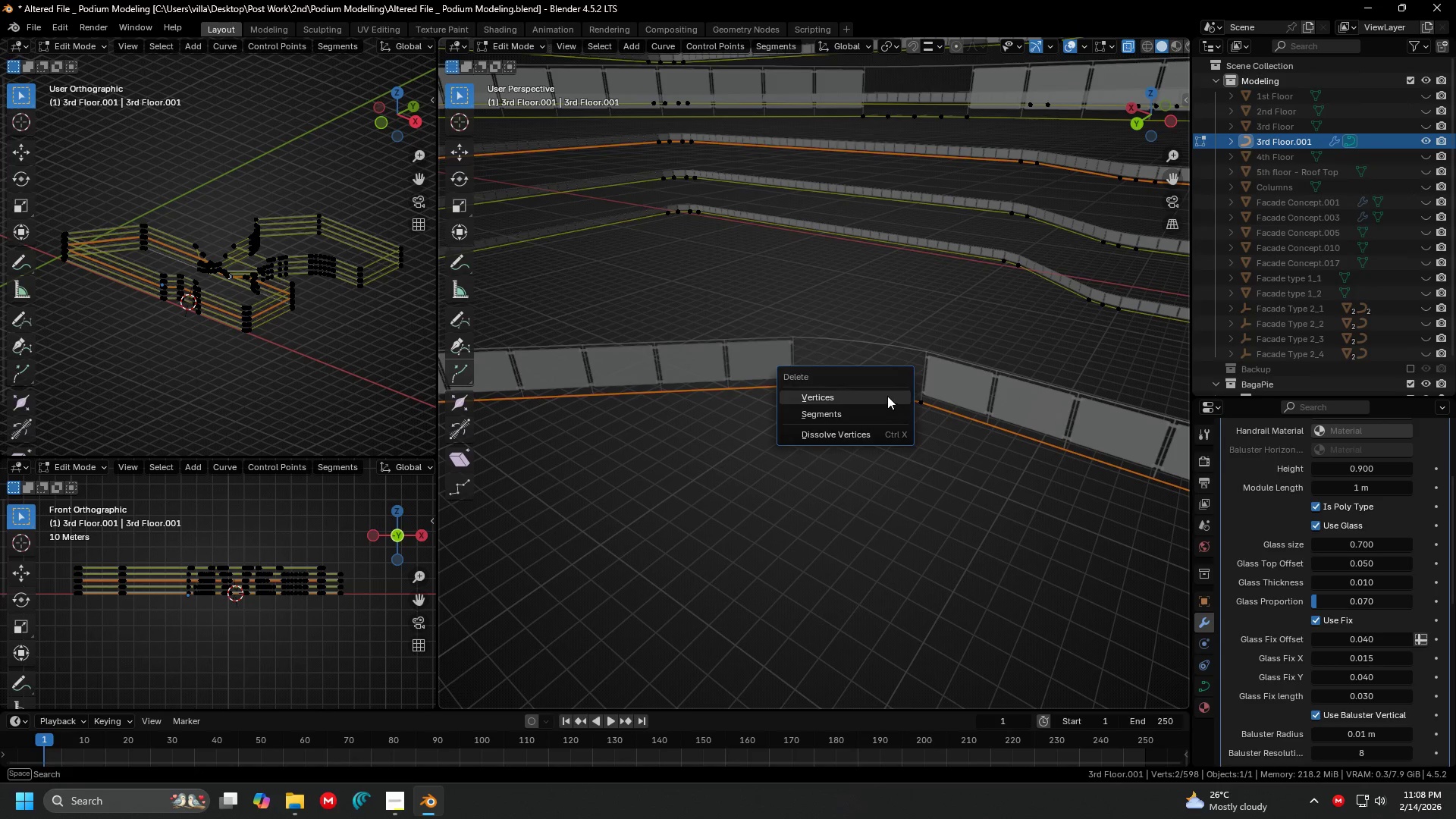 
hold_key(key=ShiftLeft, duration=0.56)
 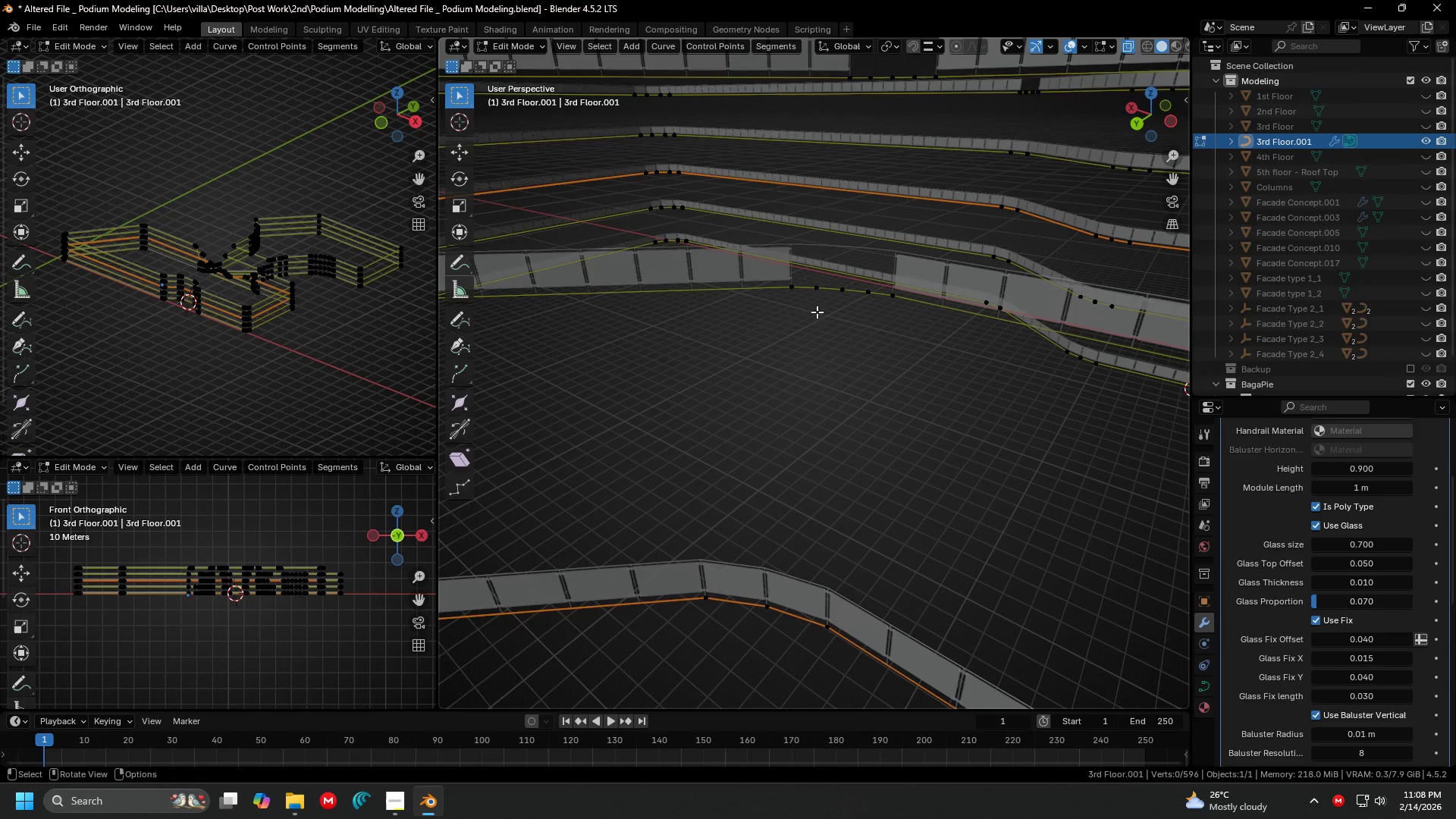 
left_click([822, 294])
 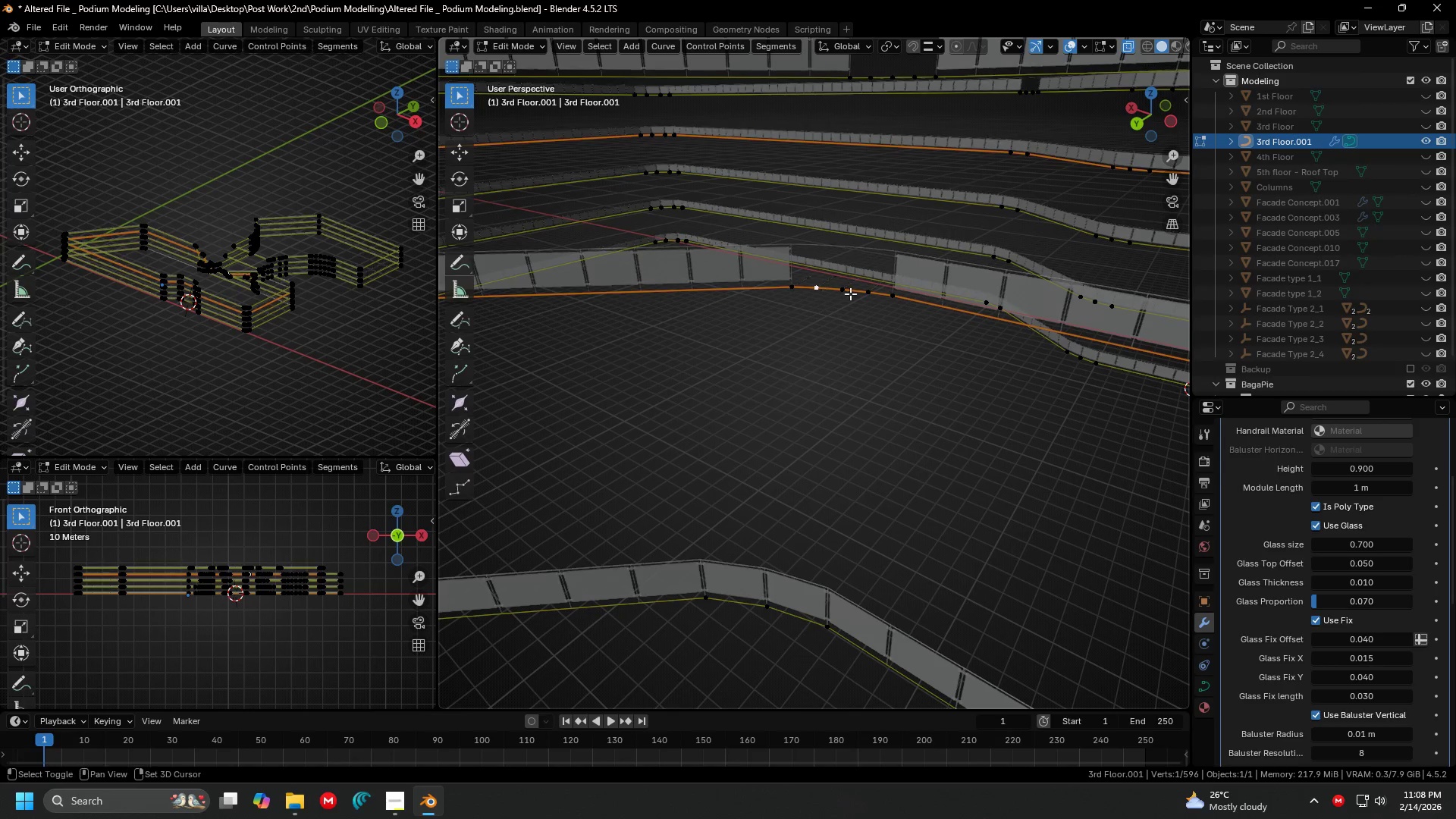 
hold_key(key=ShiftLeft, duration=0.47)
left_click([861, 293])
 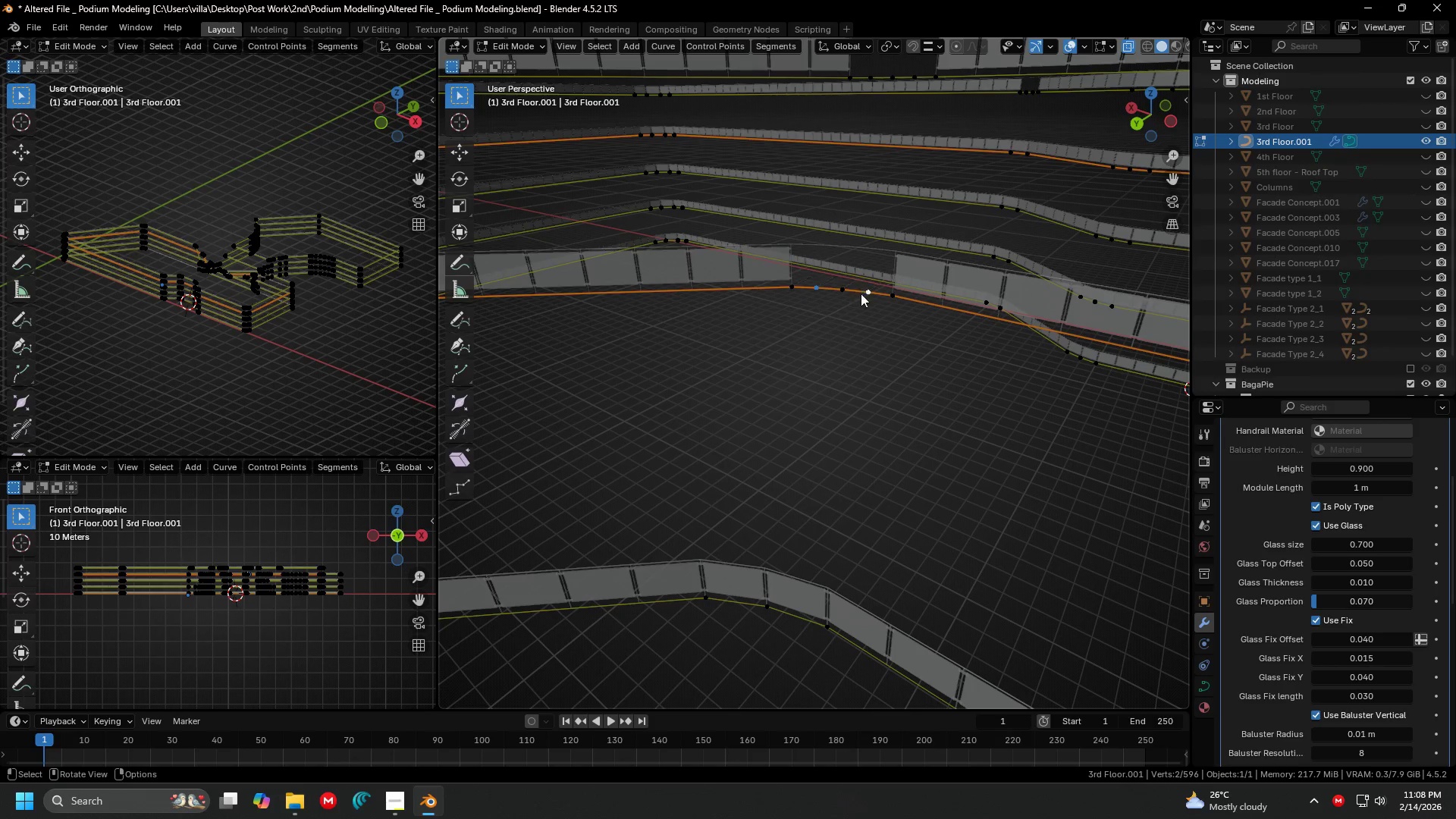 
key(X)
 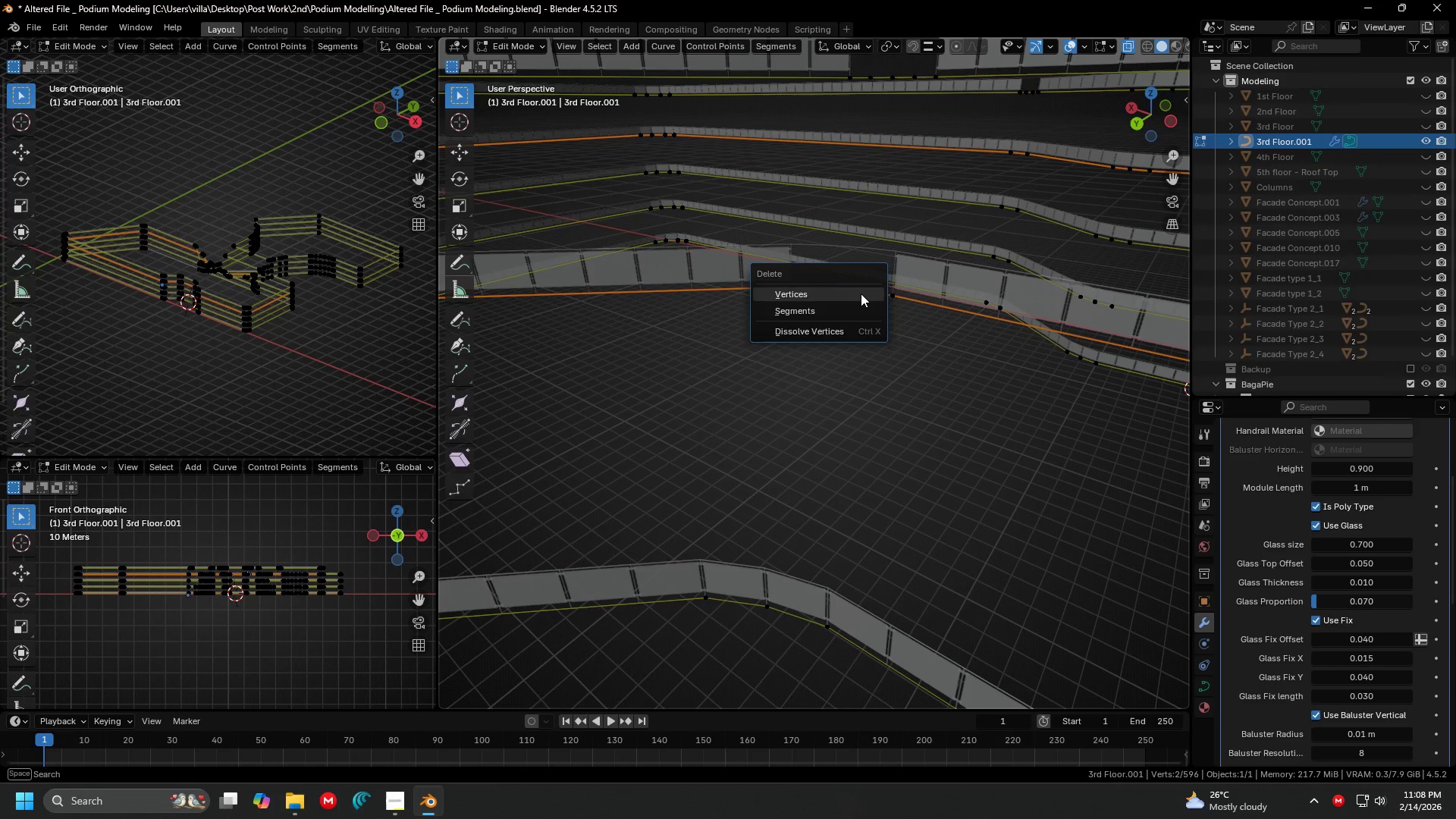 
double_click([861, 293])
 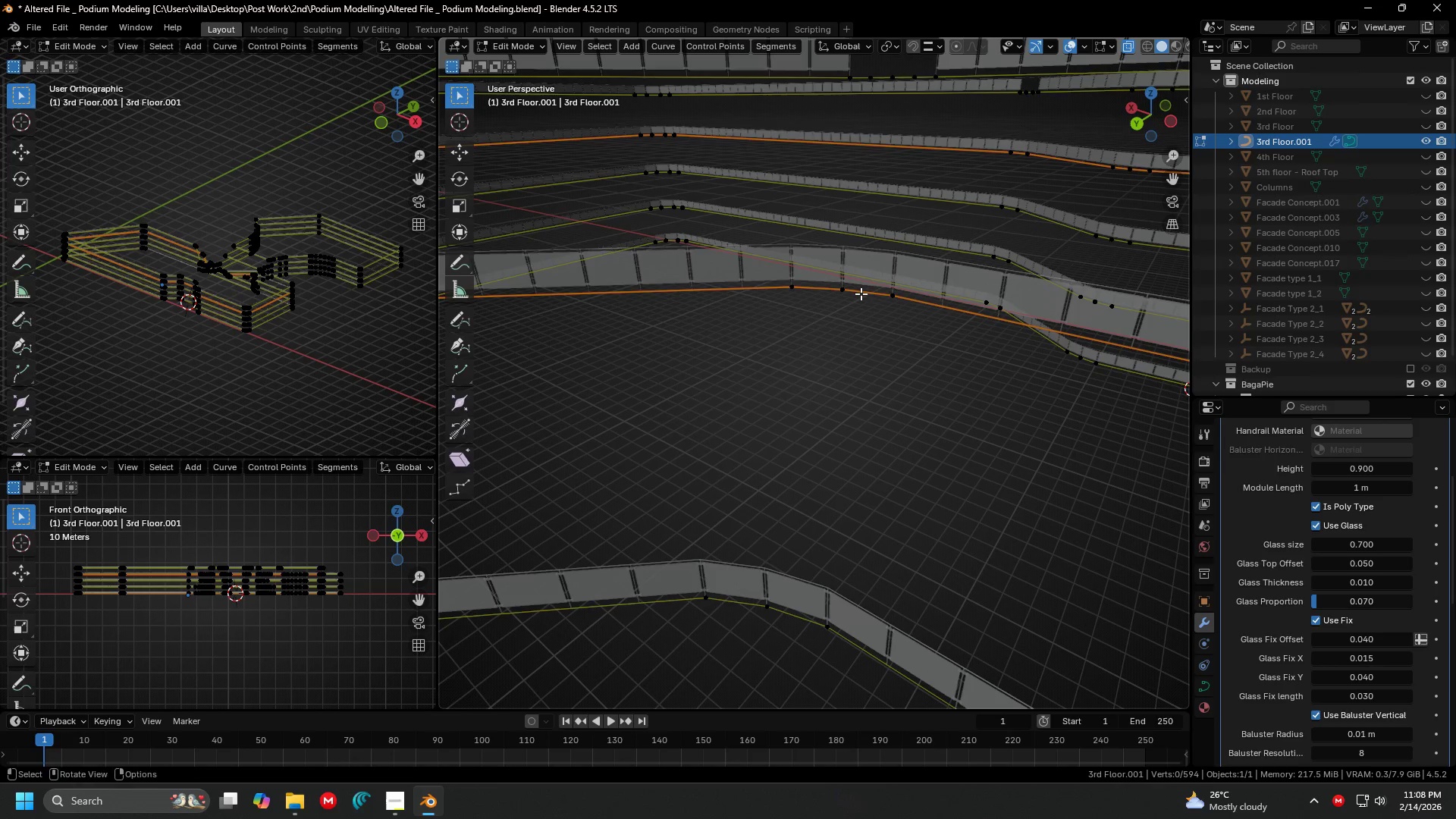 
hold_key(key=ShiftLeft, duration=0.34)
 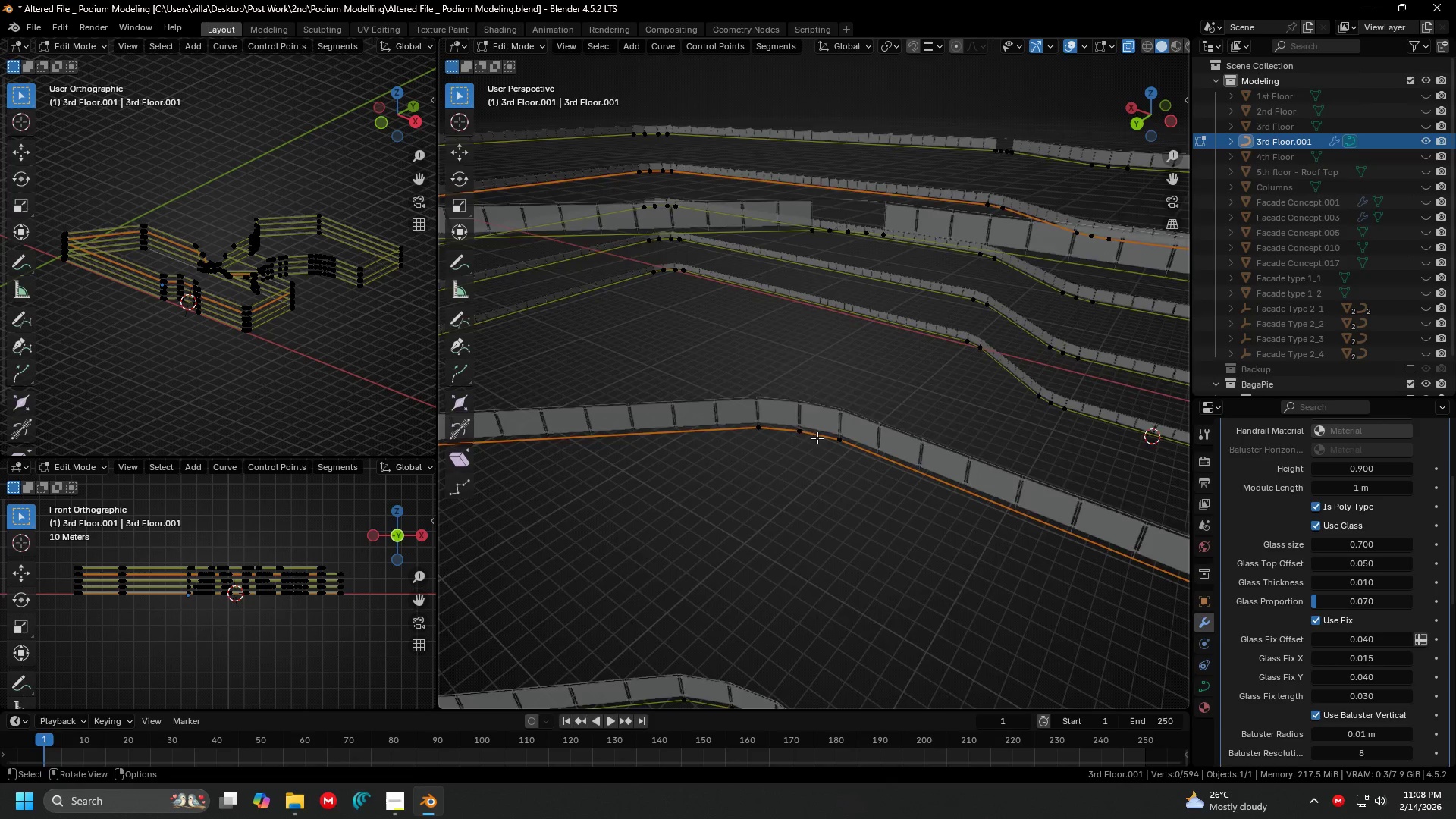 
scroll: coordinate [816, 438], scroll_direction: down, amount: 3.0
 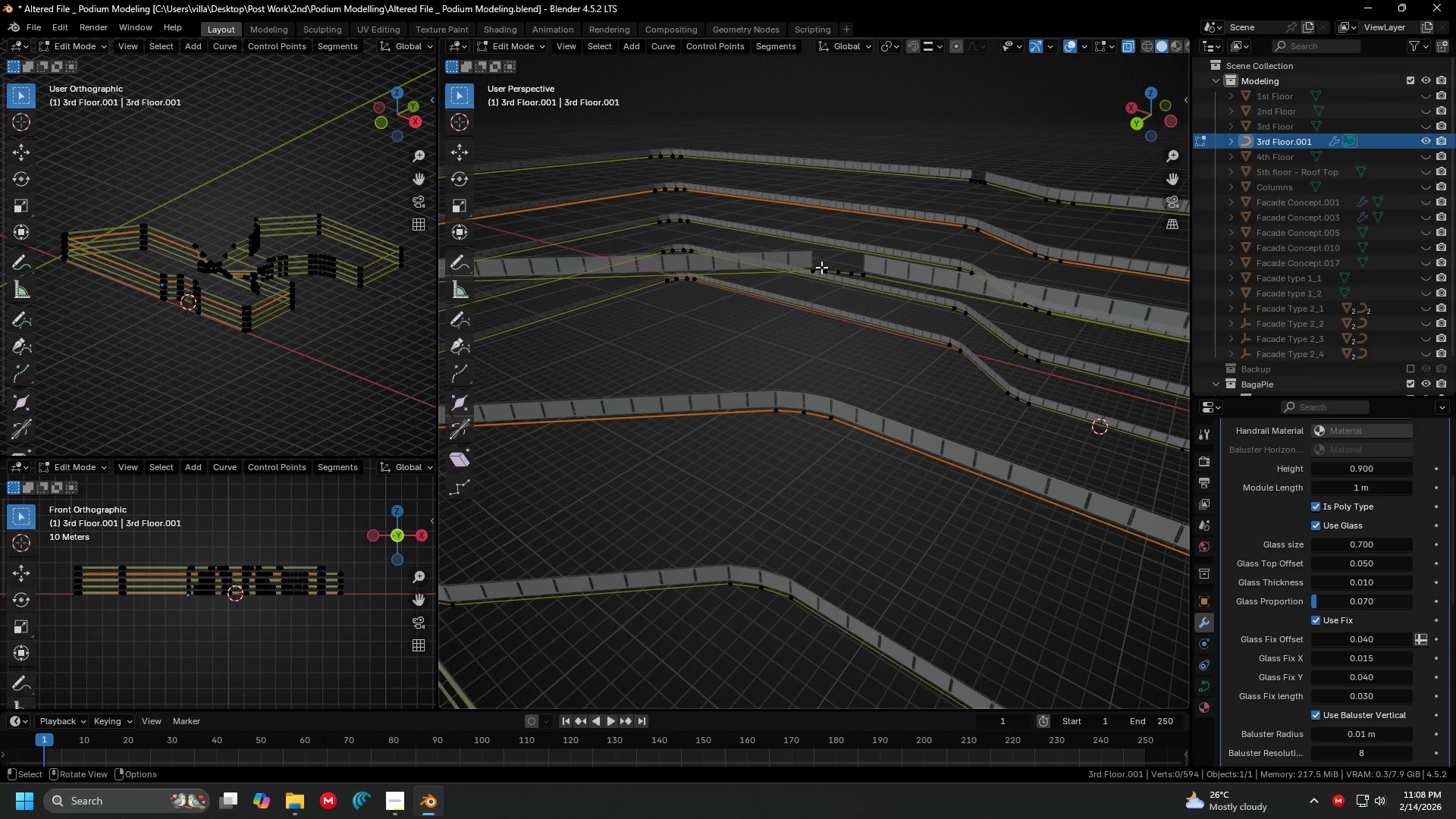 
left_click([829, 268])
 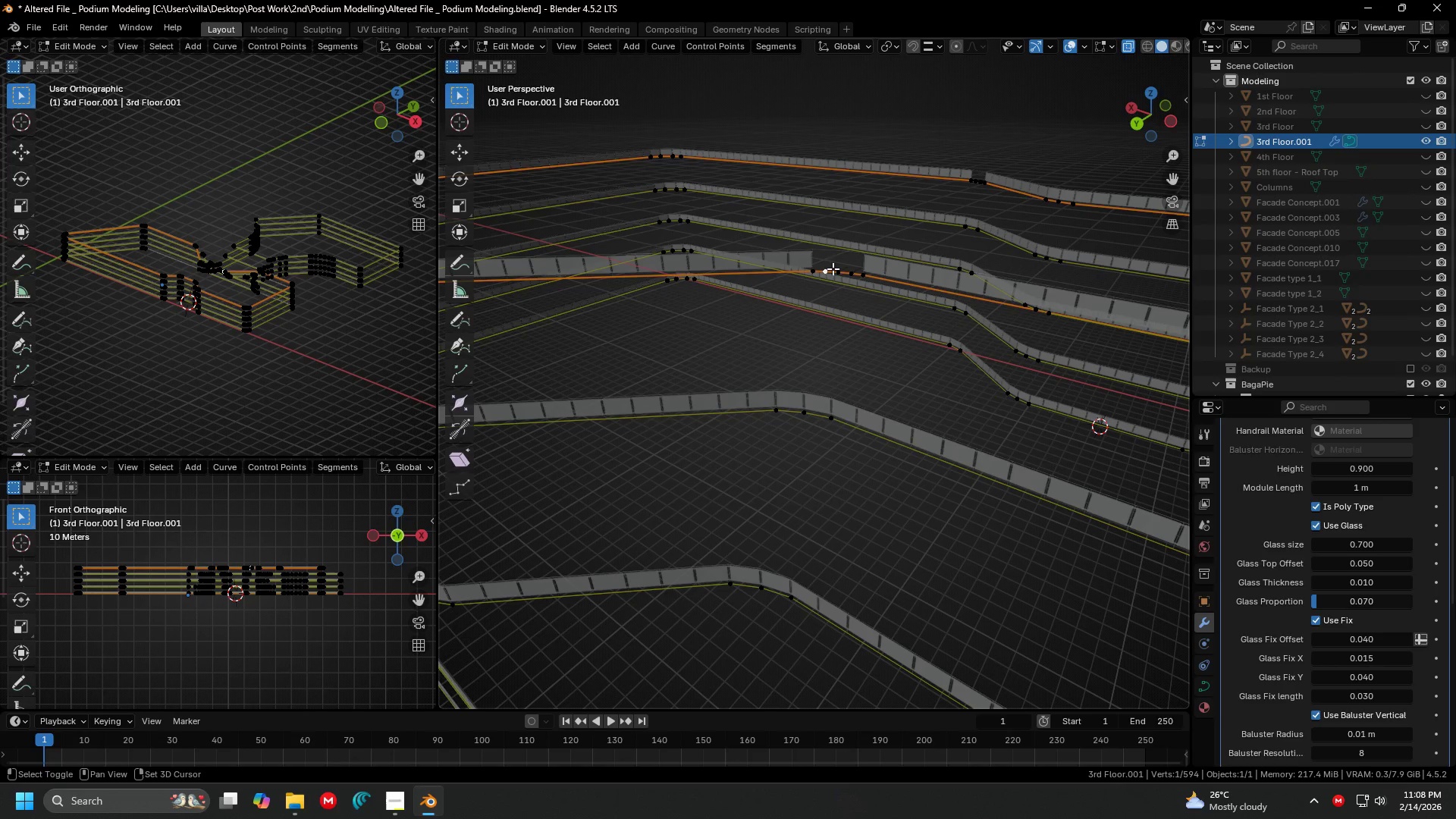 
hold_key(key=ShiftLeft, duration=0.44)
double_click([847, 268])
 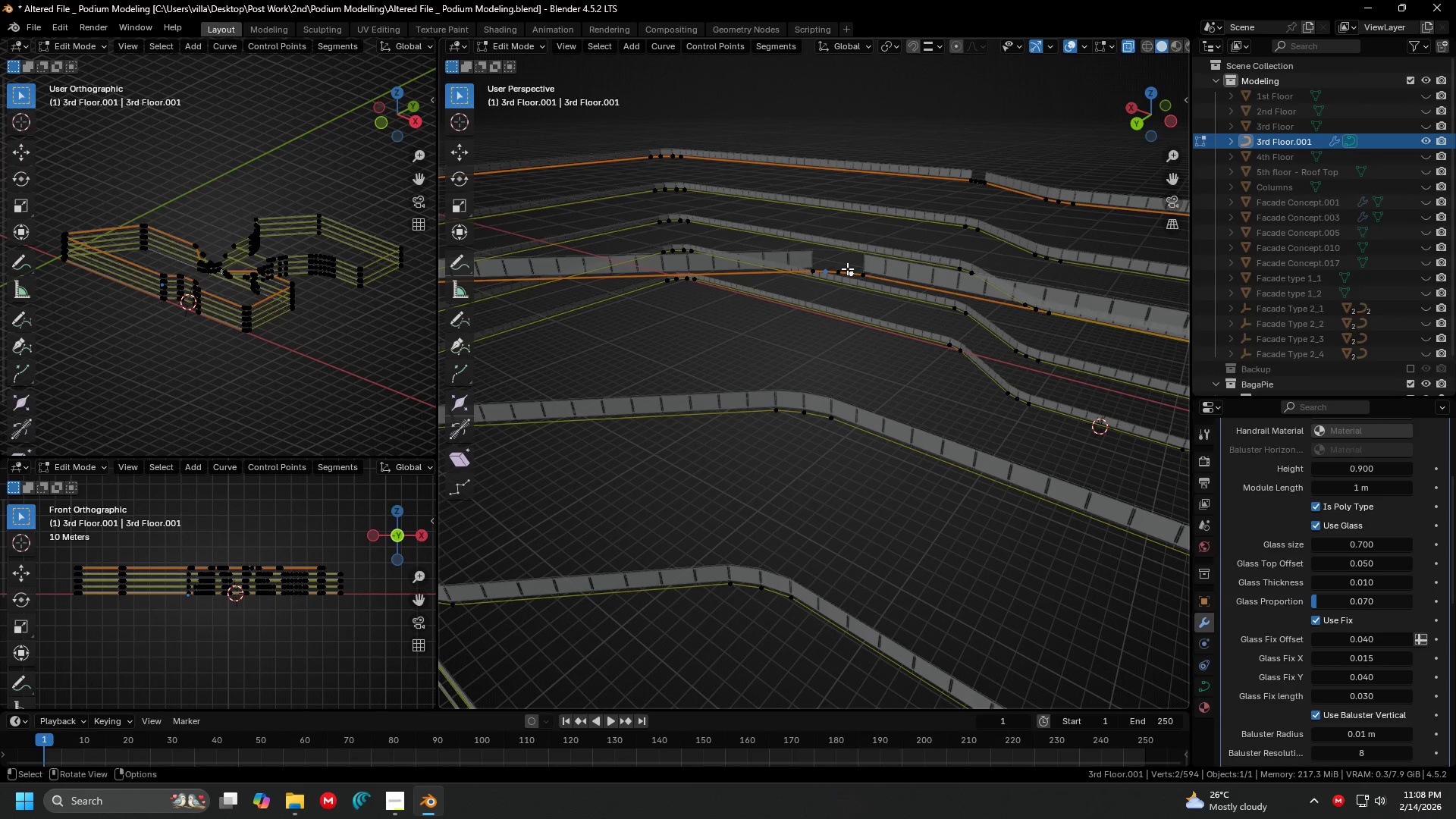 
key(X)
 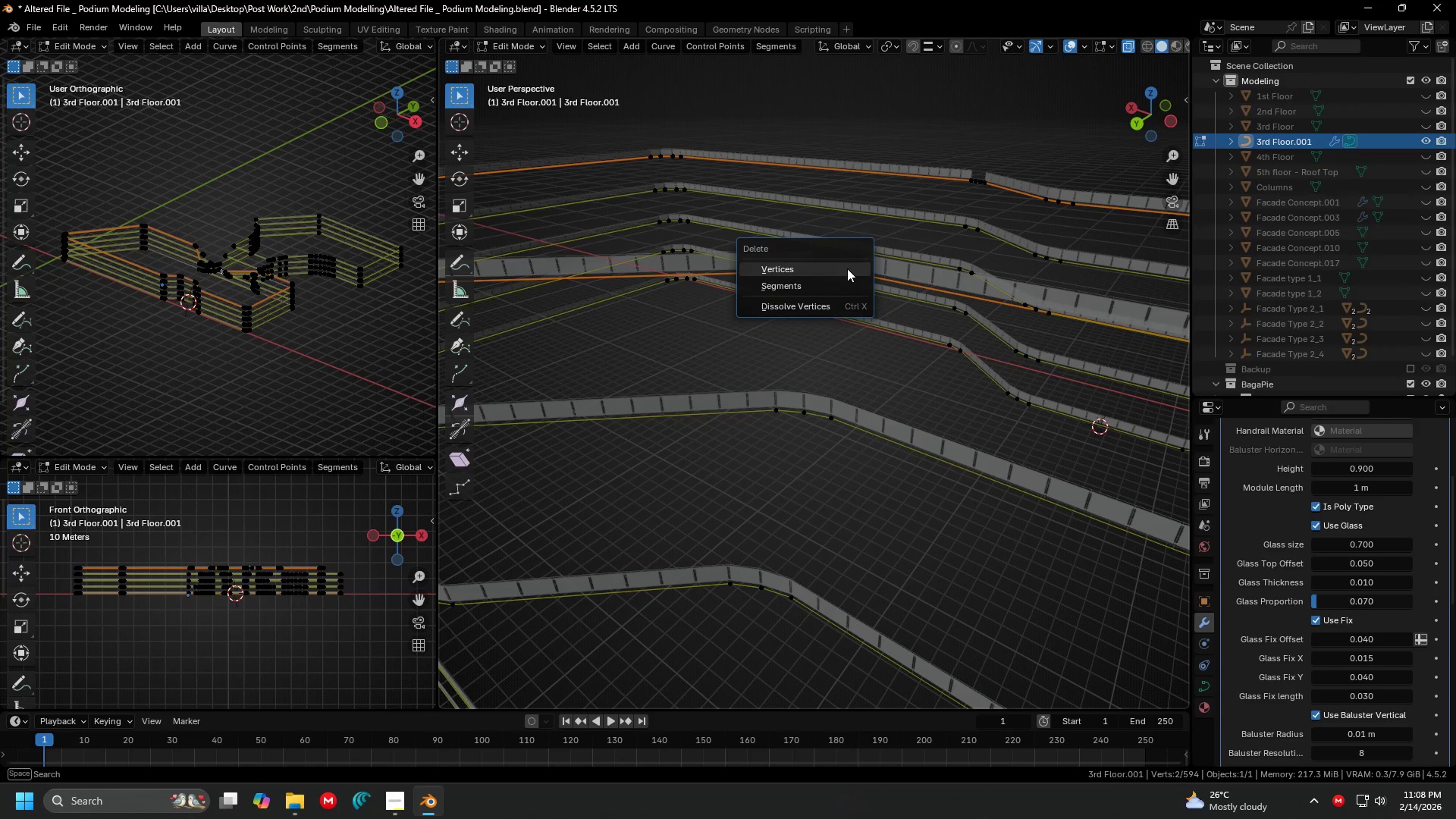 
triple_click([847, 268])
 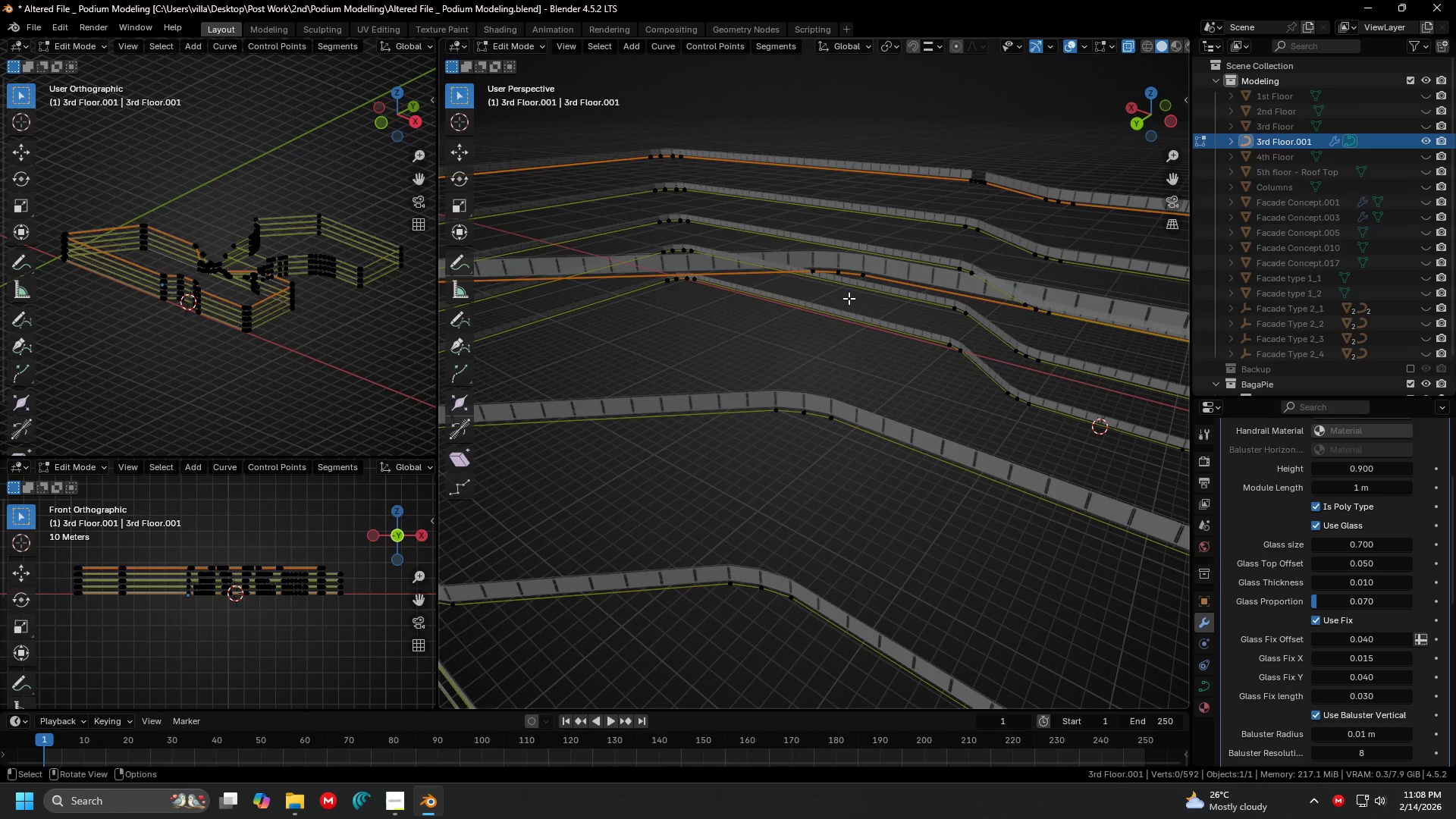 
hold_key(key=ShiftLeft, duration=0.34)
scroll: coordinate [889, 315], scroll_direction: down, amount: 5.0
 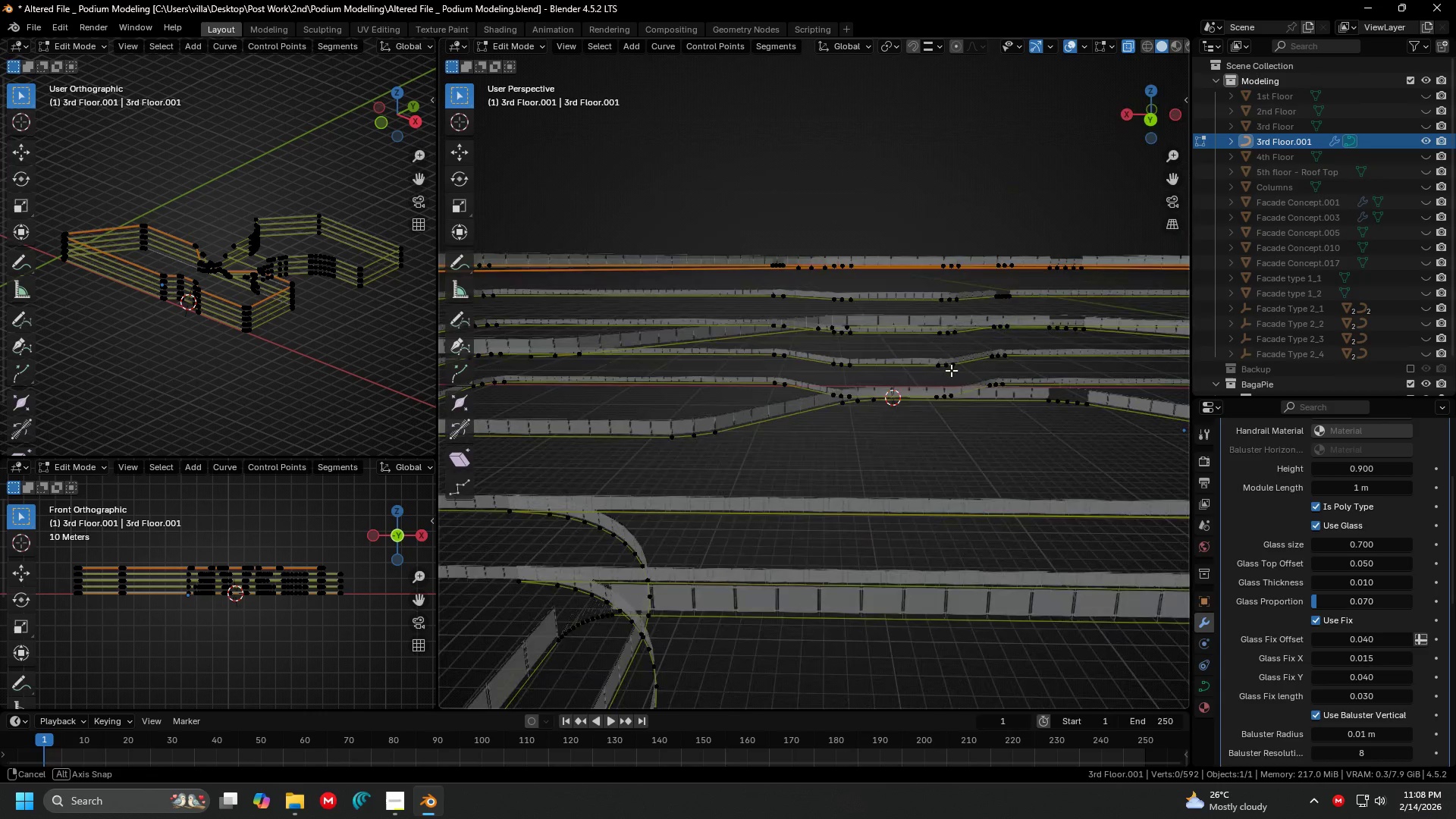 
key(Shift+ShiftLeft)
 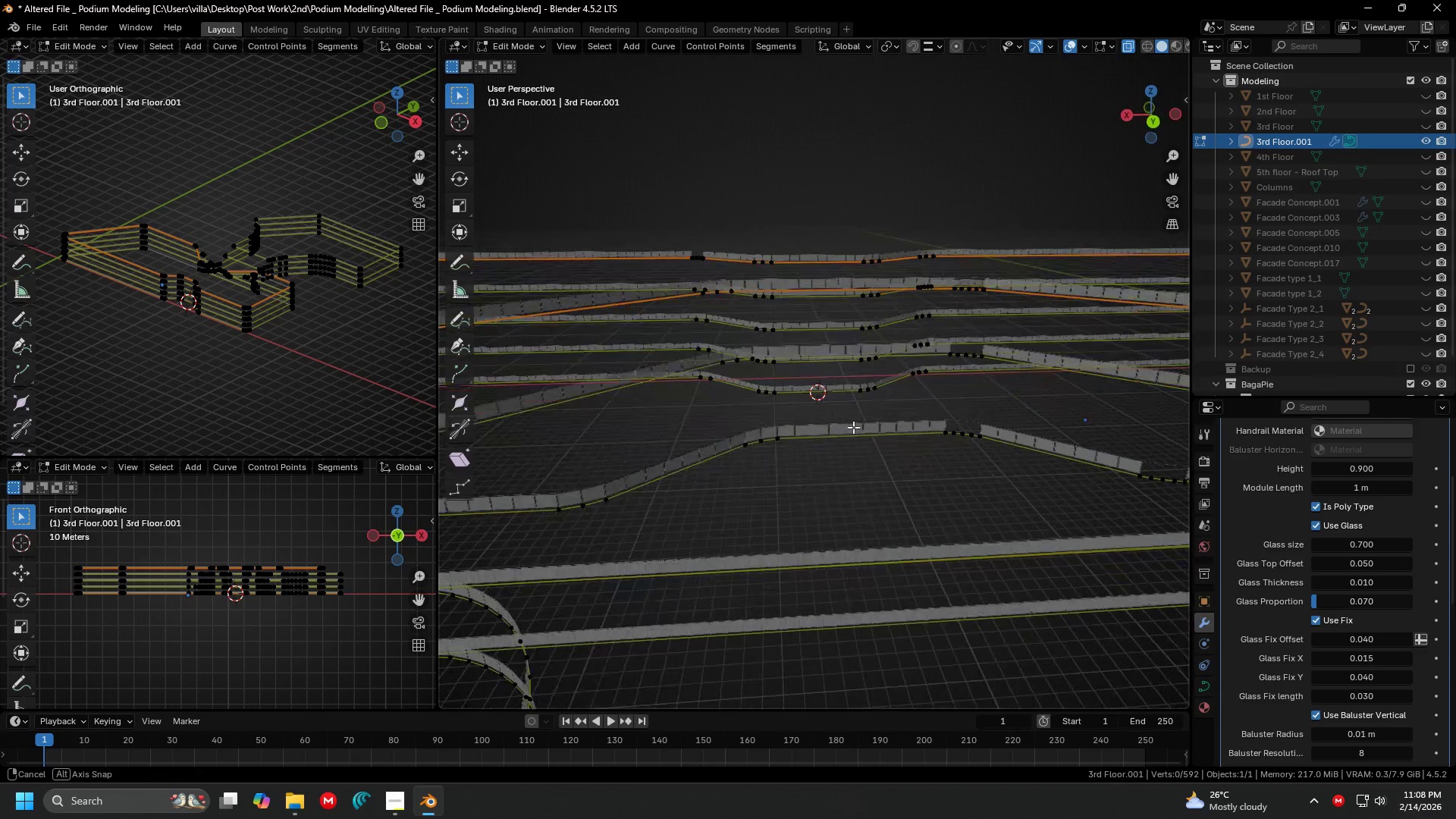 
key(Shift+ShiftLeft)
 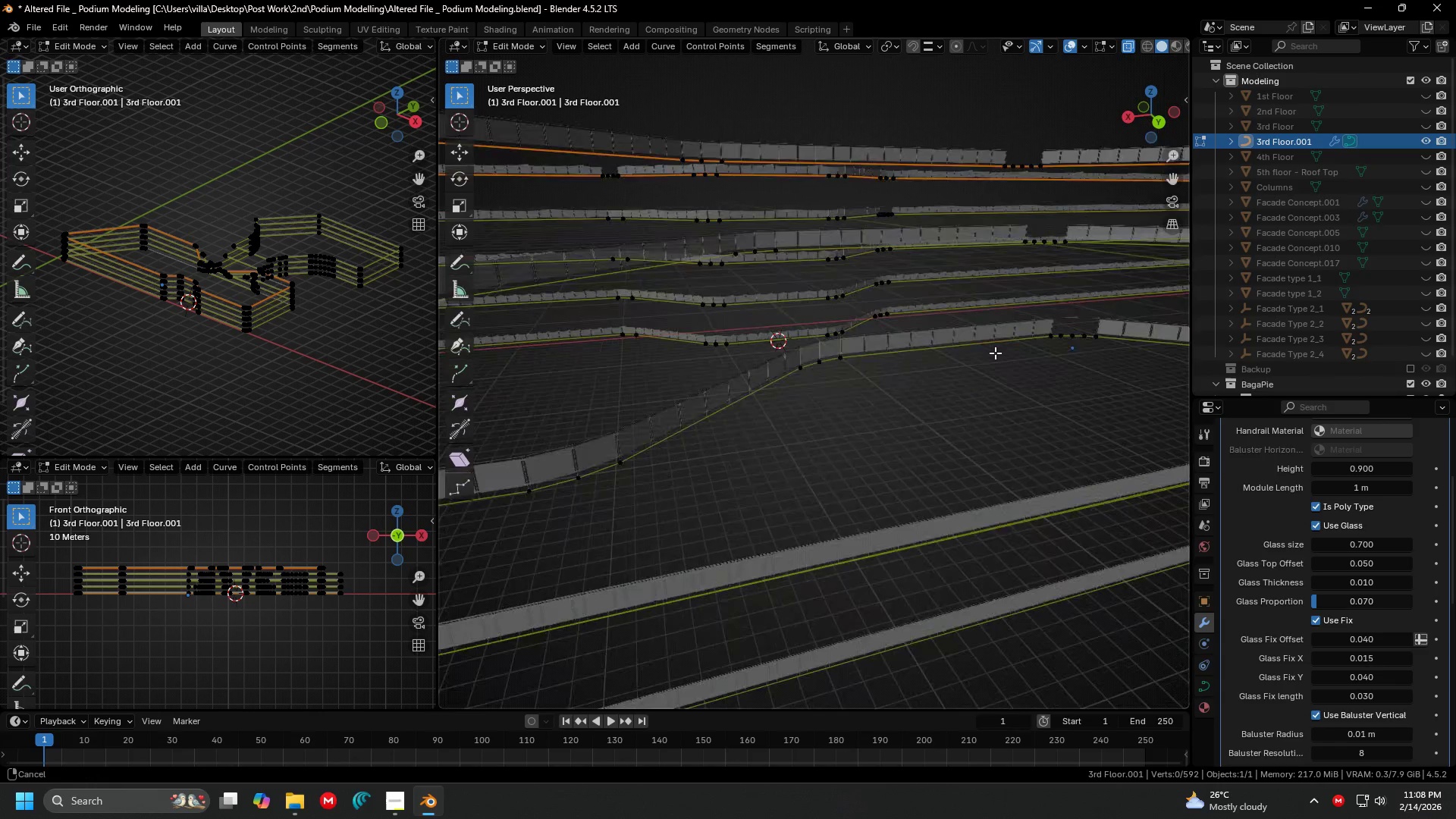 
scroll: coordinate [888, 431], scroll_direction: up, amount: 3.0
 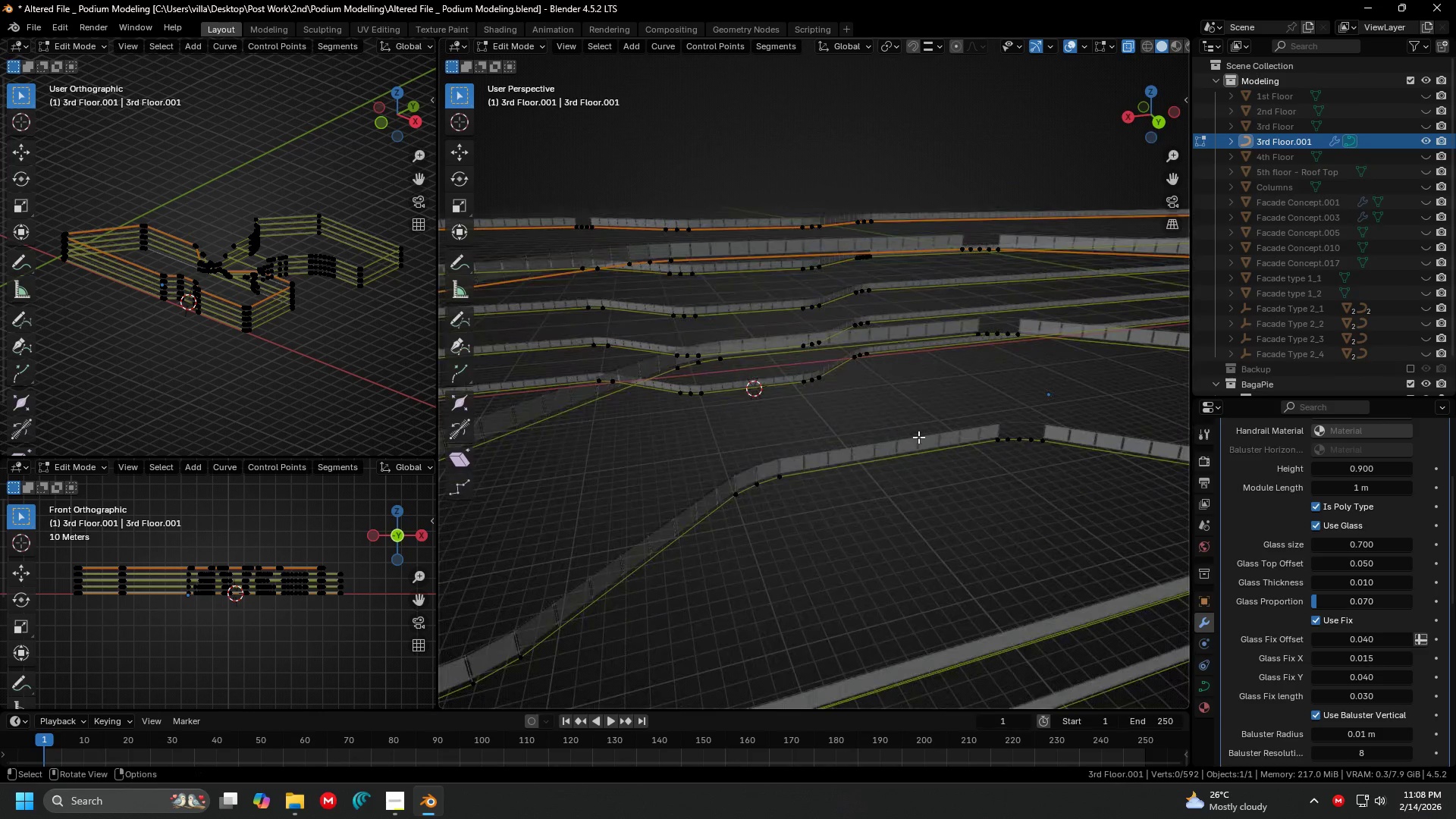 
scroll: coordinate [1009, 345], scroll_direction: down, amount: 2.0
 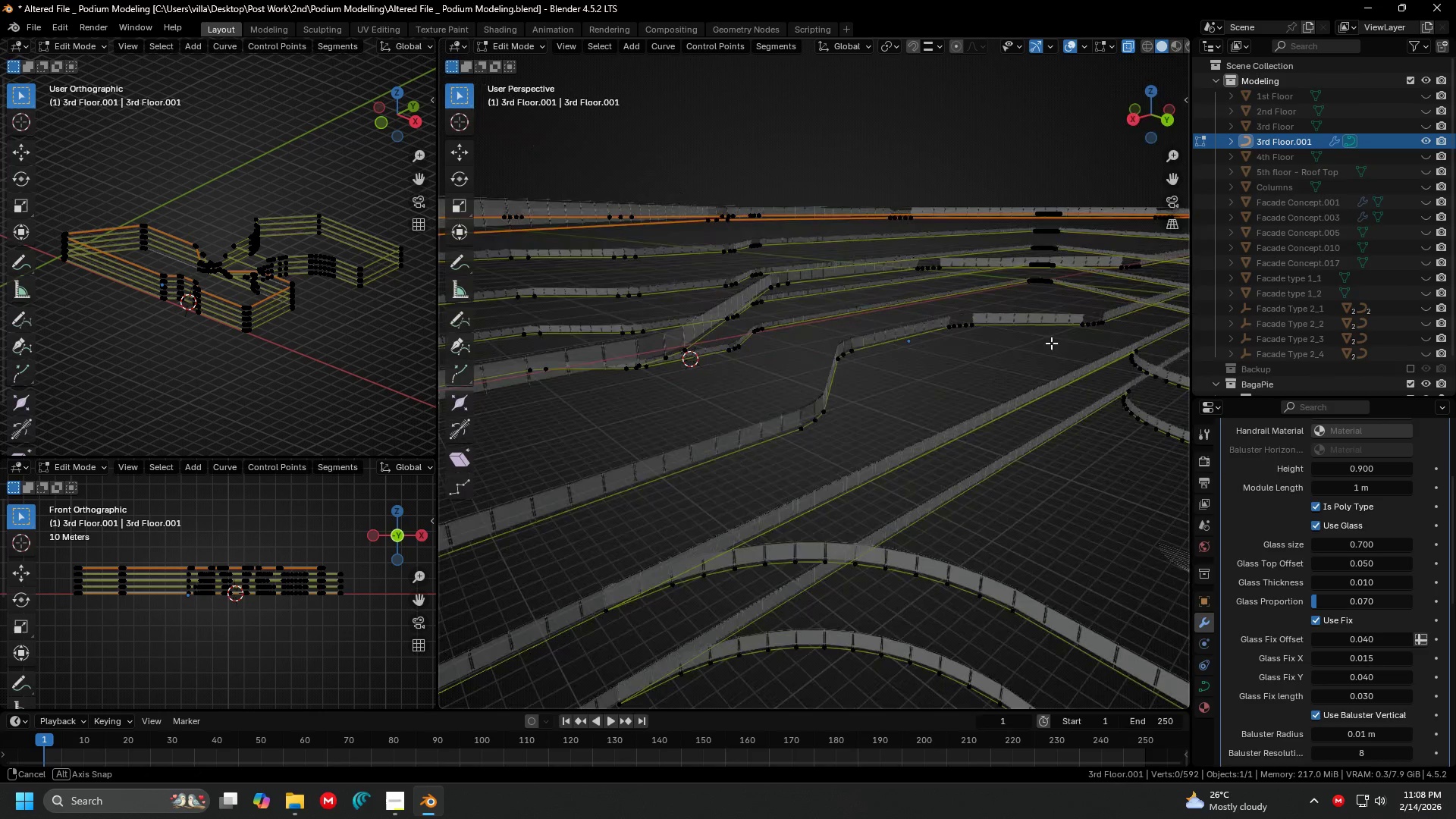 
key(Shift+ShiftLeft)
 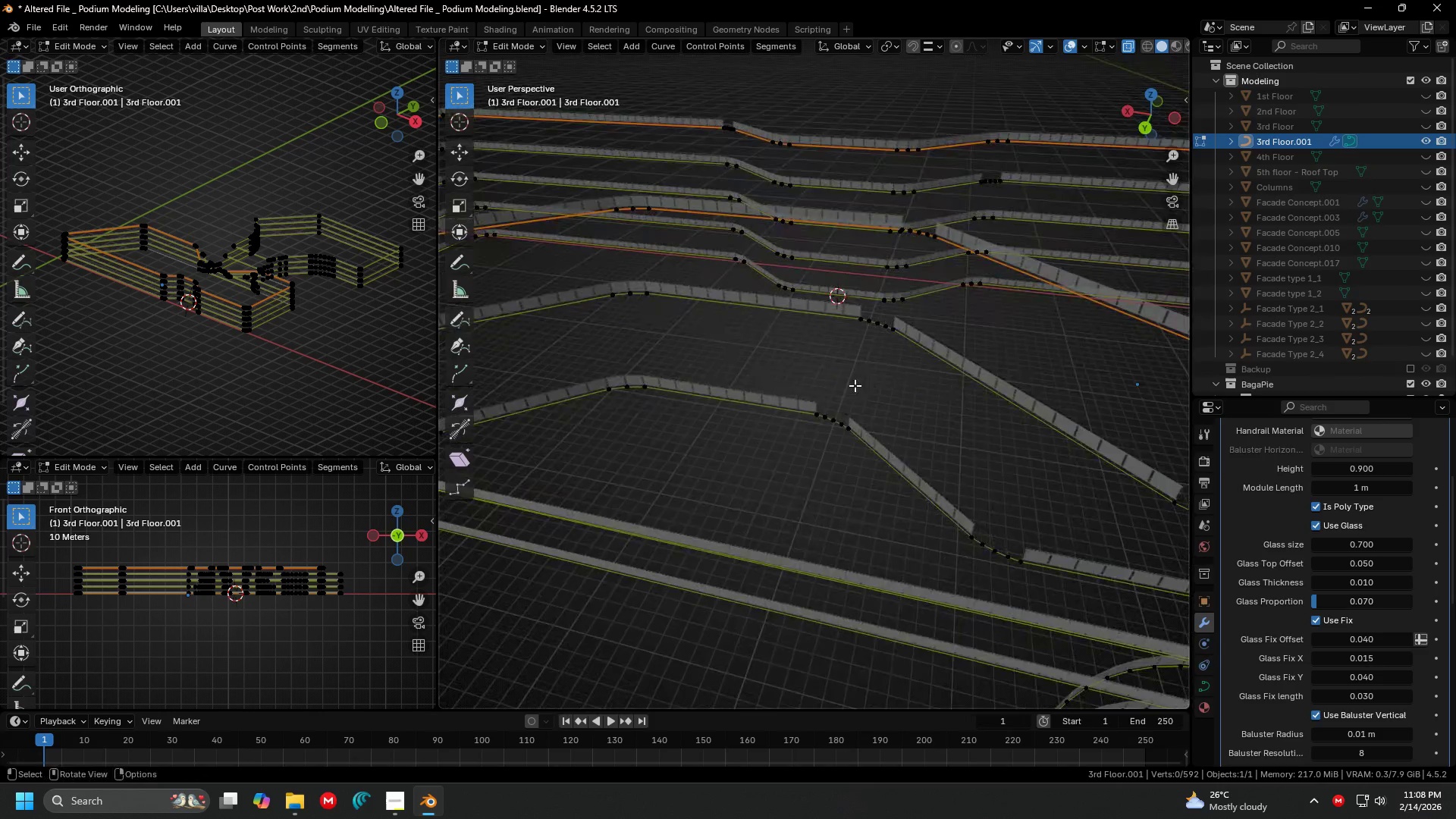 
scroll: coordinate [947, 374], scroll_direction: up, amount: 2.0
 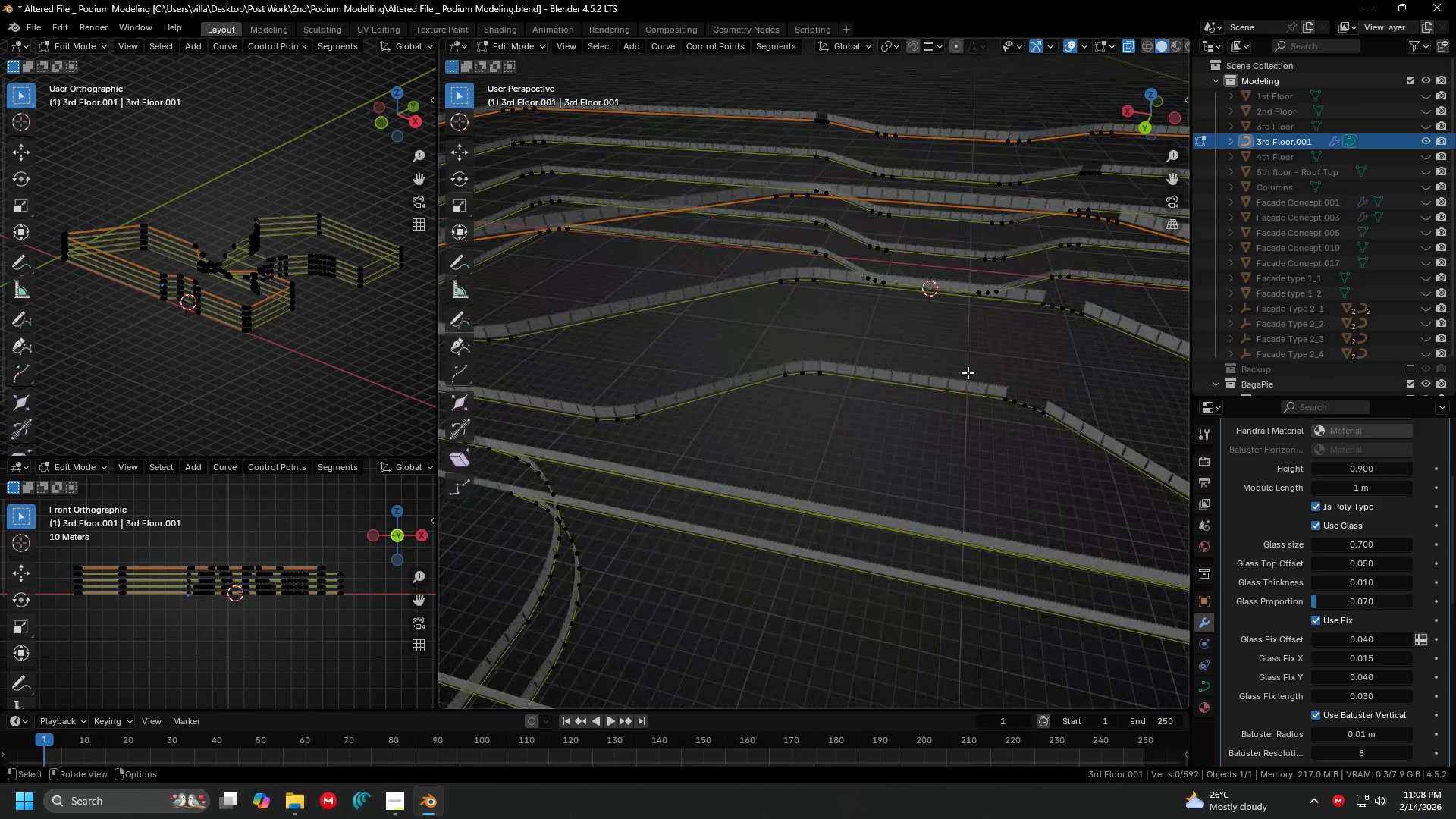 
key(Shift+ShiftLeft)
 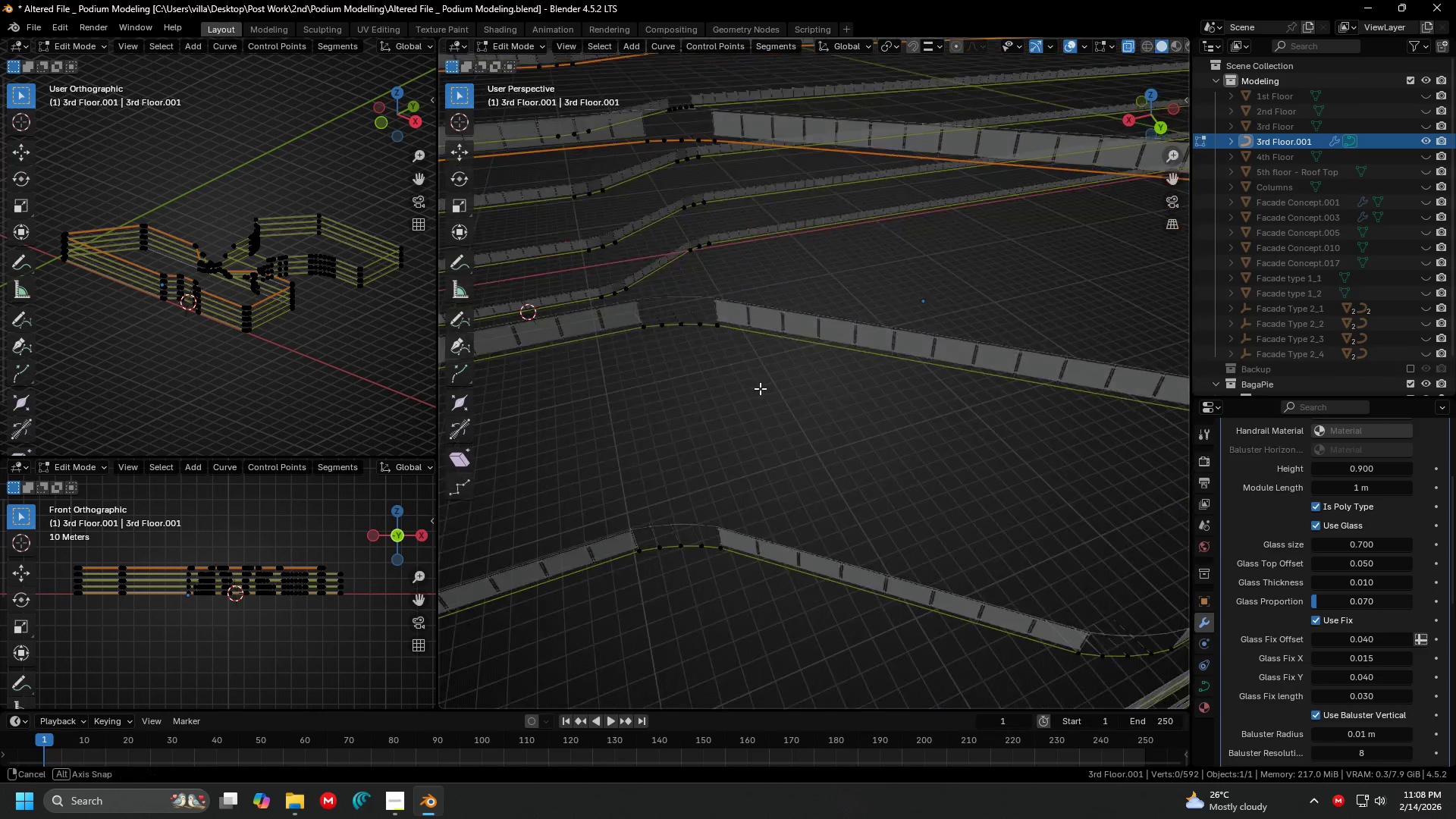 
scroll: coordinate [902, 387], scroll_direction: up, amount: 5.0
 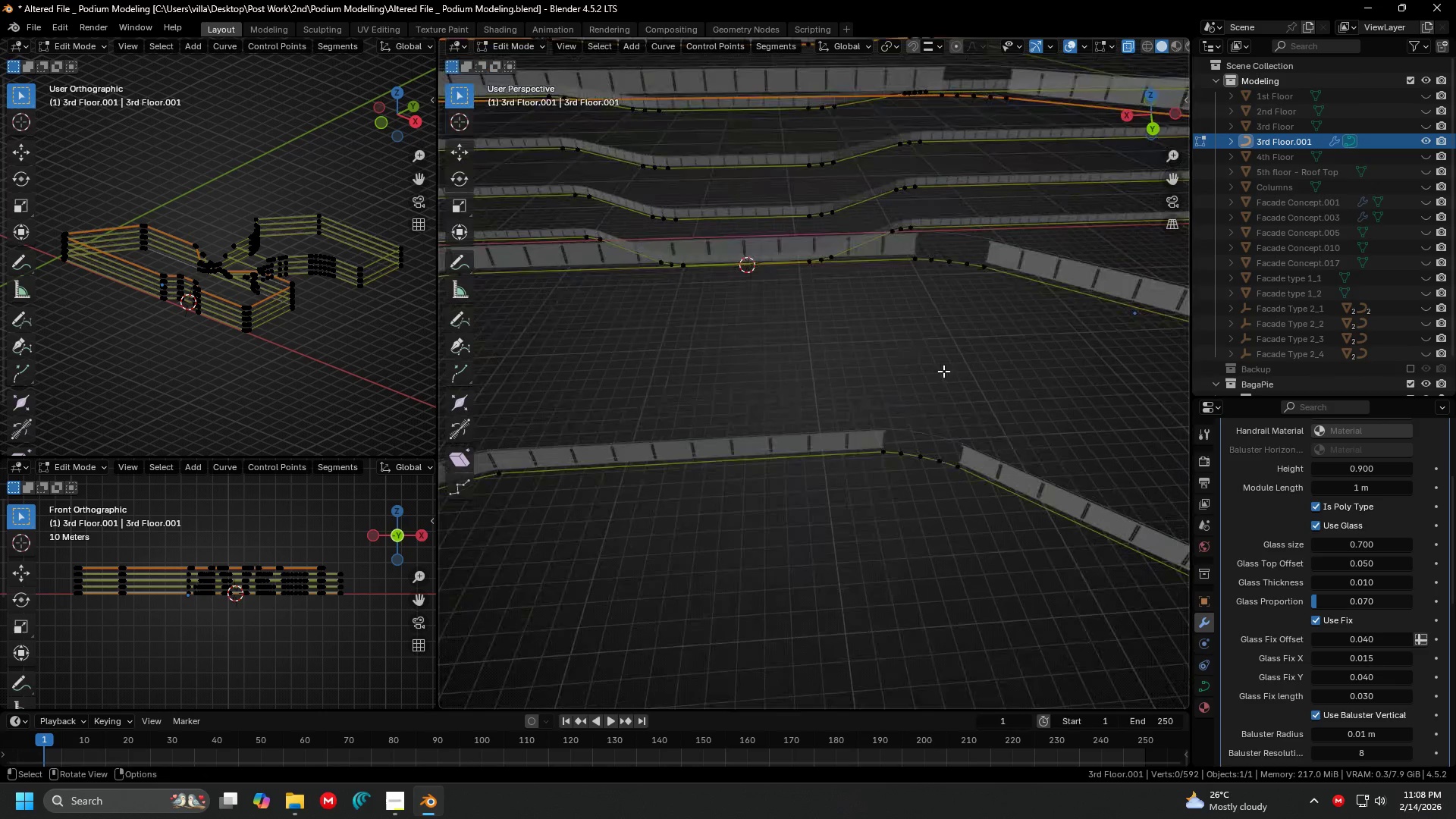 
key(Shift+ShiftLeft)
 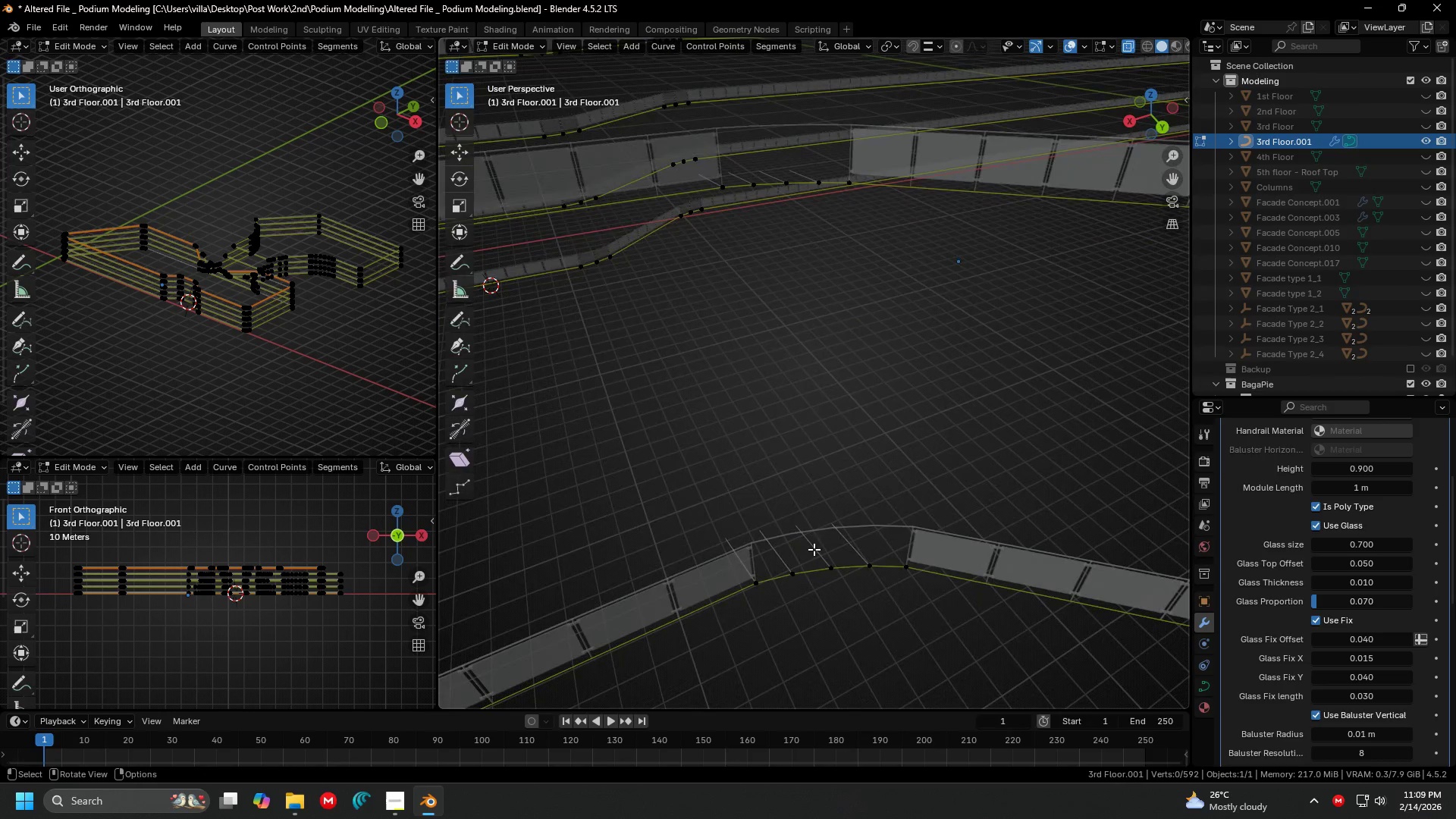 
left_click([808, 560])
 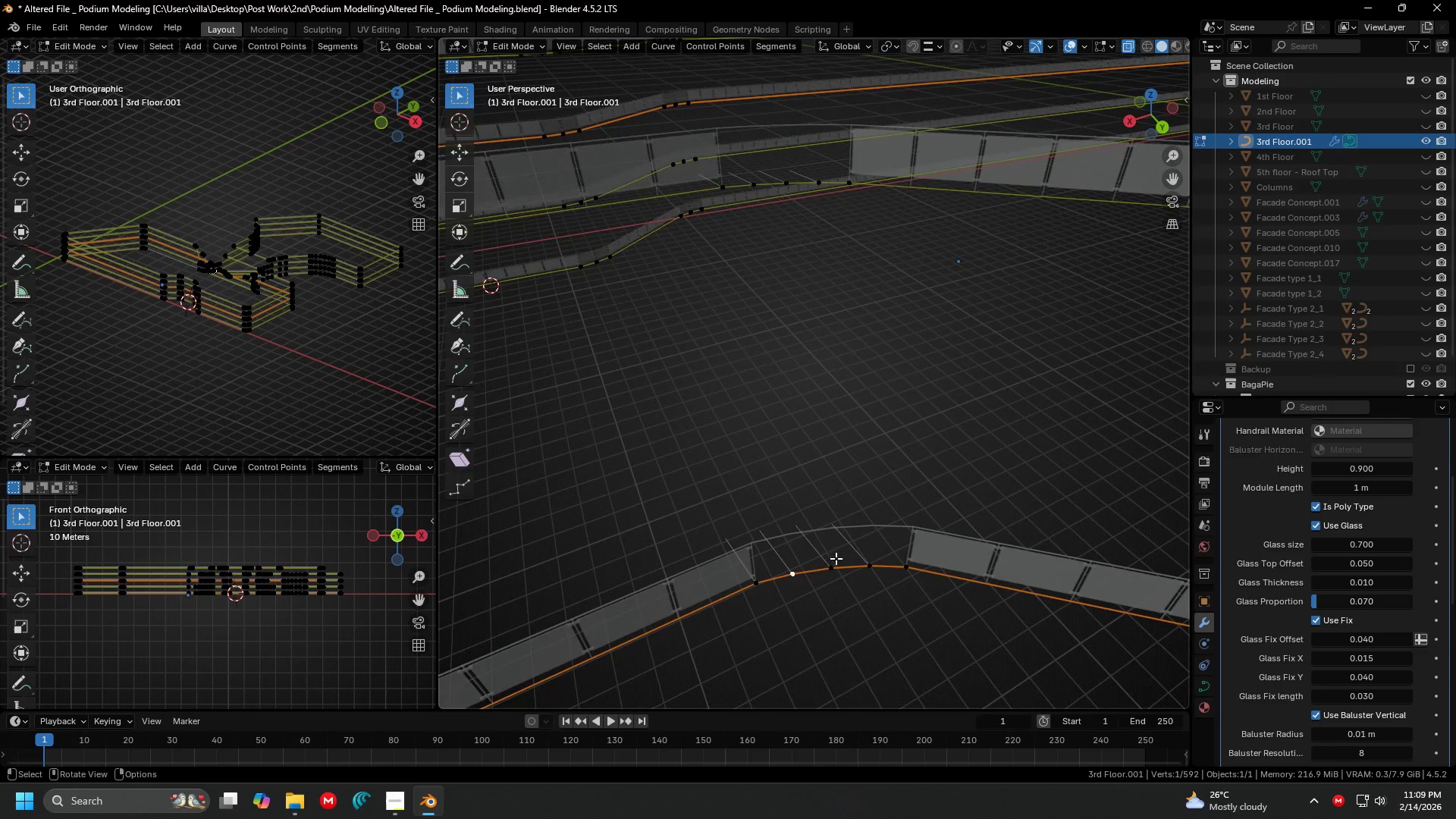 
scroll: coordinate [836, 464], scroll_direction: up, amount: 3.0
 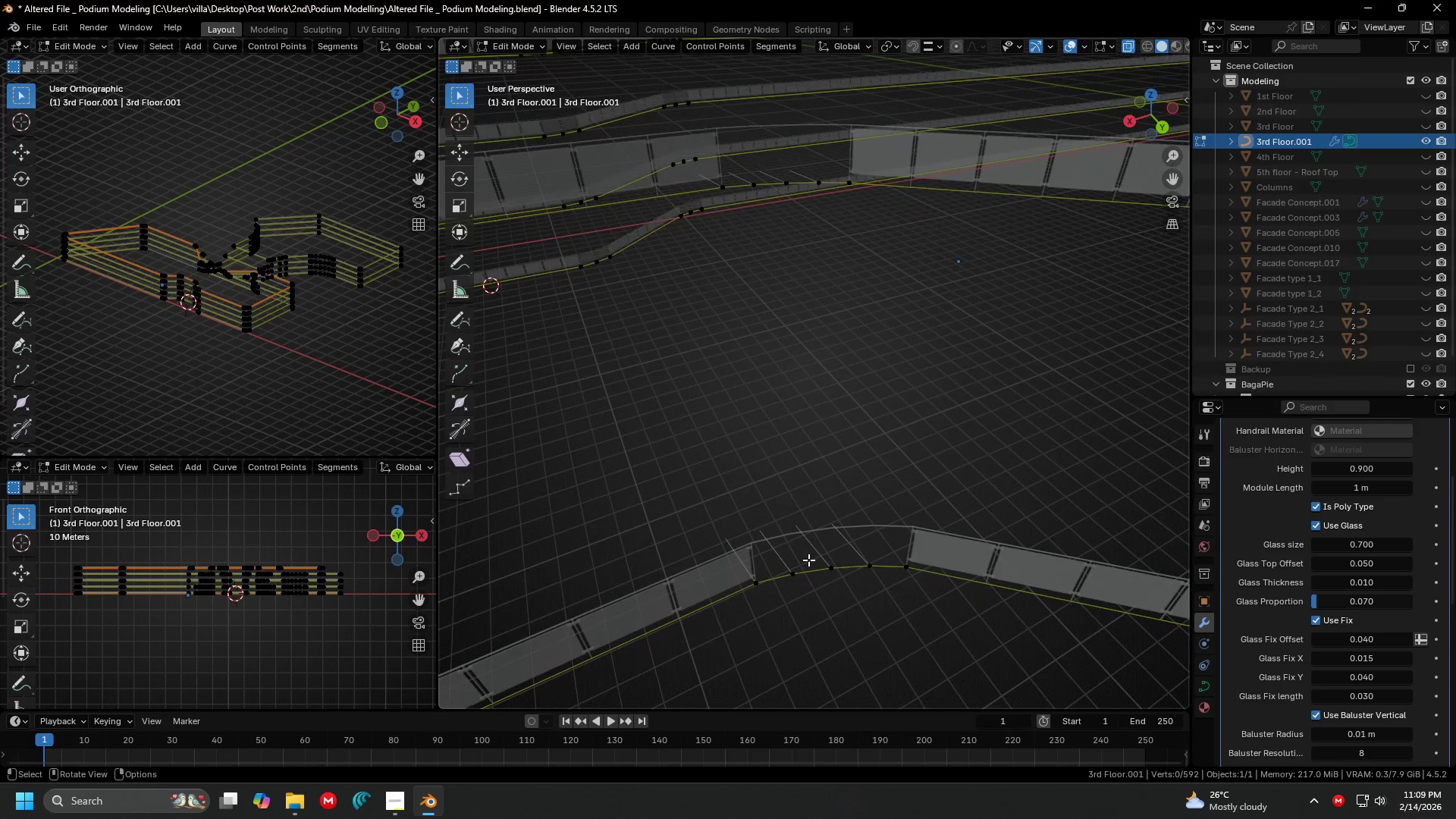 
hold_key(key=ShiftLeft, duration=0.34)
double_click([858, 563])
 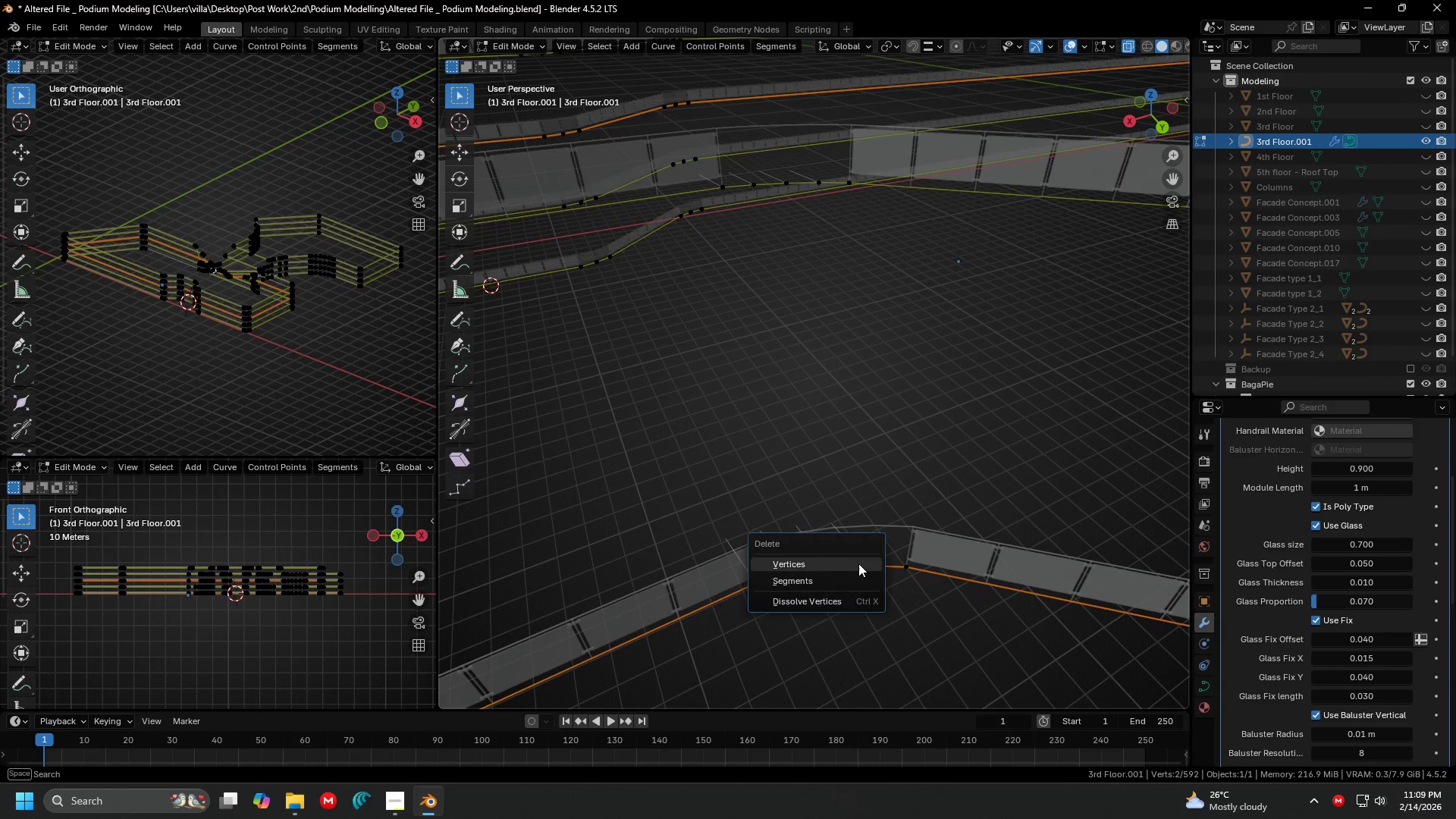 
key(X)
 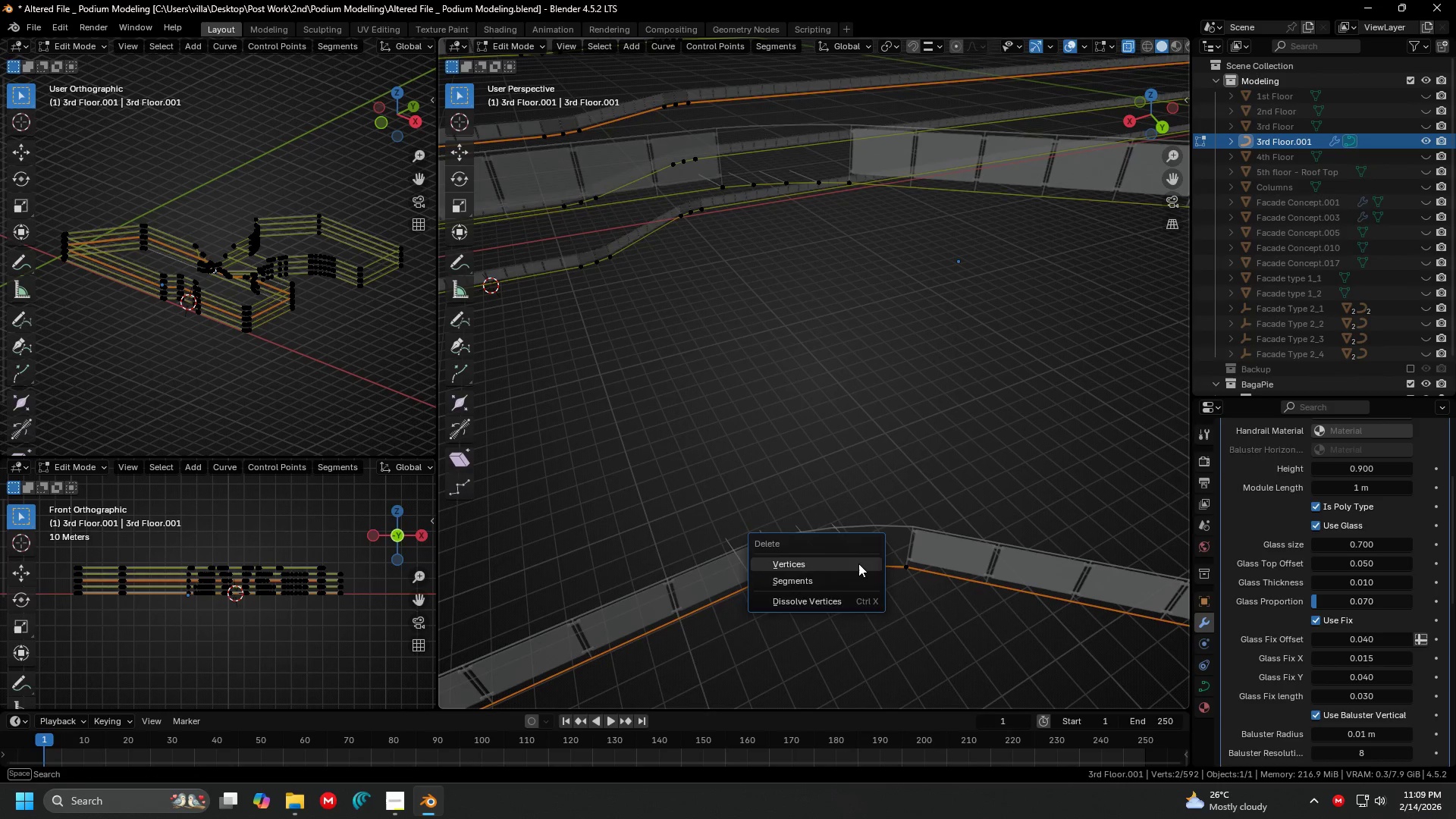 
triple_click([858, 563])
 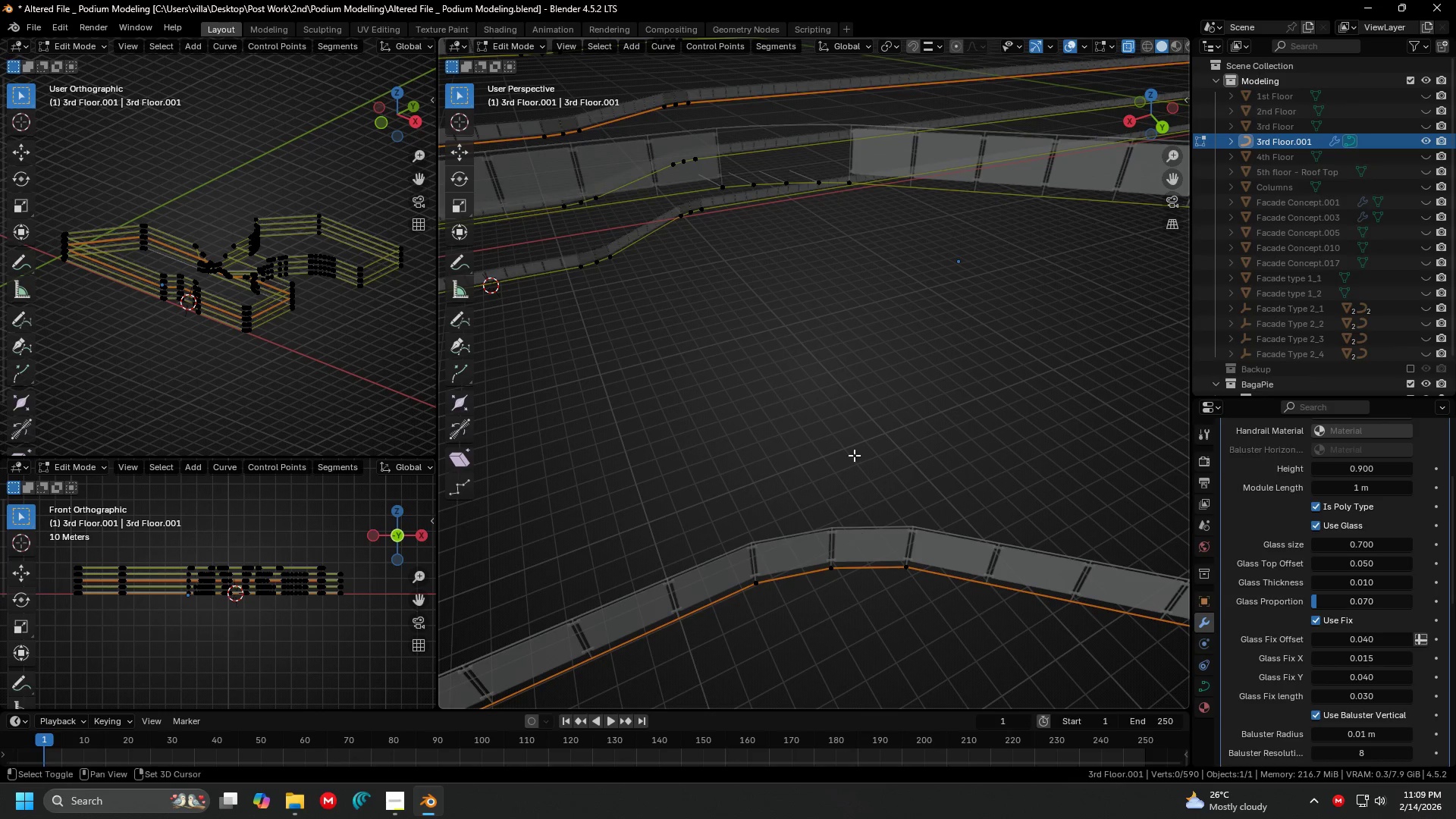 
hold_key(key=ShiftLeft, duration=0.38)
 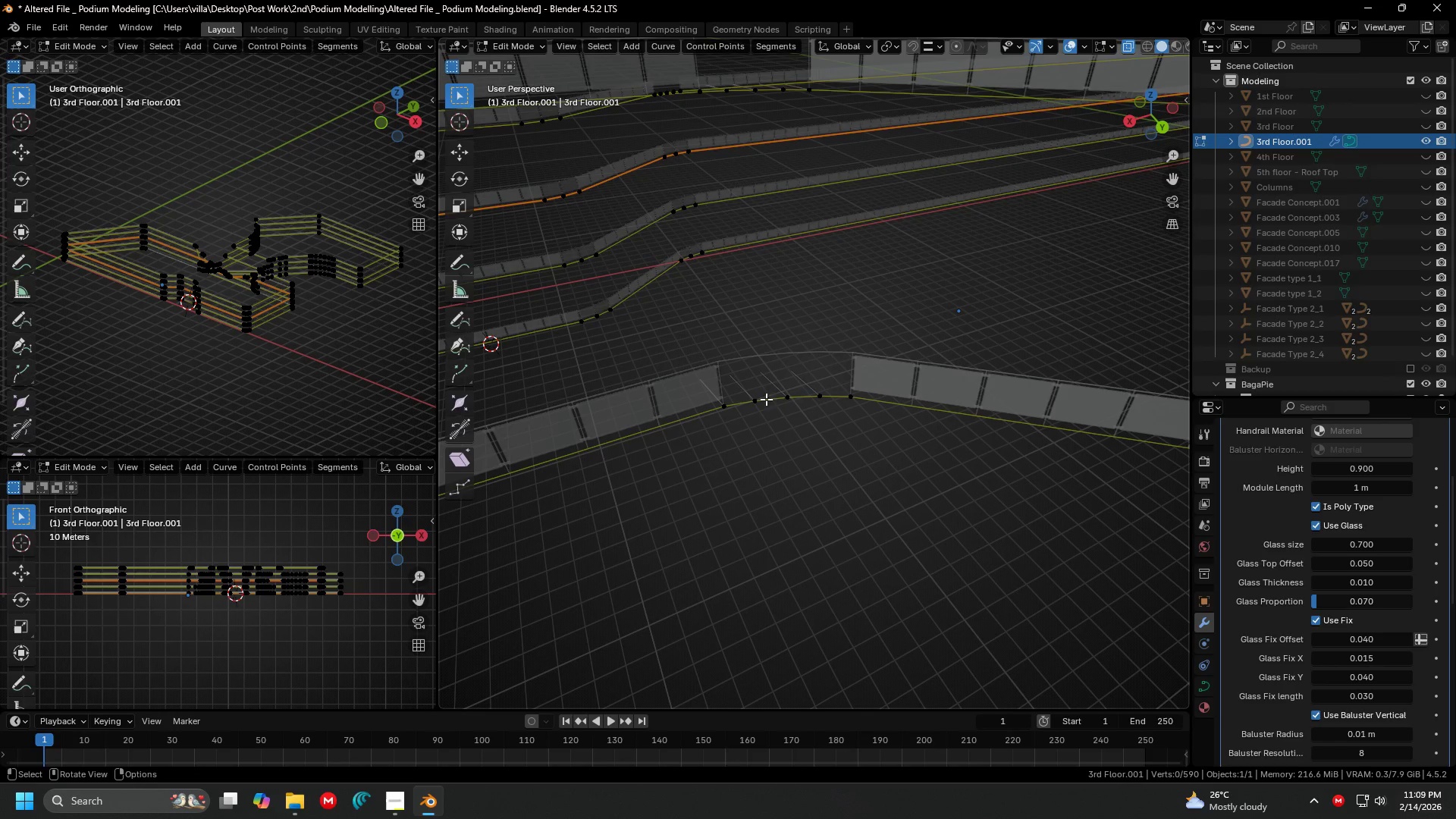 
left_click([765, 399])
 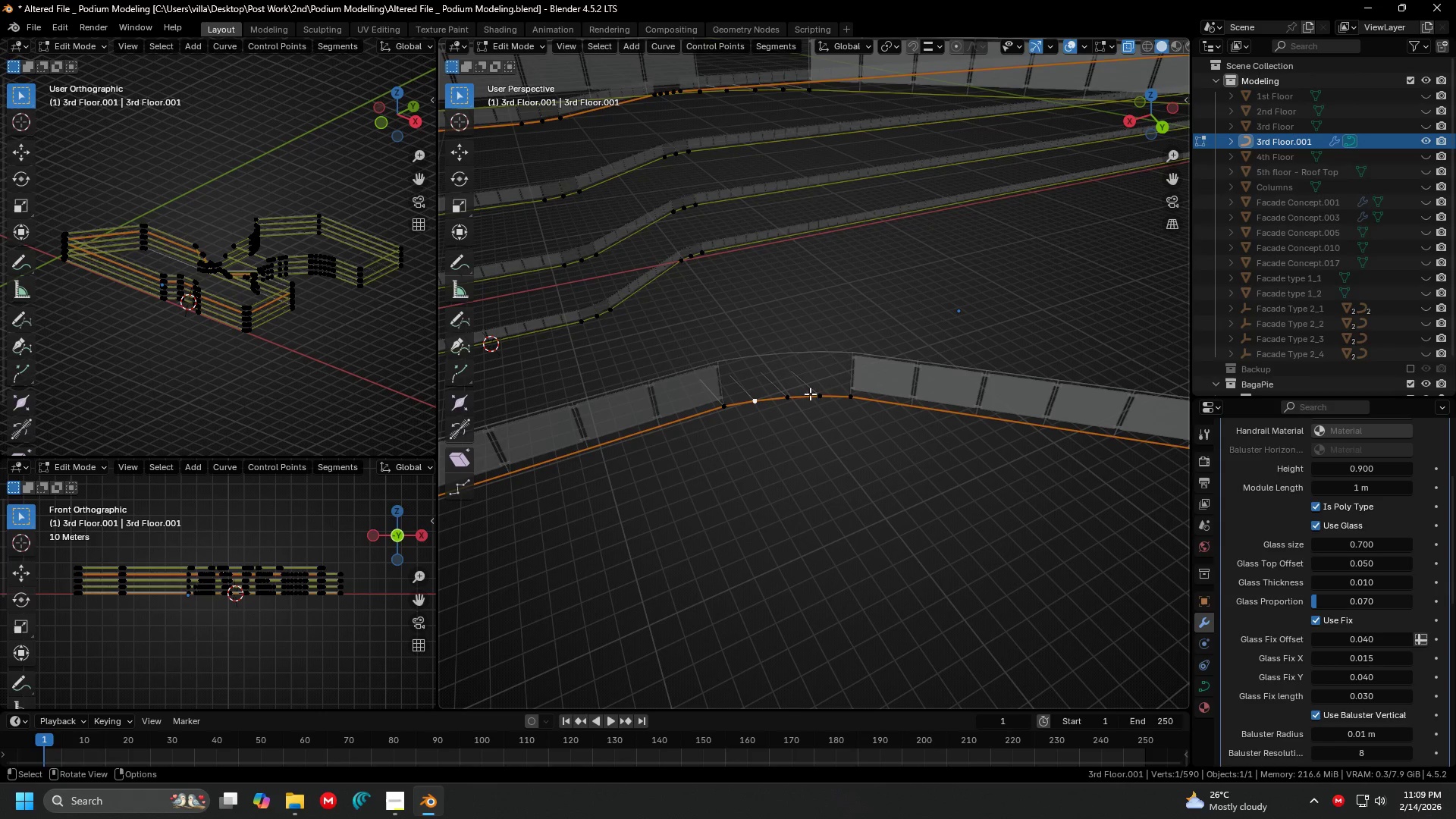 
hold_key(key=ShiftLeft, duration=0.55)
double_click([834, 390])
 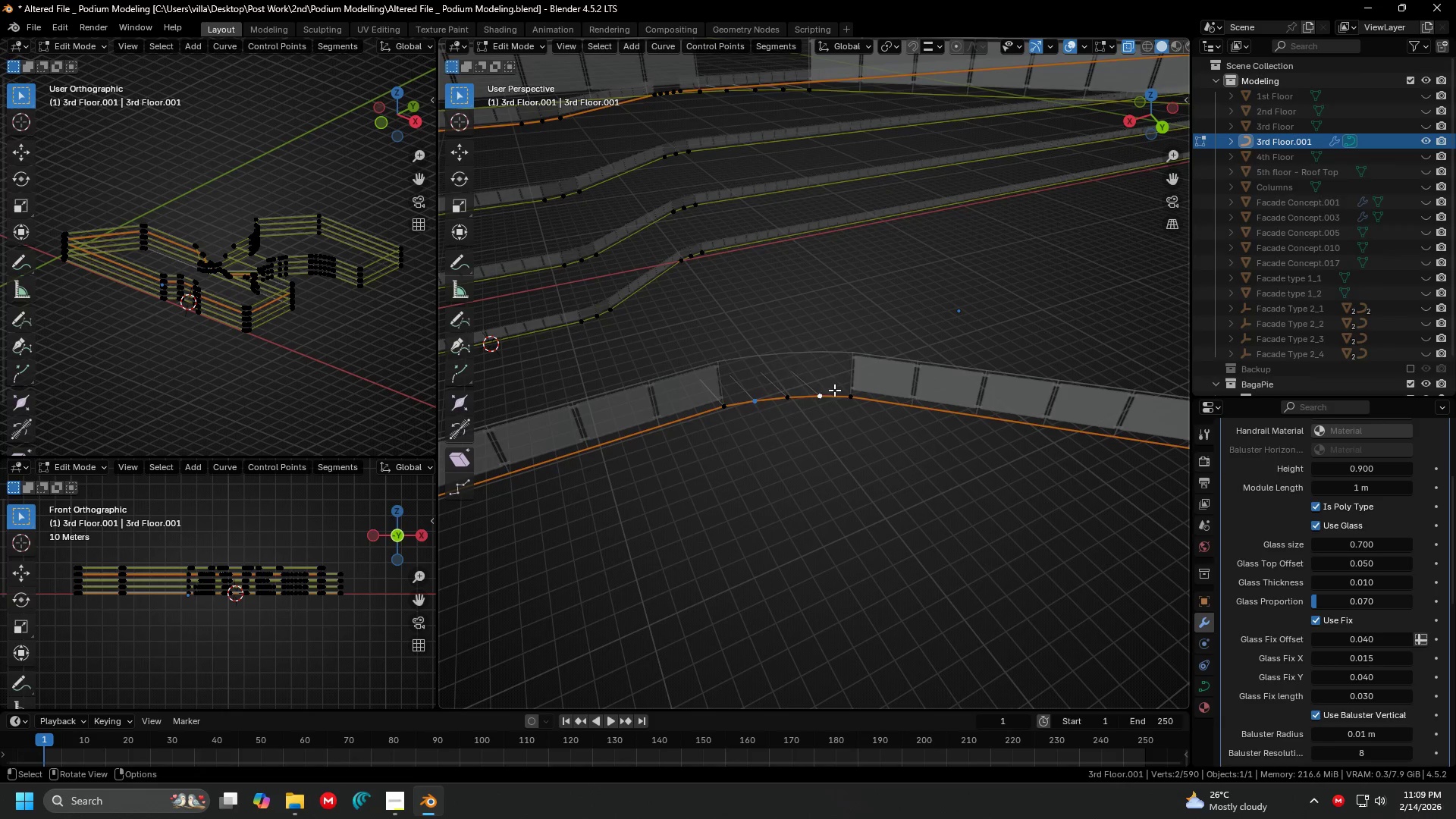 
key(X)
 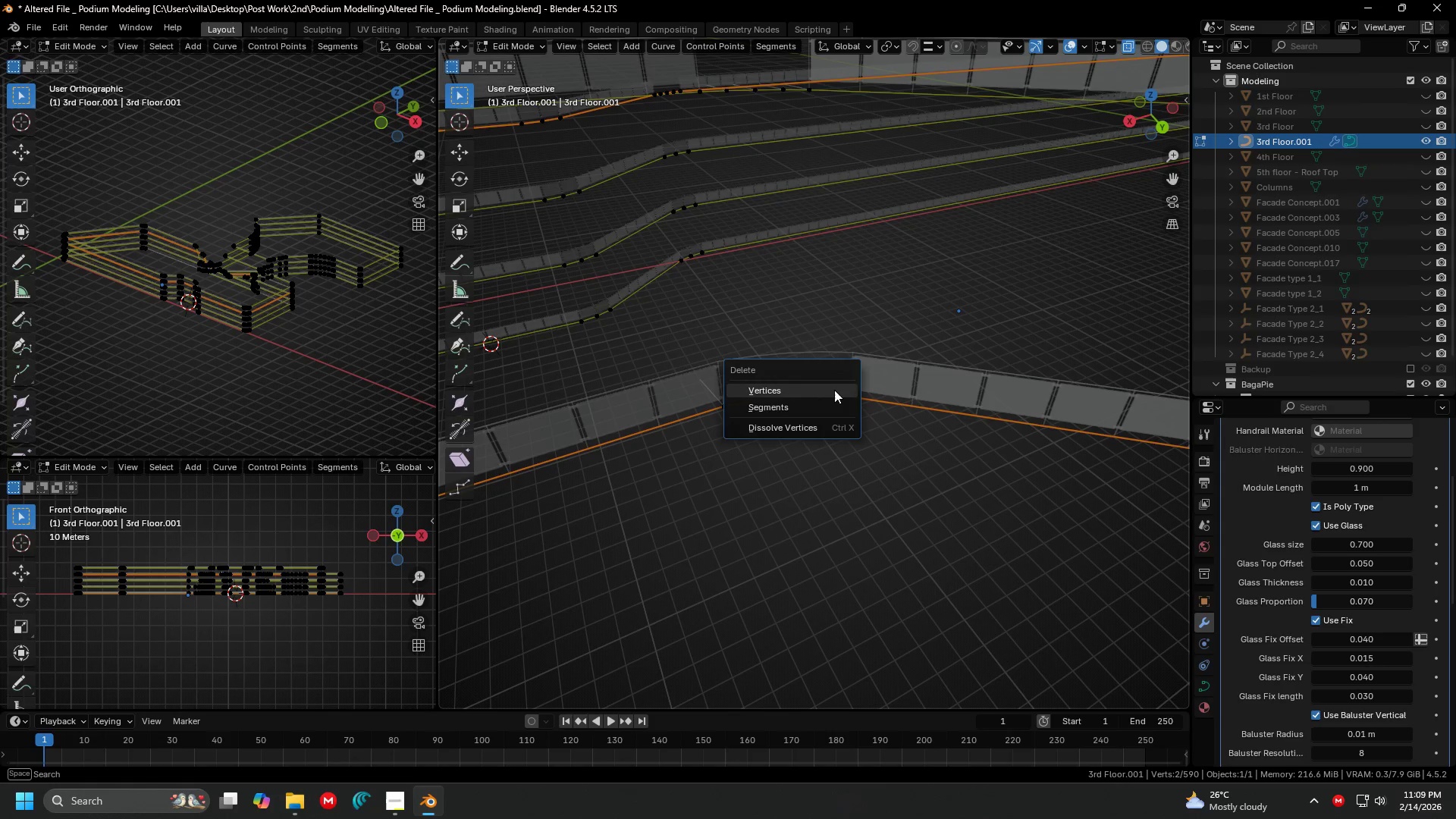 
left_click([834, 390])
 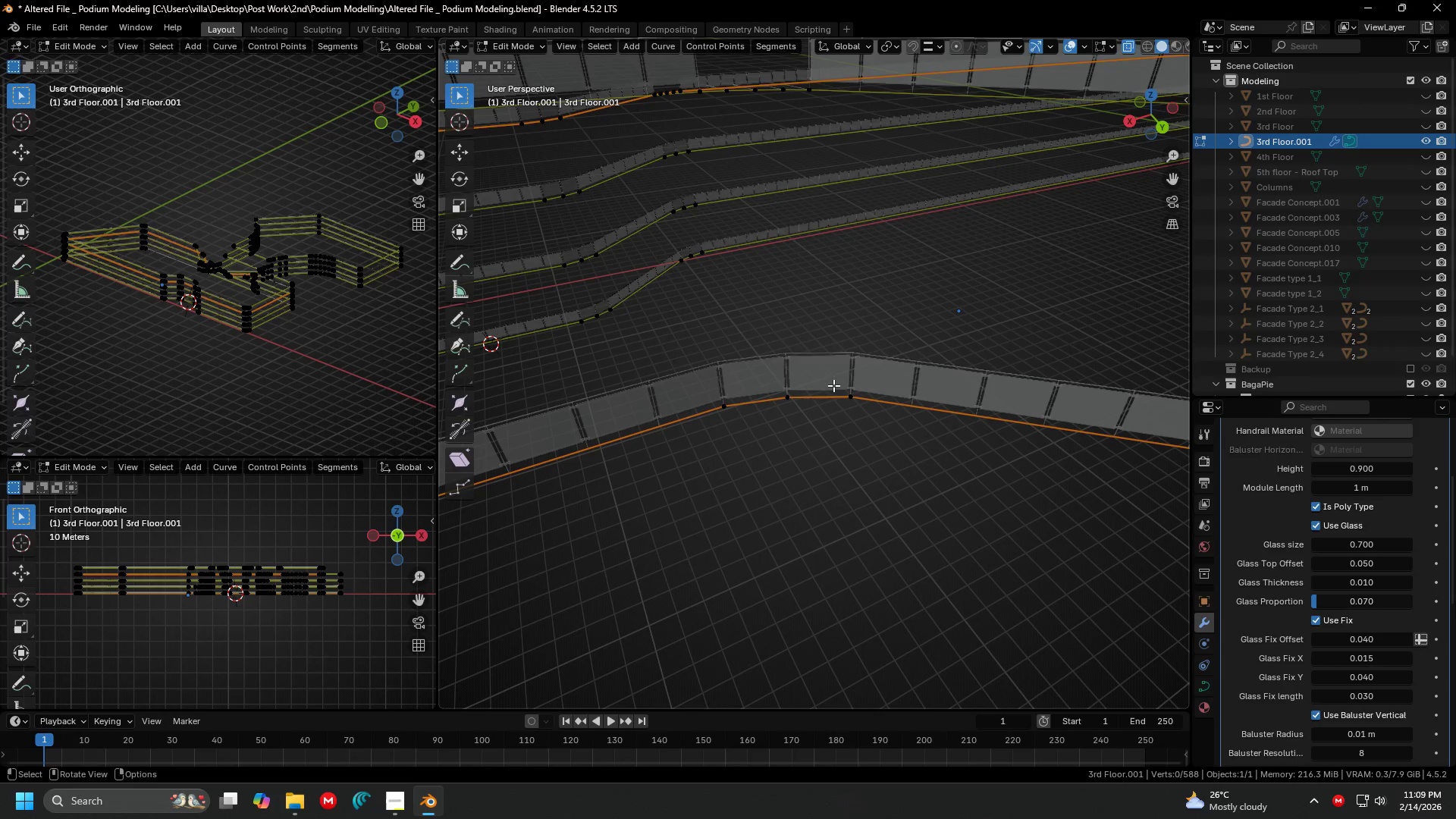 
hold_key(key=ShiftLeft, duration=0.55)
 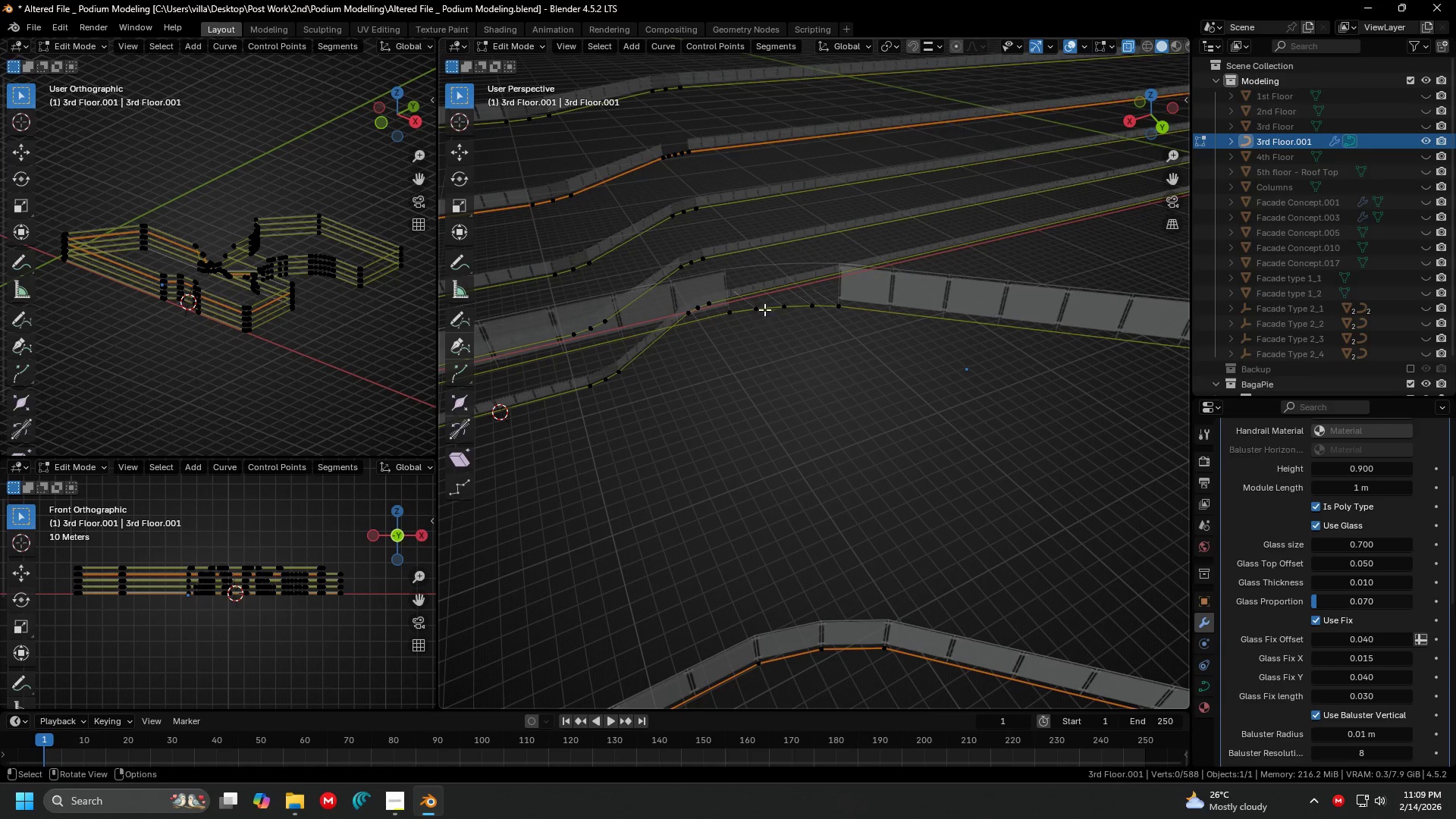 
left_click([764, 307])
 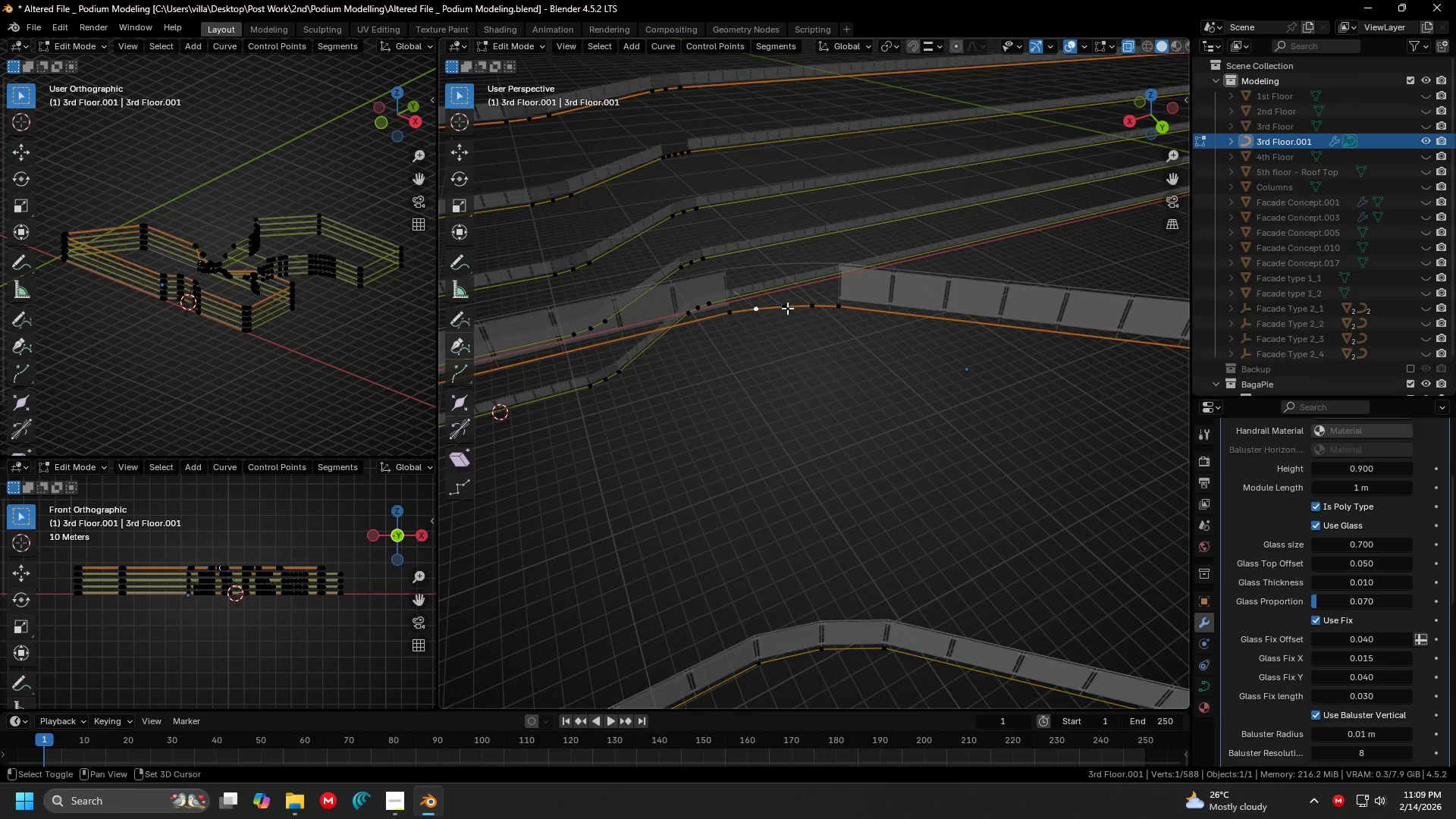 
hold_key(key=ShiftLeft, duration=0.39)
double_click([808, 306])
 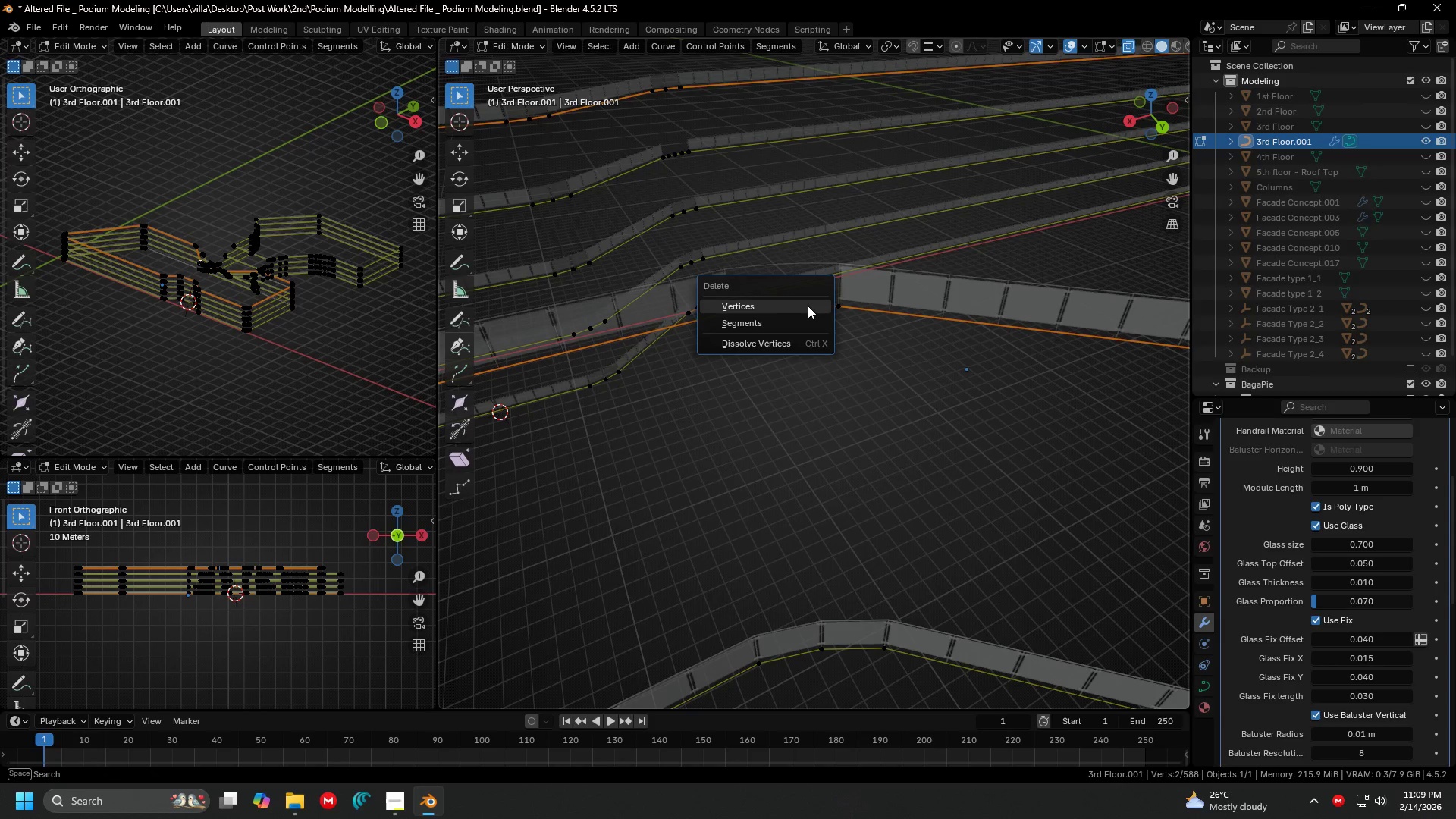 
key(X)
 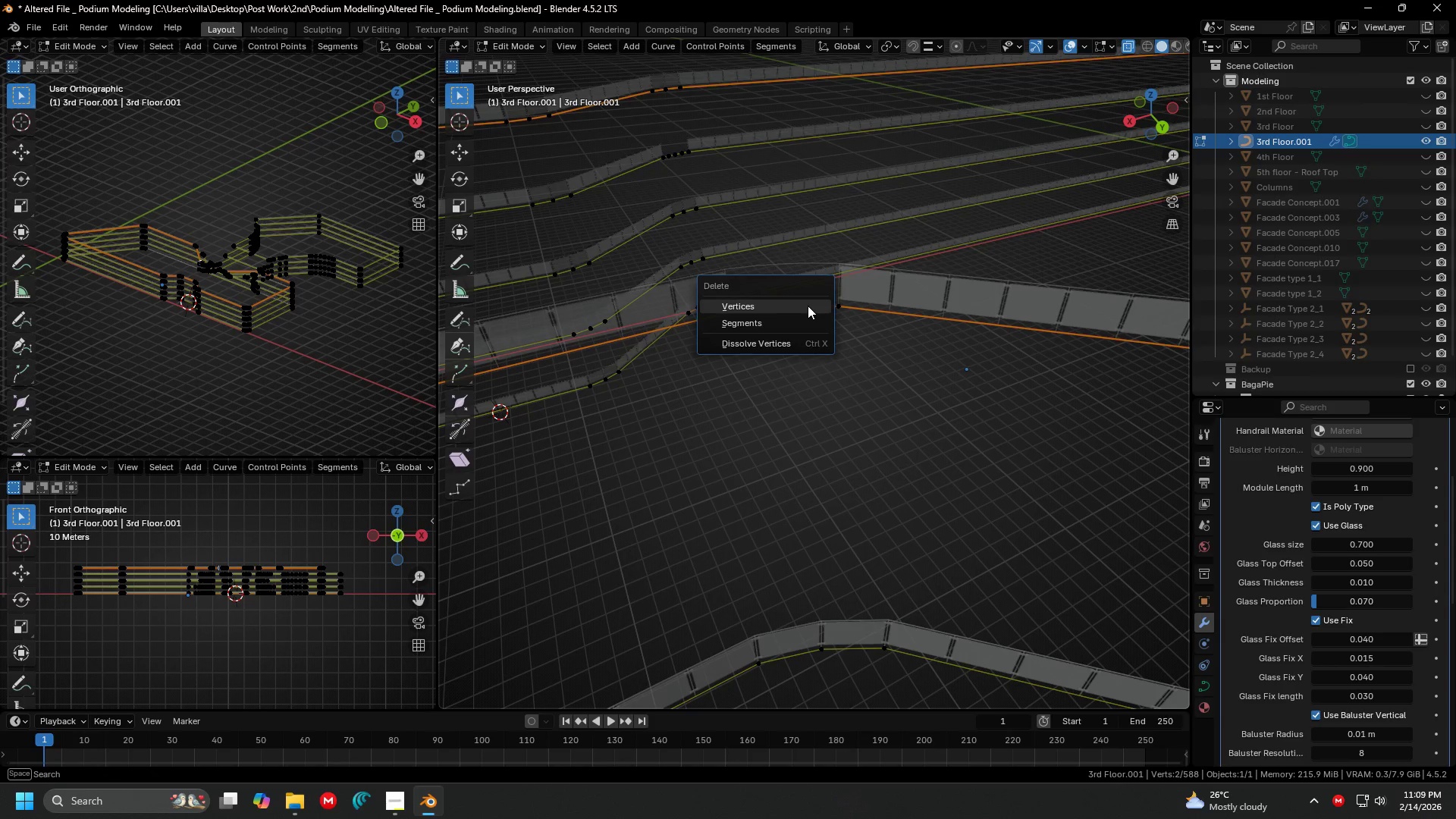 
triple_click([808, 306])
 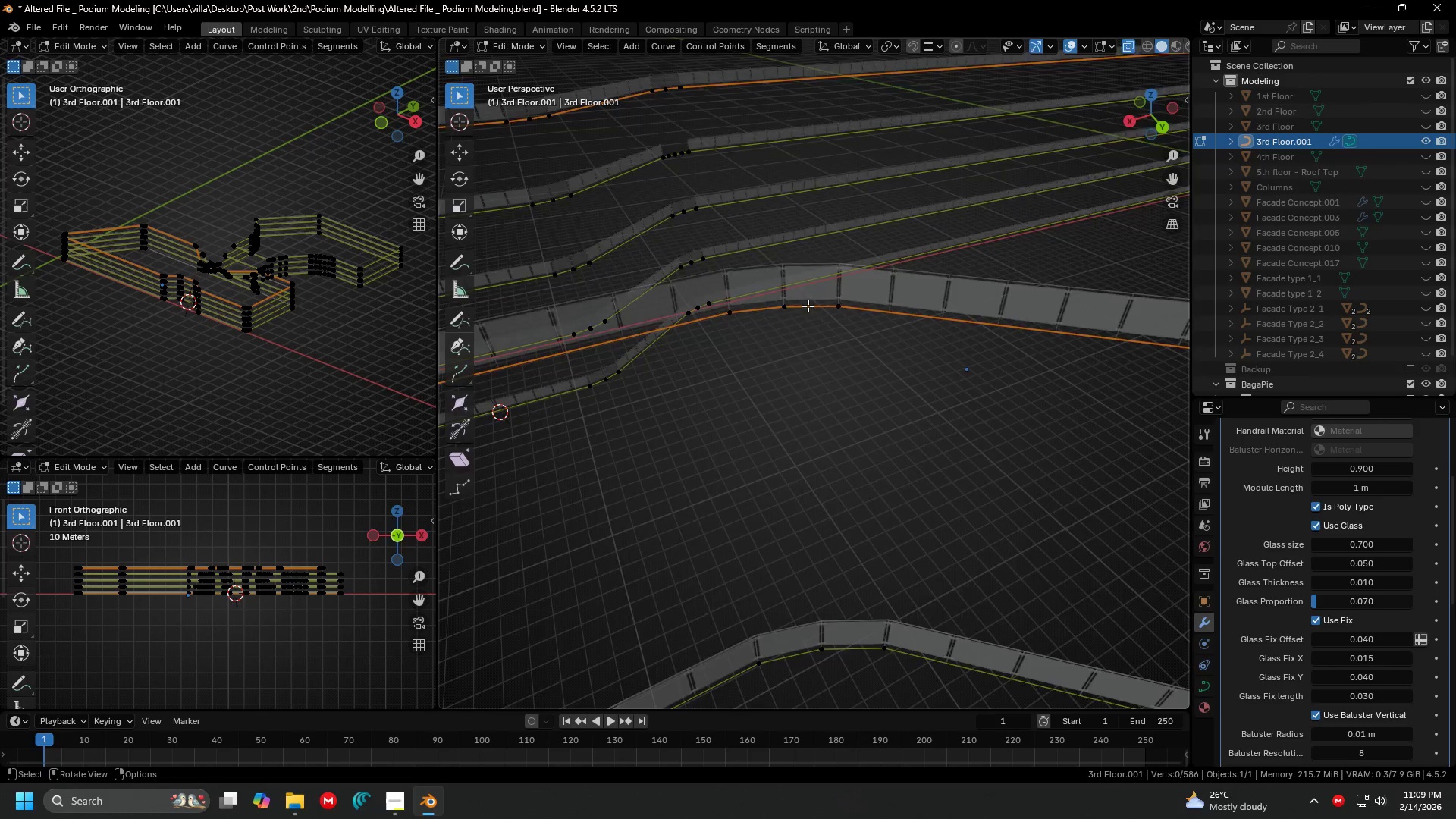 
hold_key(key=ShiftLeft, duration=0.36)
 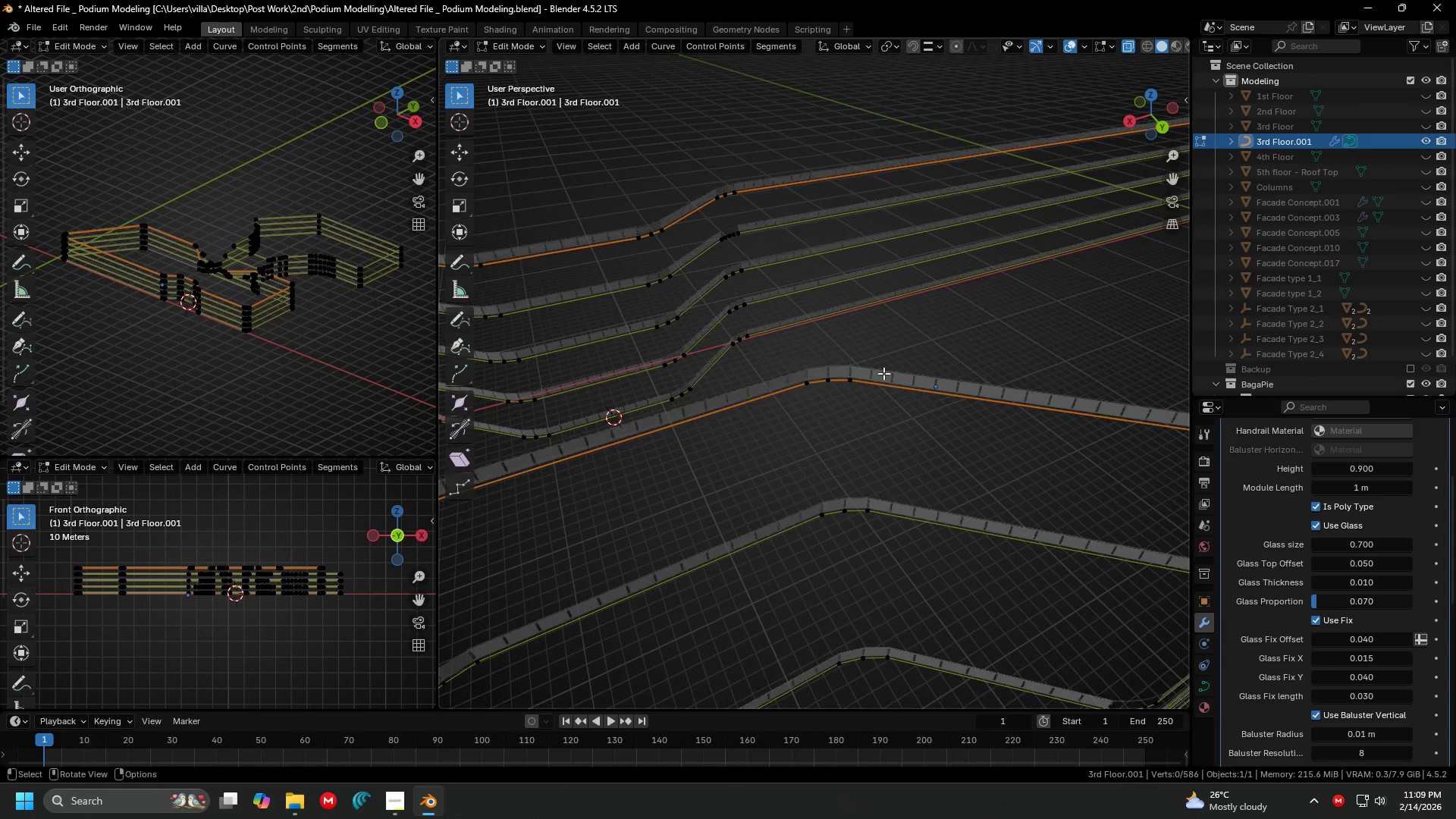 
scroll: coordinate [908, 397], scroll_direction: down, amount: 8.0
 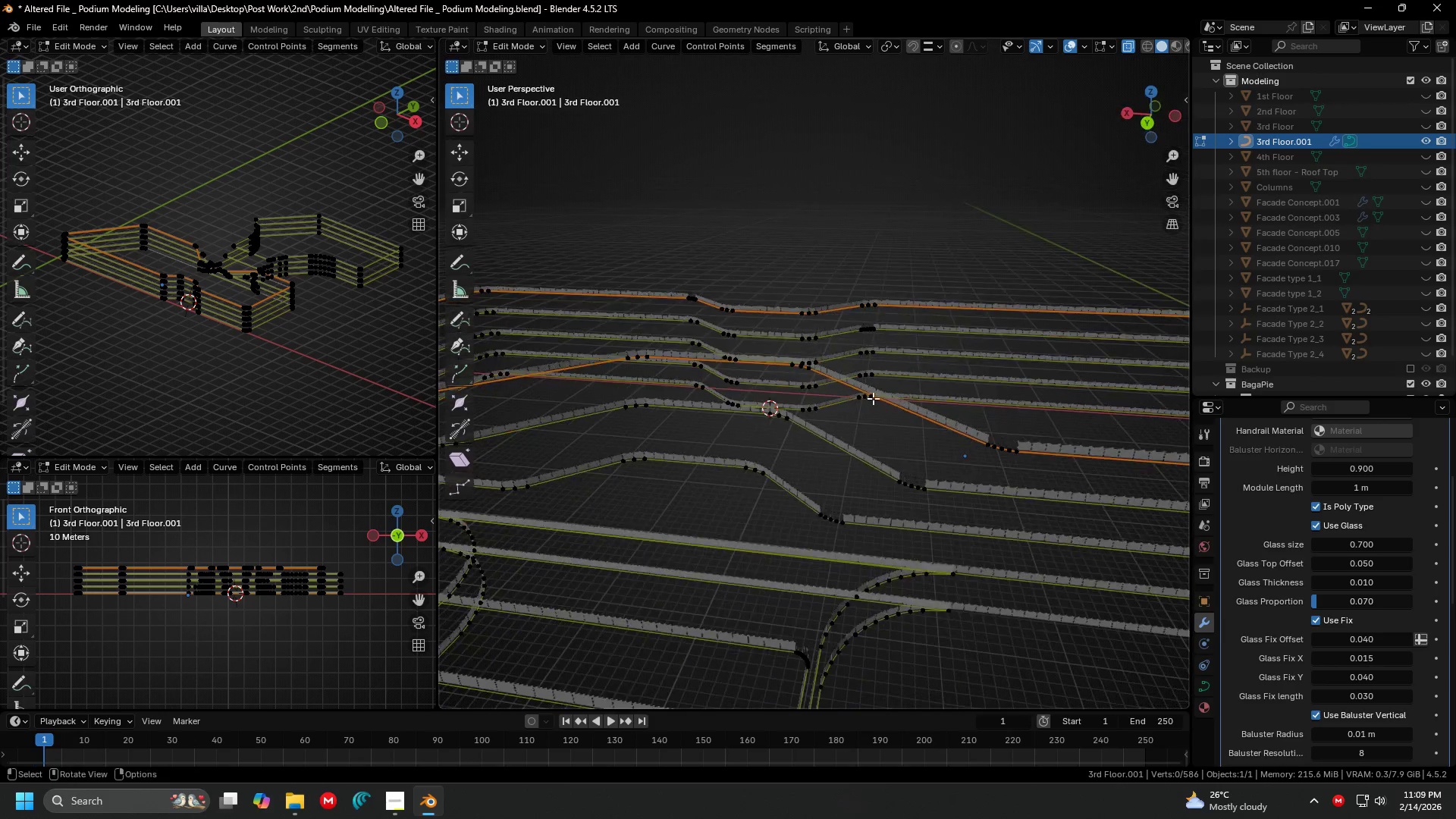 
key(Shift+ShiftLeft)
 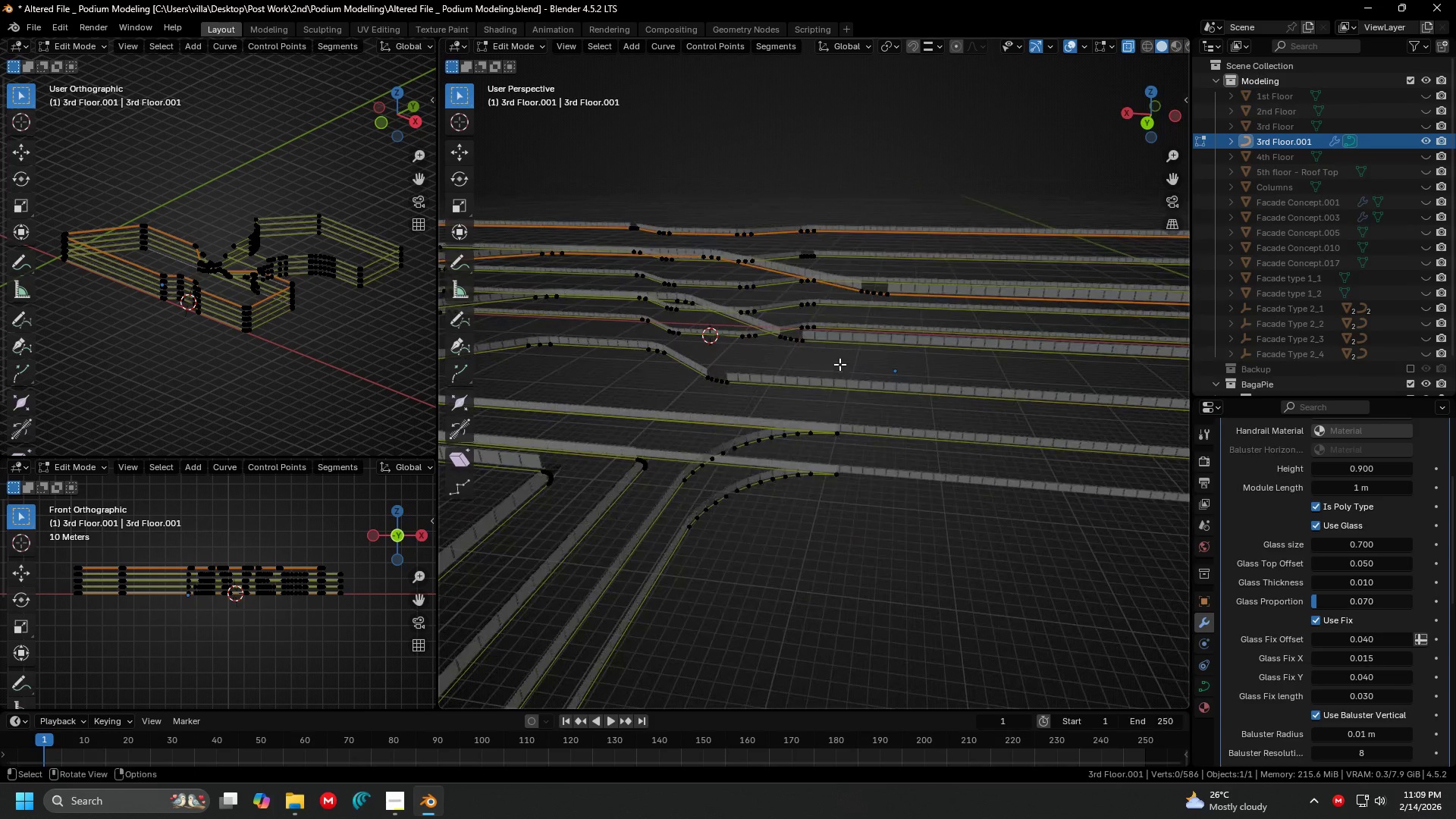 
key(Shift+ShiftLeft)
 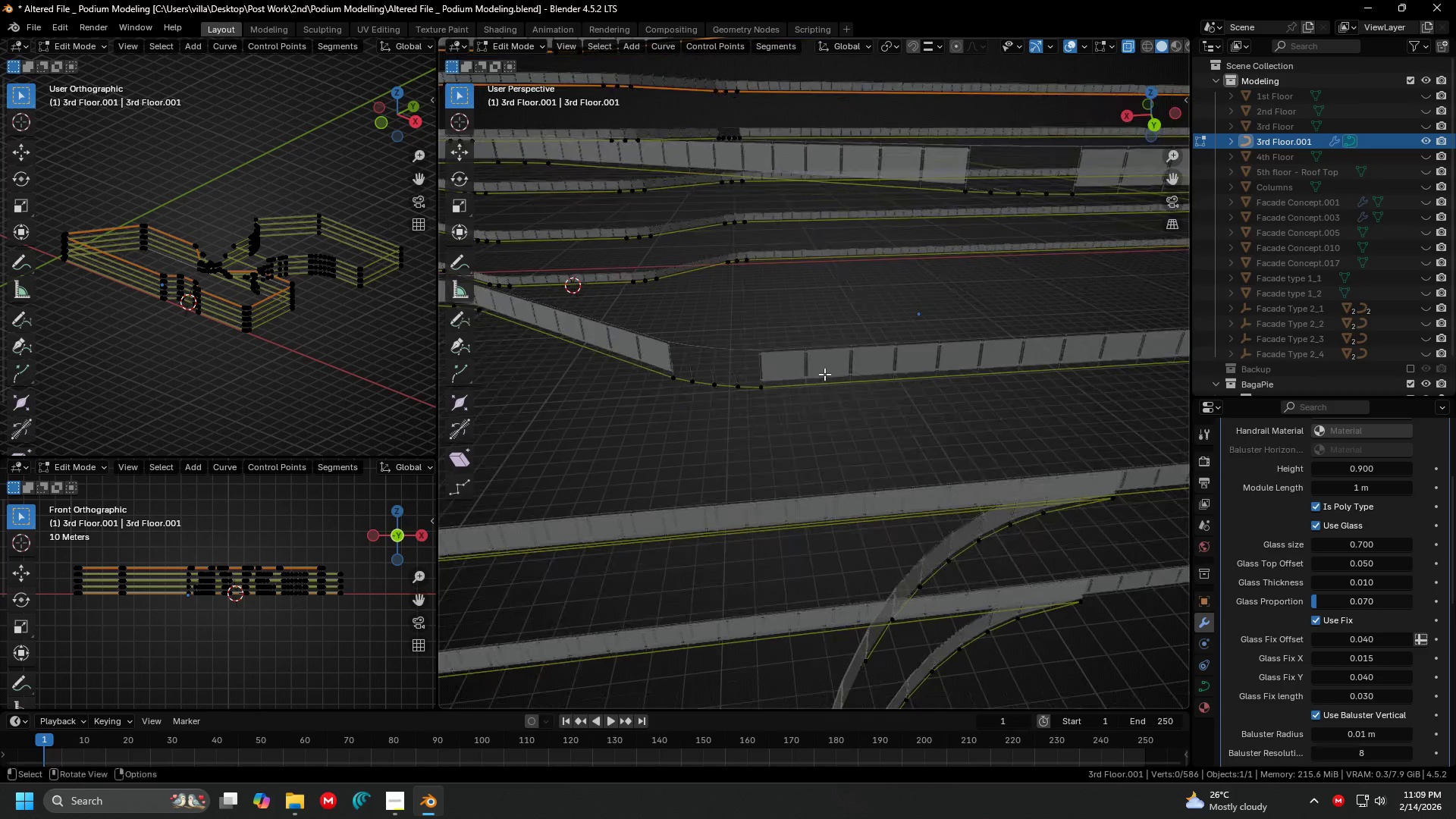 
scroll: coordinate [874, 374], scroll_direction: up, amount: 5.0
 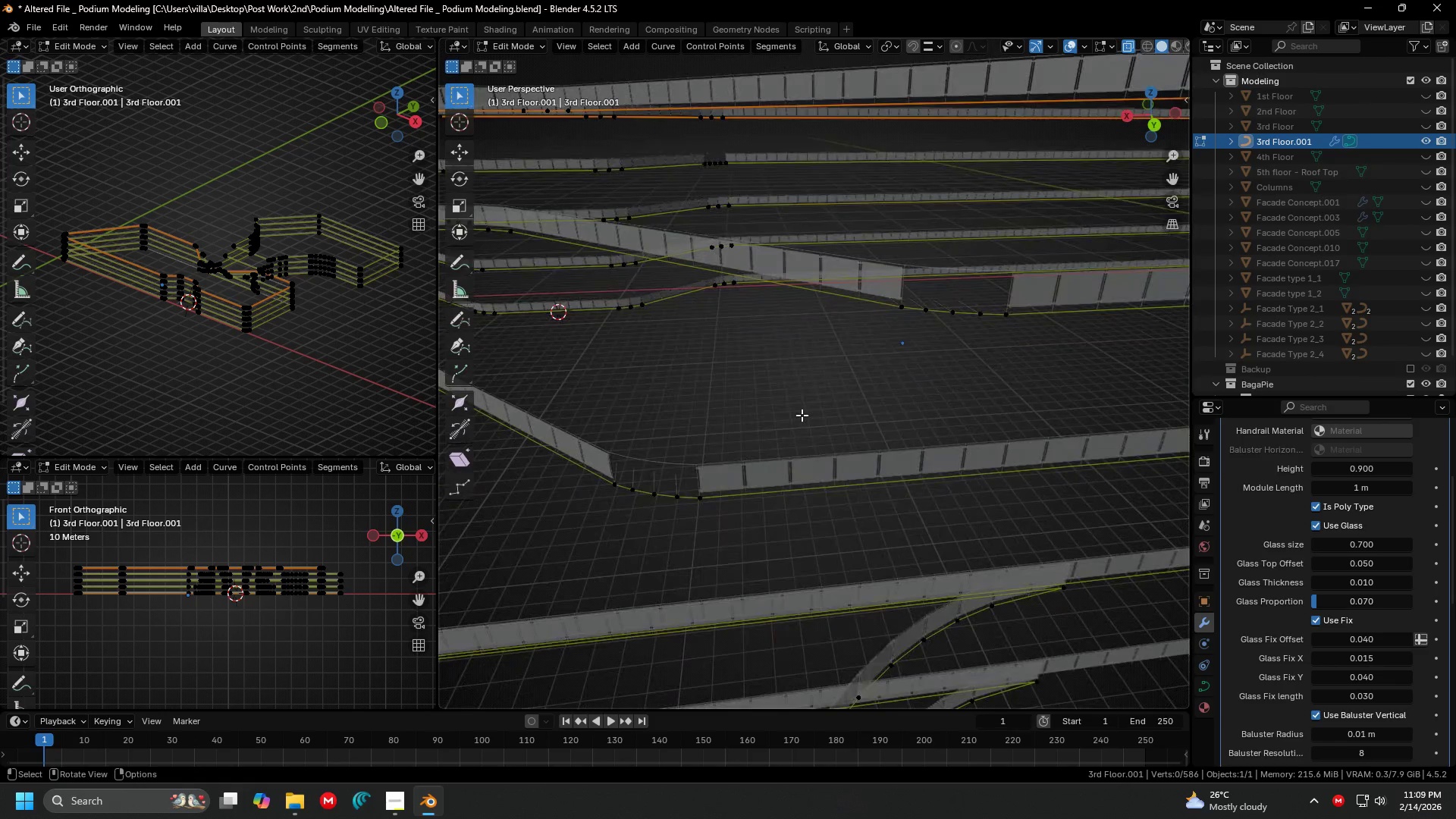 
hold_key(key=ShiftLeft, duration=1.3)
 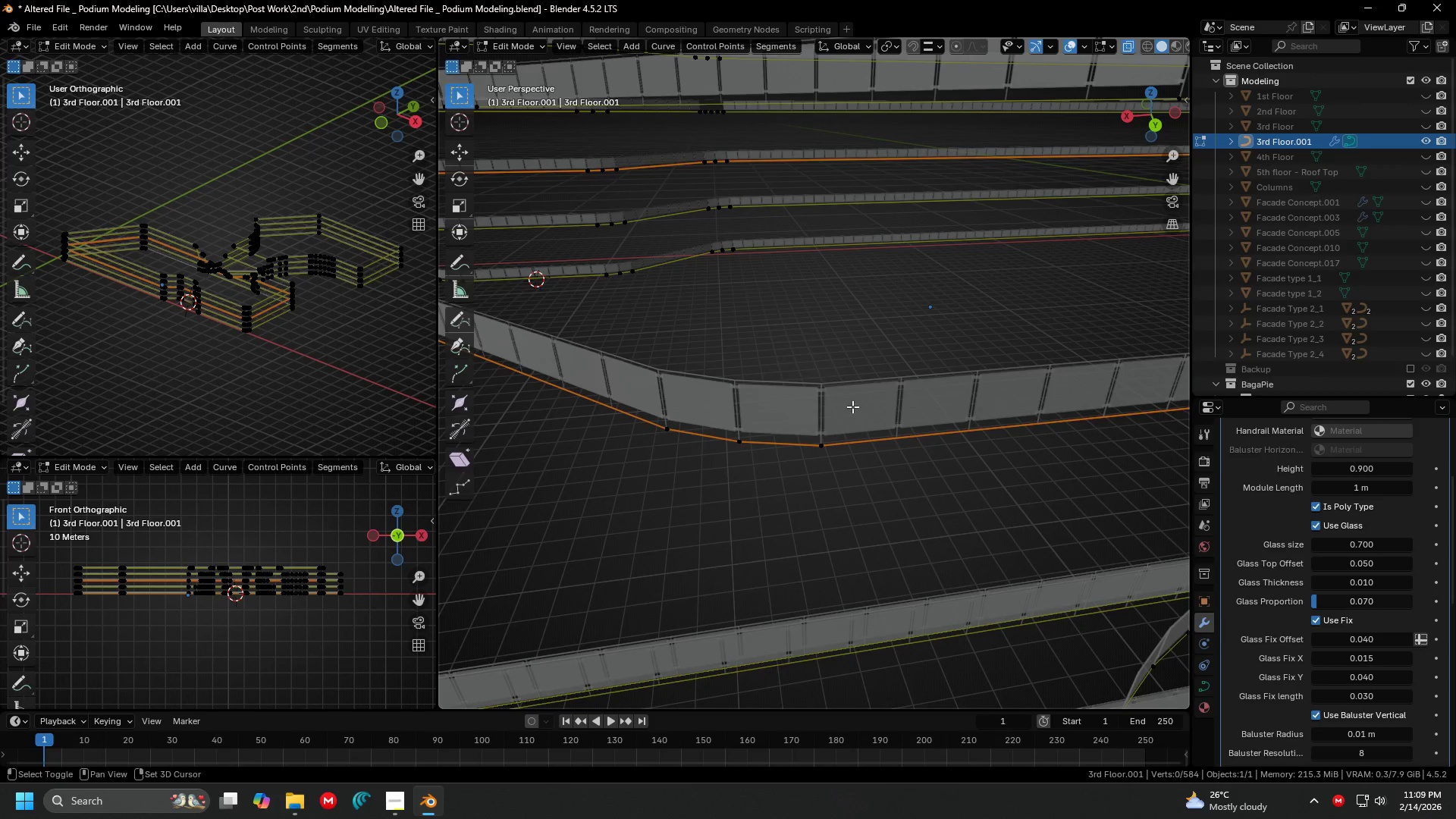 
scroll: coordinate [817, 425], scroll_direction: up, amount: 2.0
 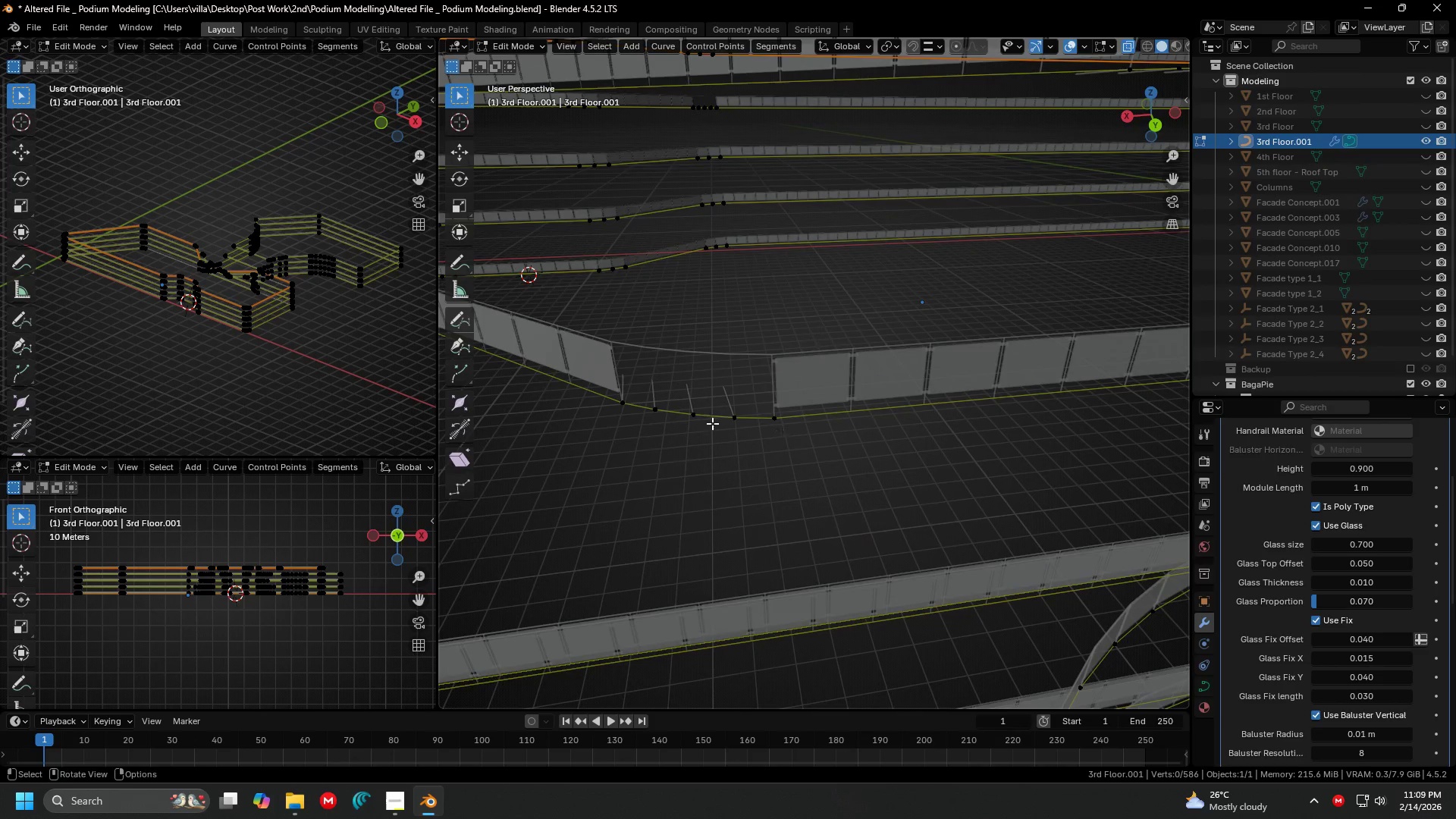 
left_click([704, 437])
 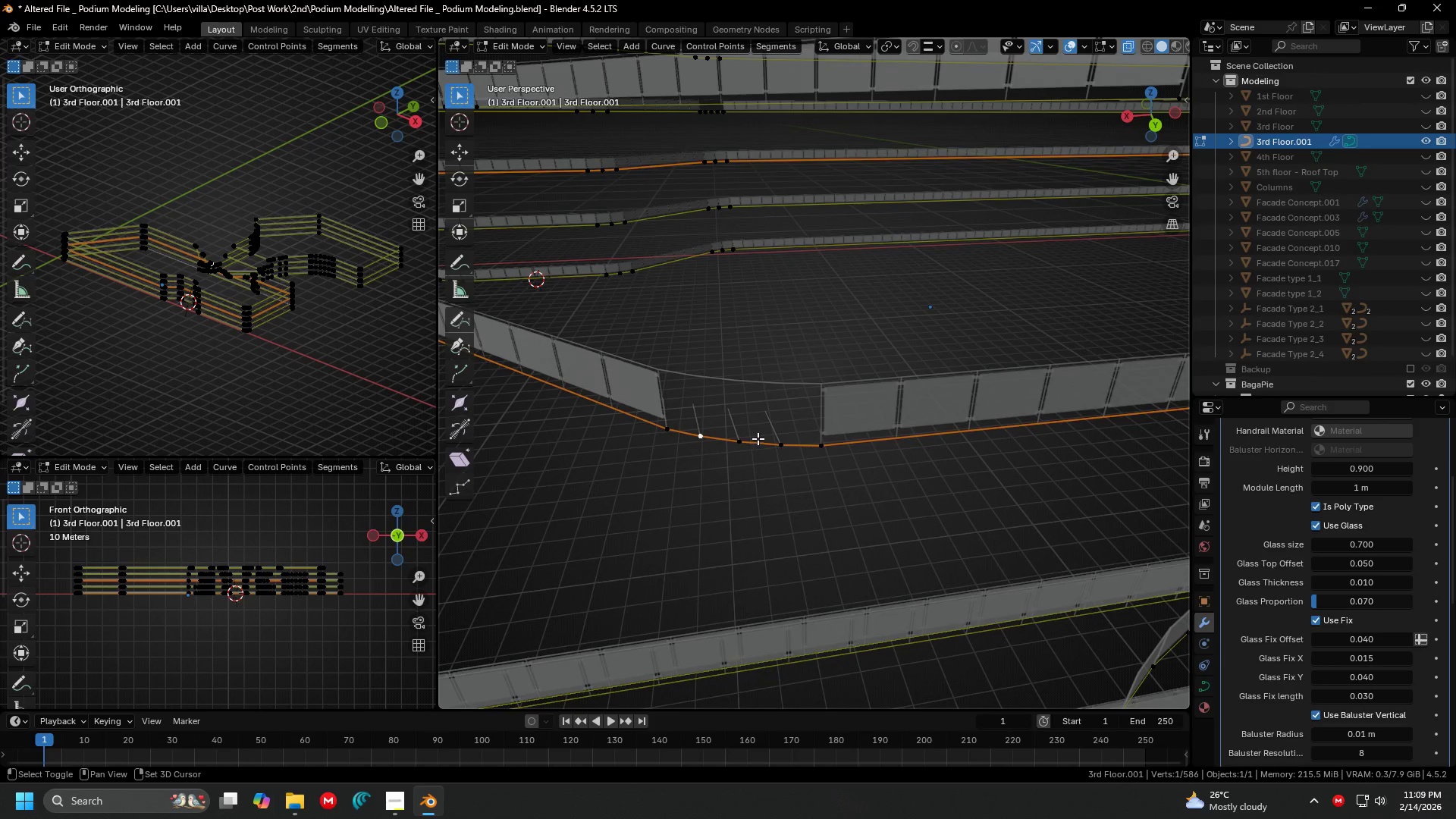 
left_click([770, 438])
 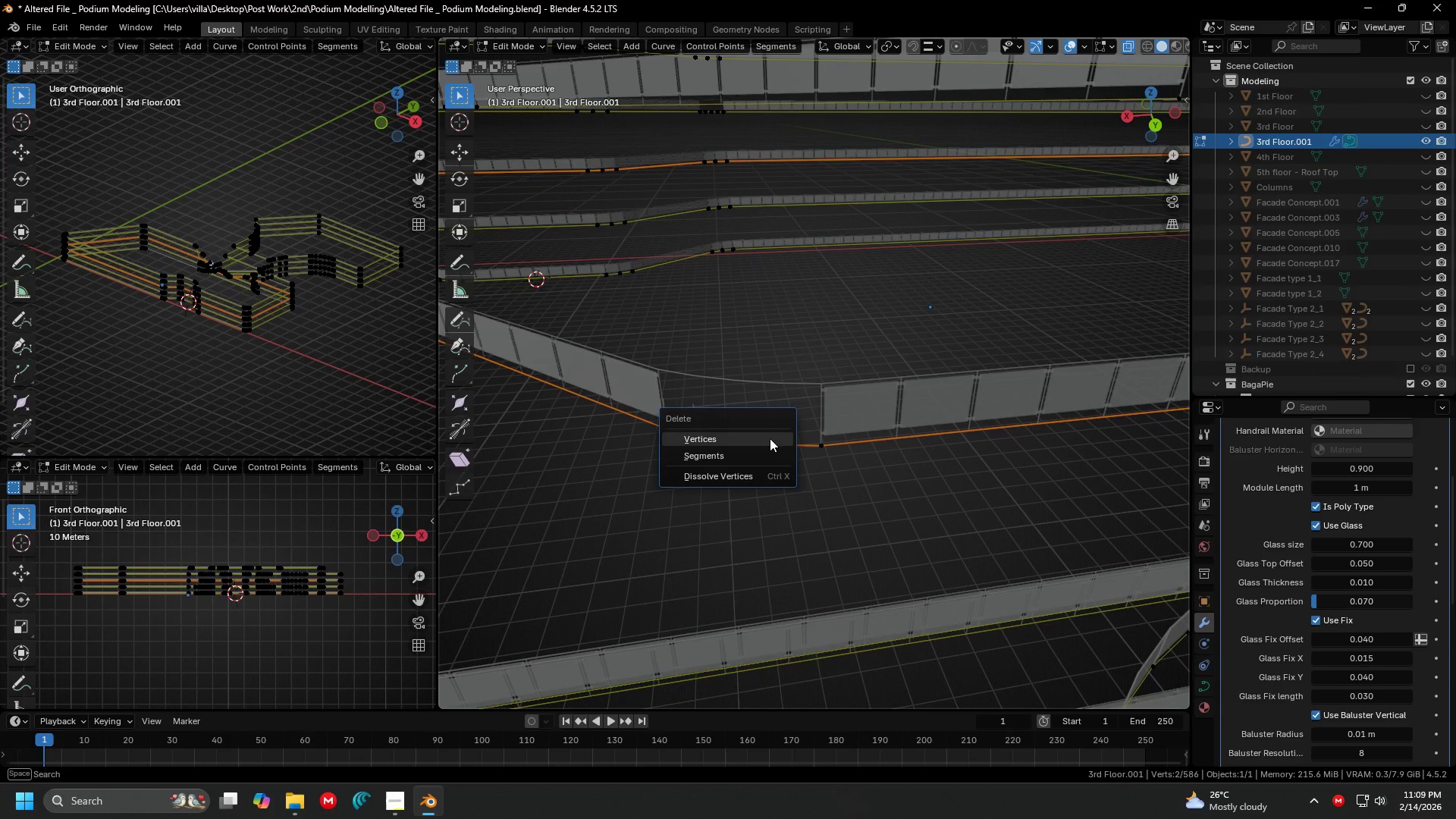 
key(X)
 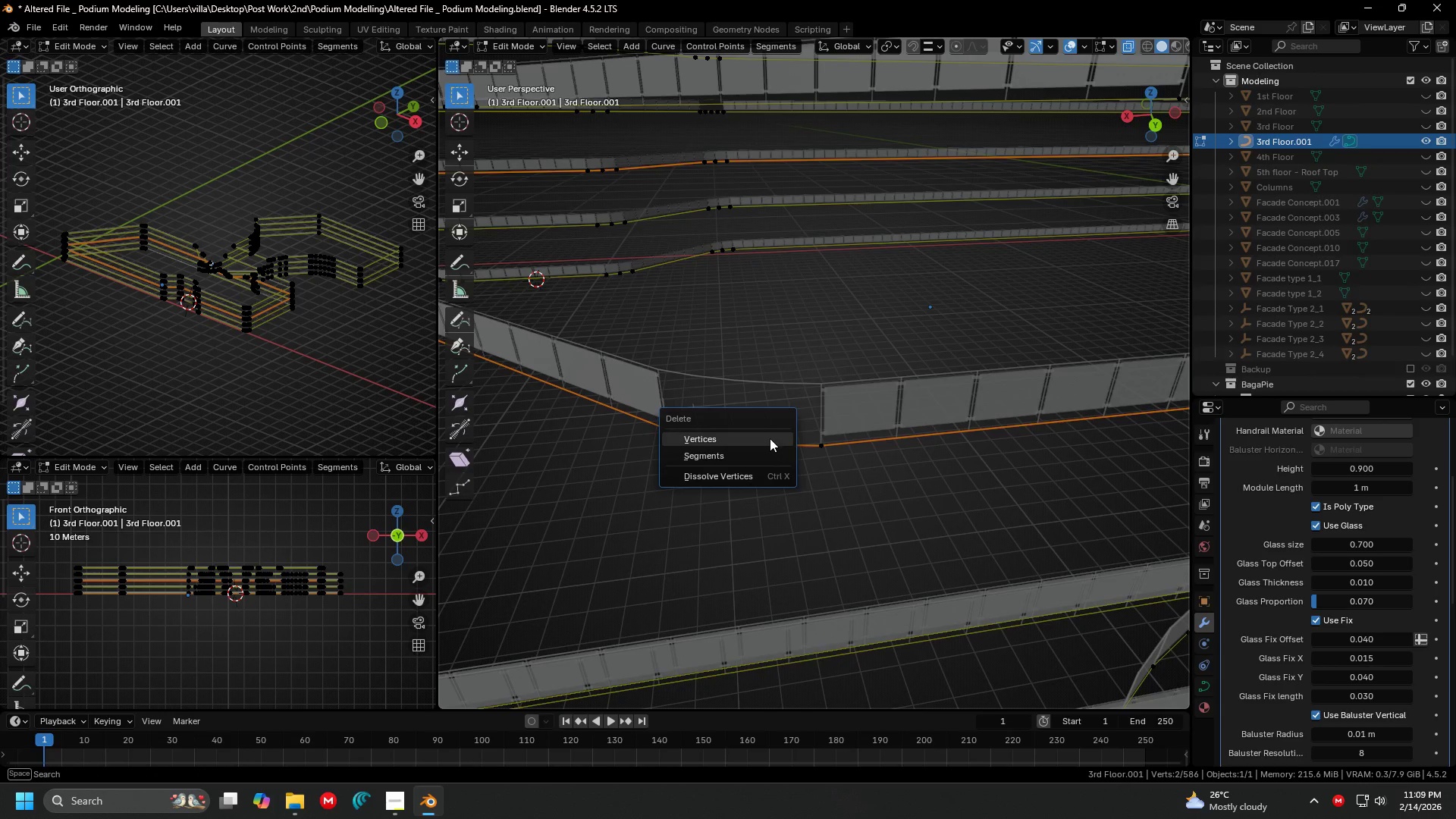 
double_click([770, 438])
 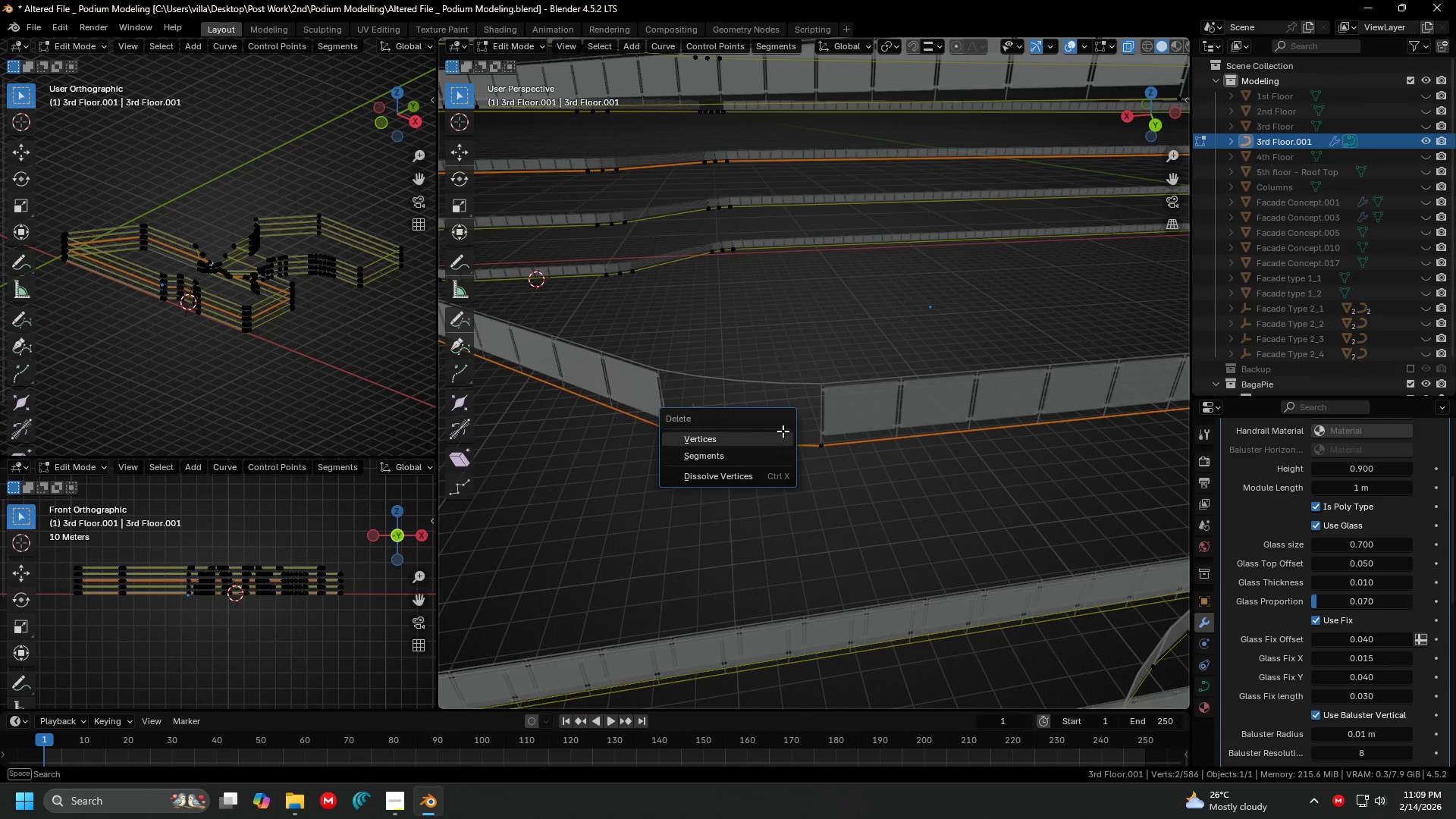 
hold_key(key=ShiftLeft, duration=1.52)
left_click([943, 477])
 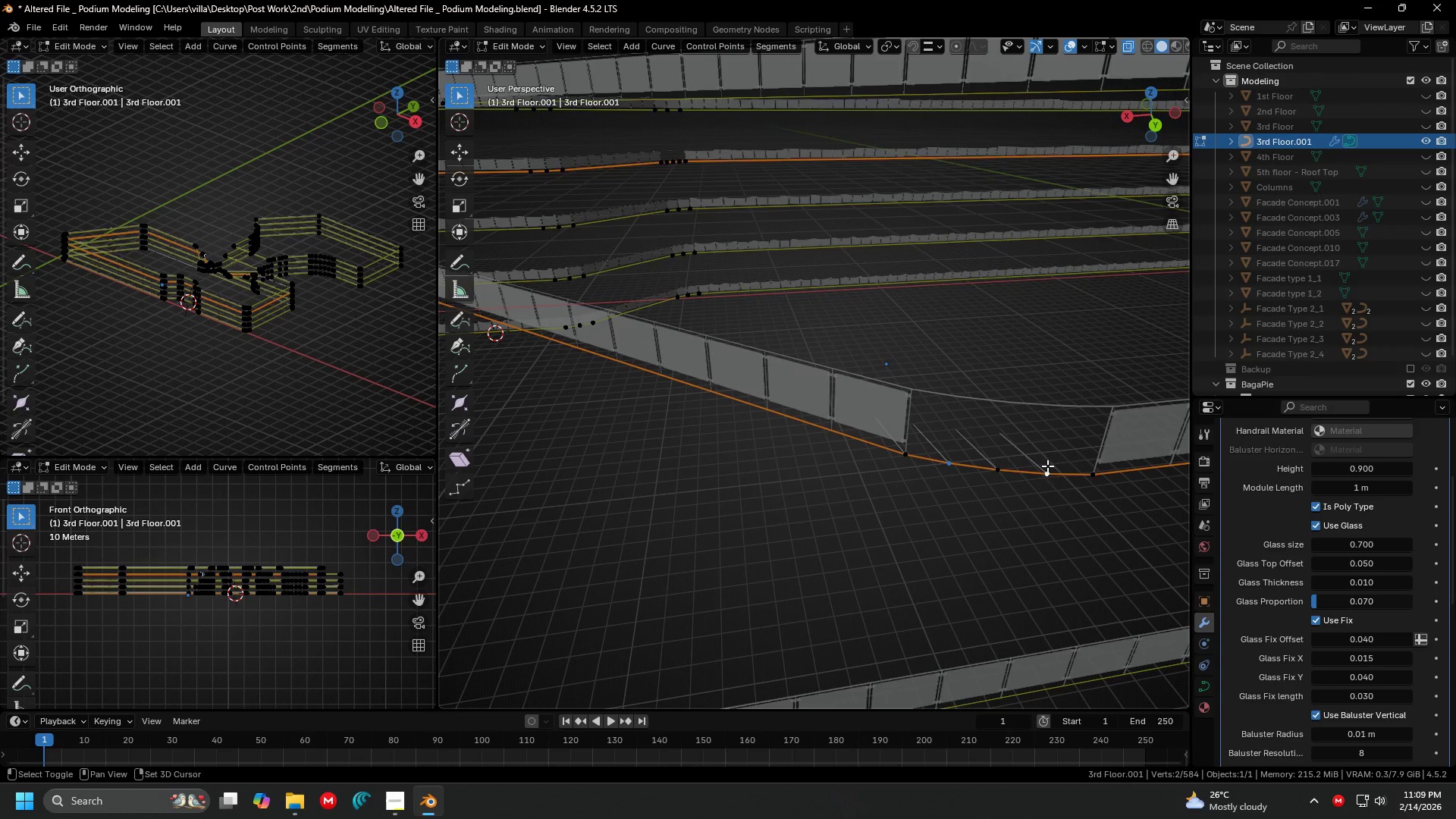 
key(X)
 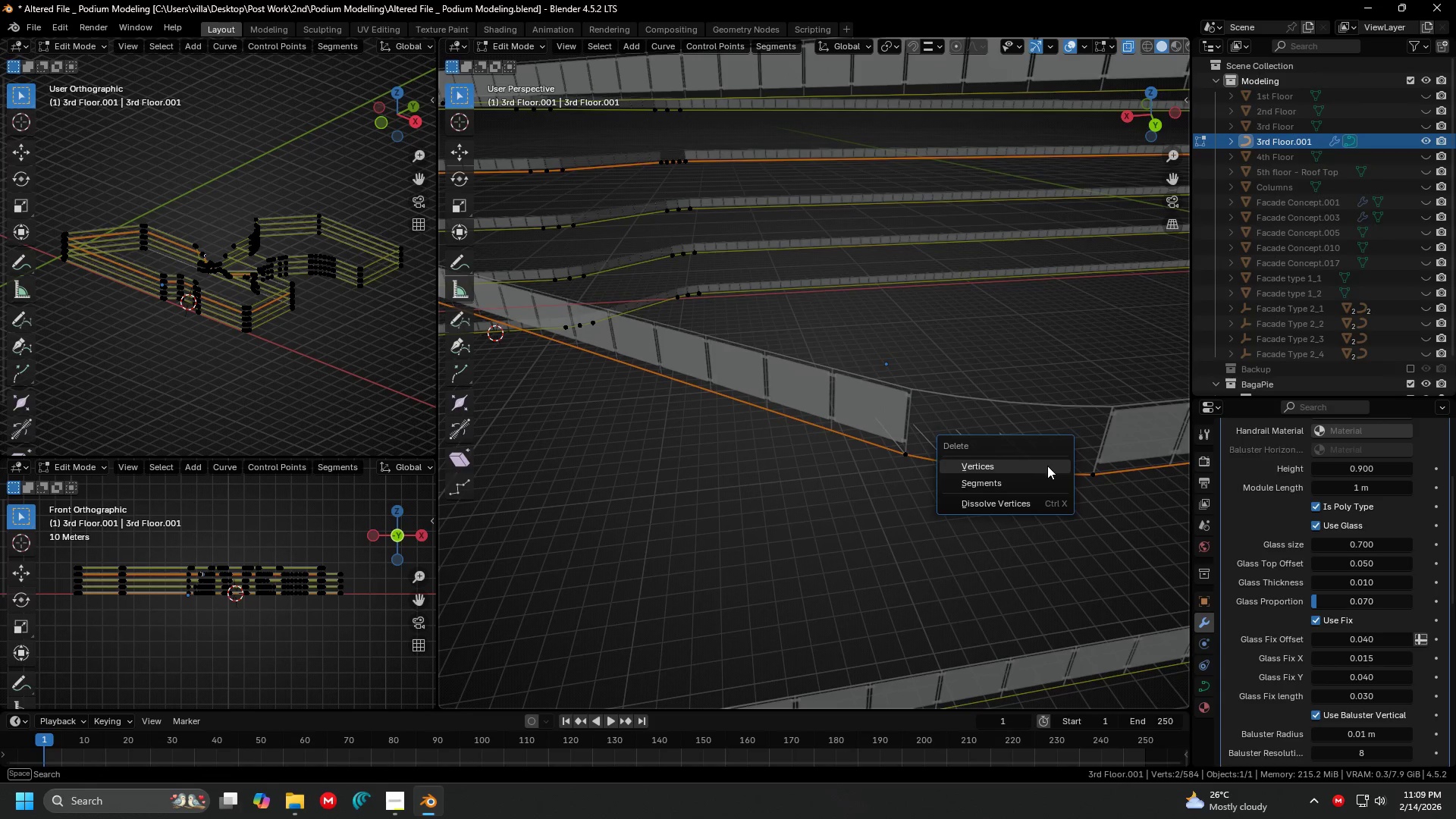 
triple_click([1047, 466])
 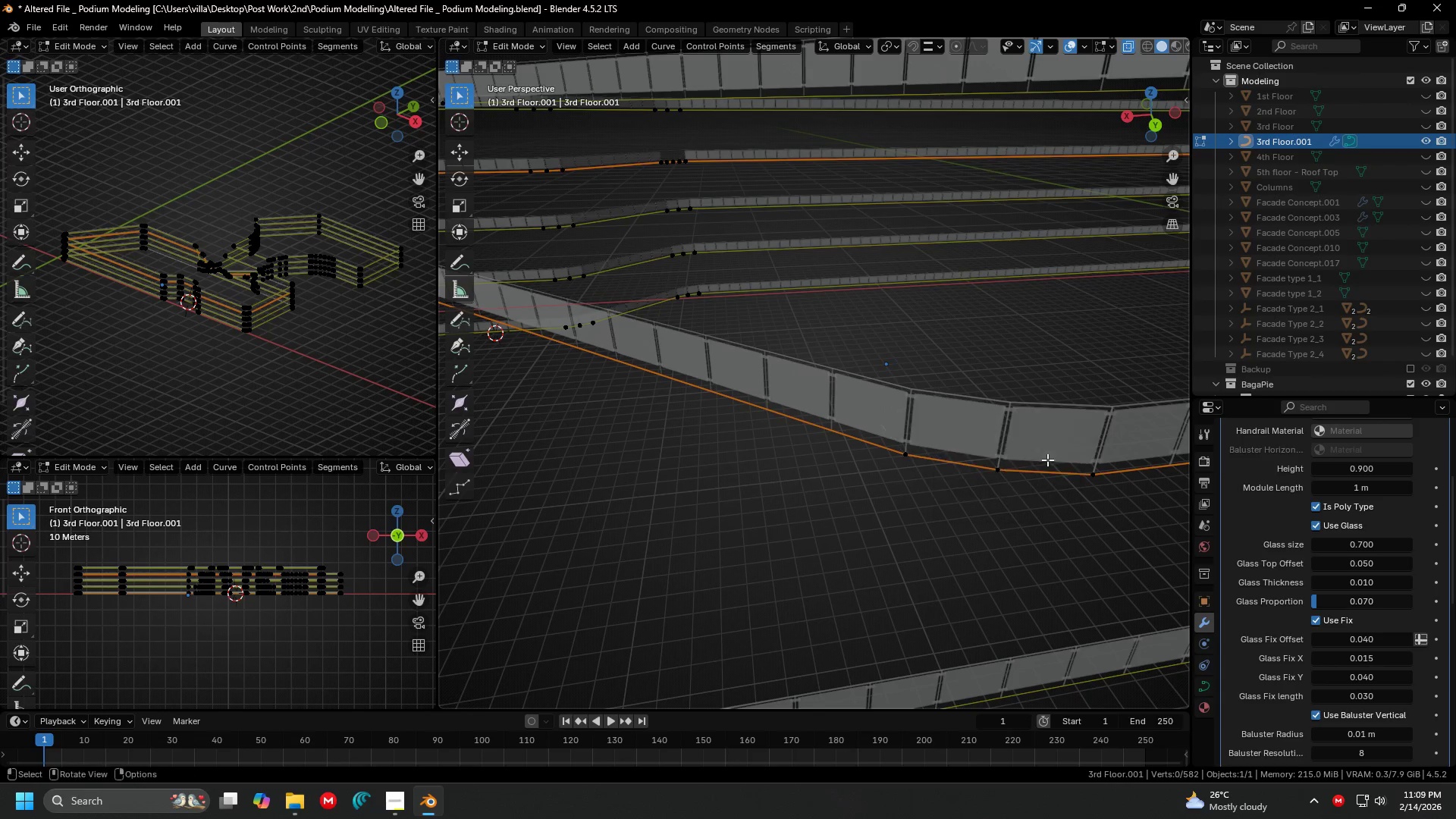 
hold_key(key=ShiftLeft, duration=0.48)
 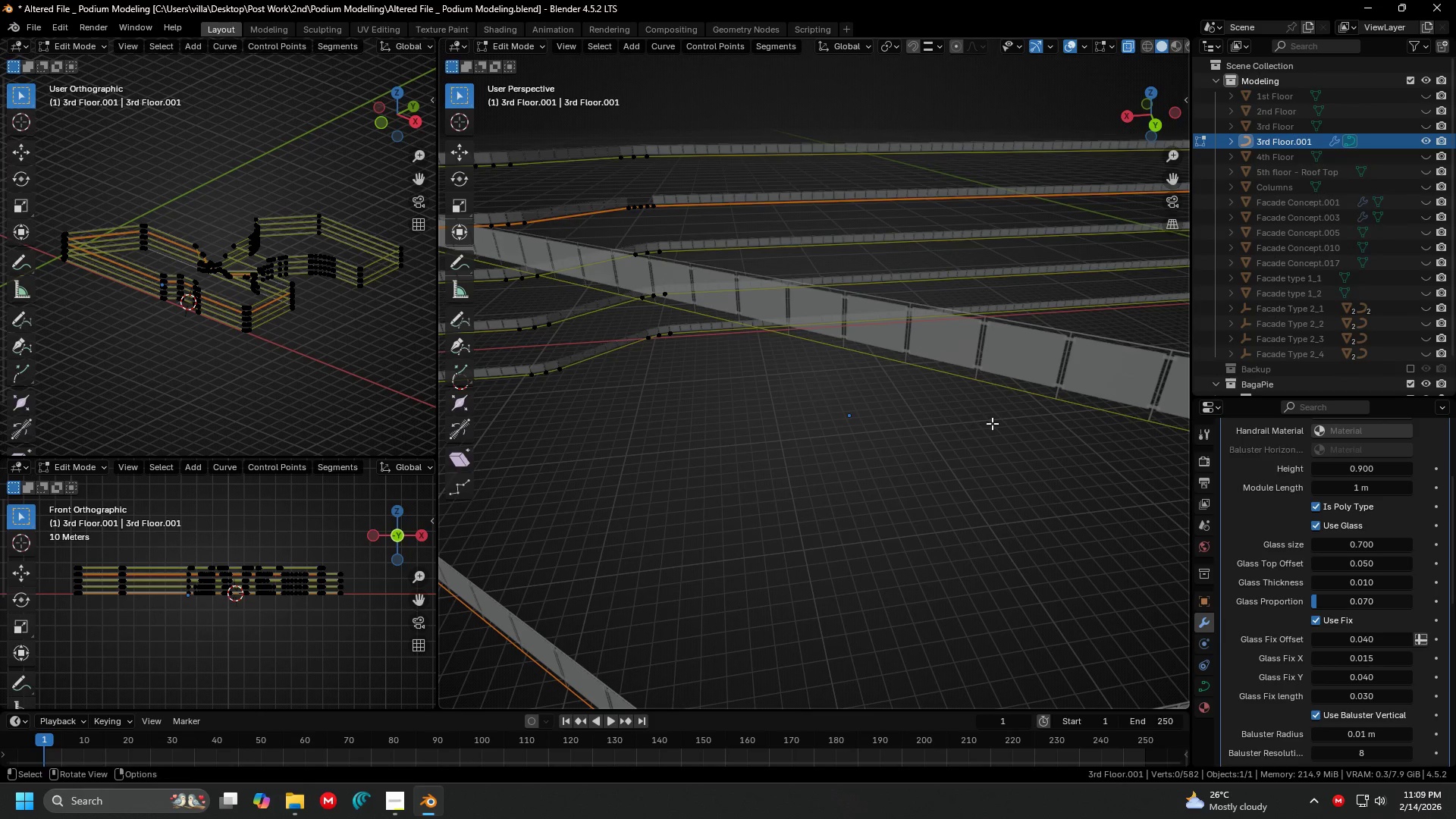 
hold_key(key=ShiftLeft, duration=0.42)
 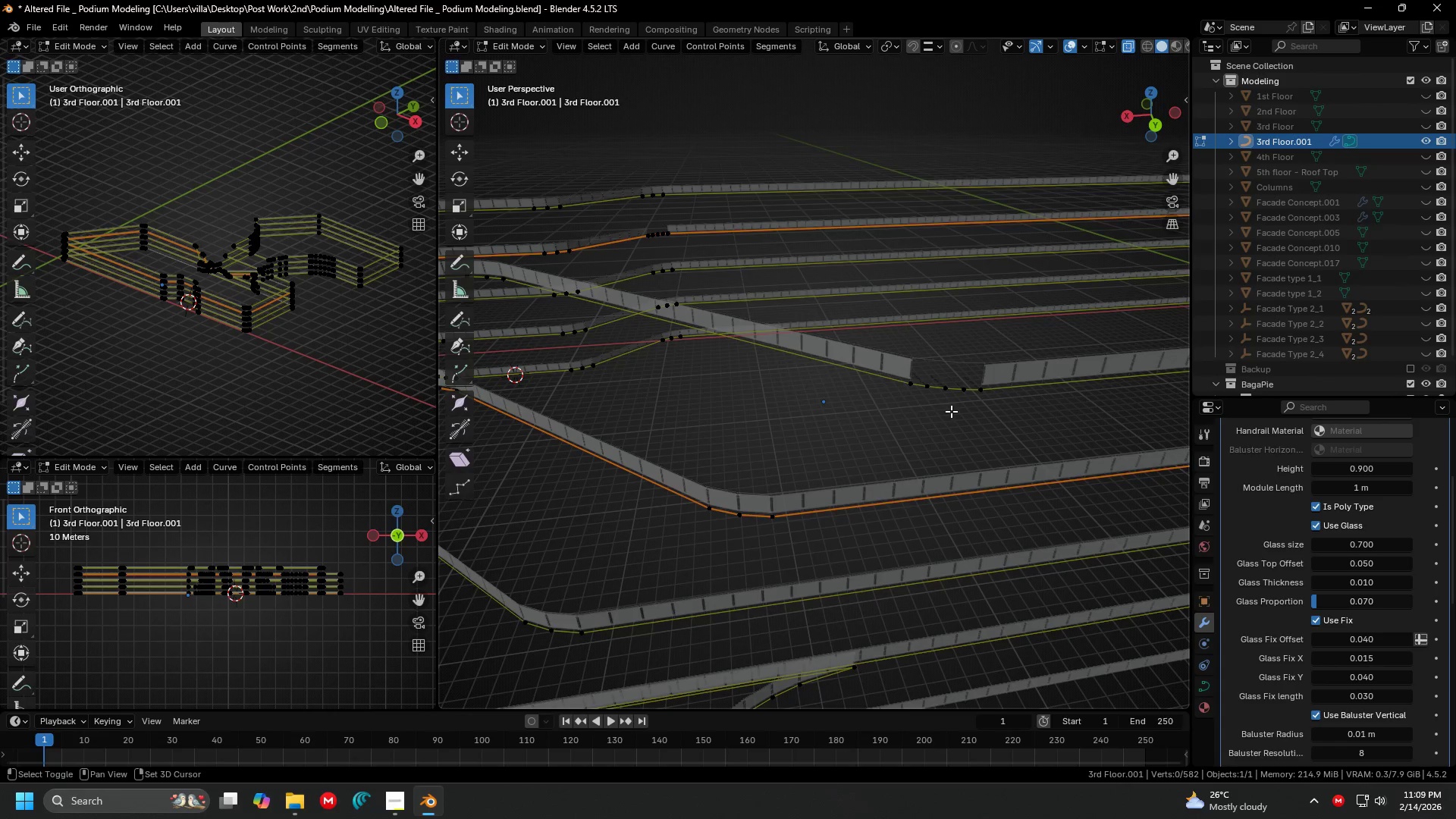 
hold_key(key=ShiftLeft, duration=0.34)
 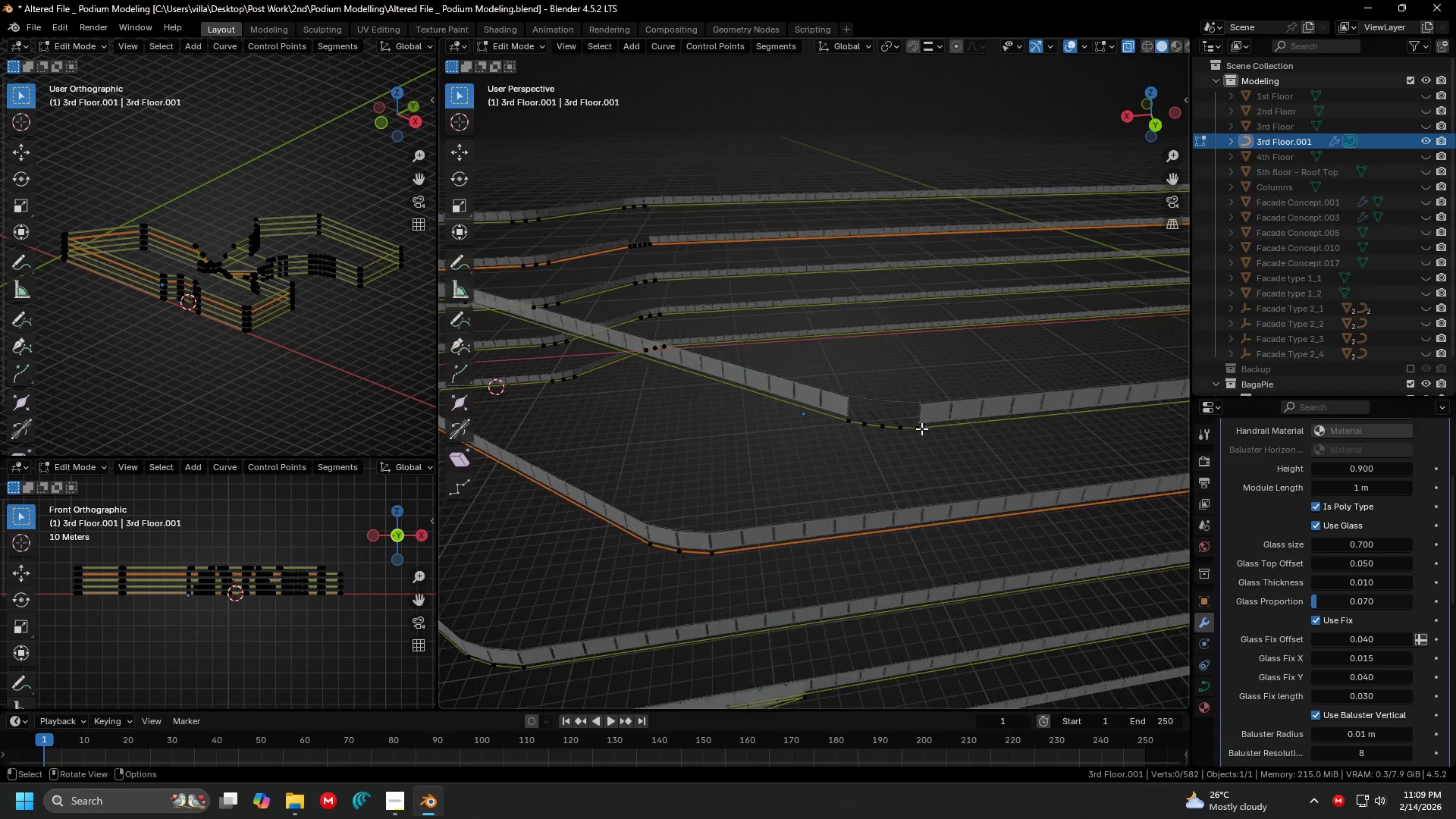 
scroll: coordinate [910, 412], scroll_direction: down, amount: 3.0
 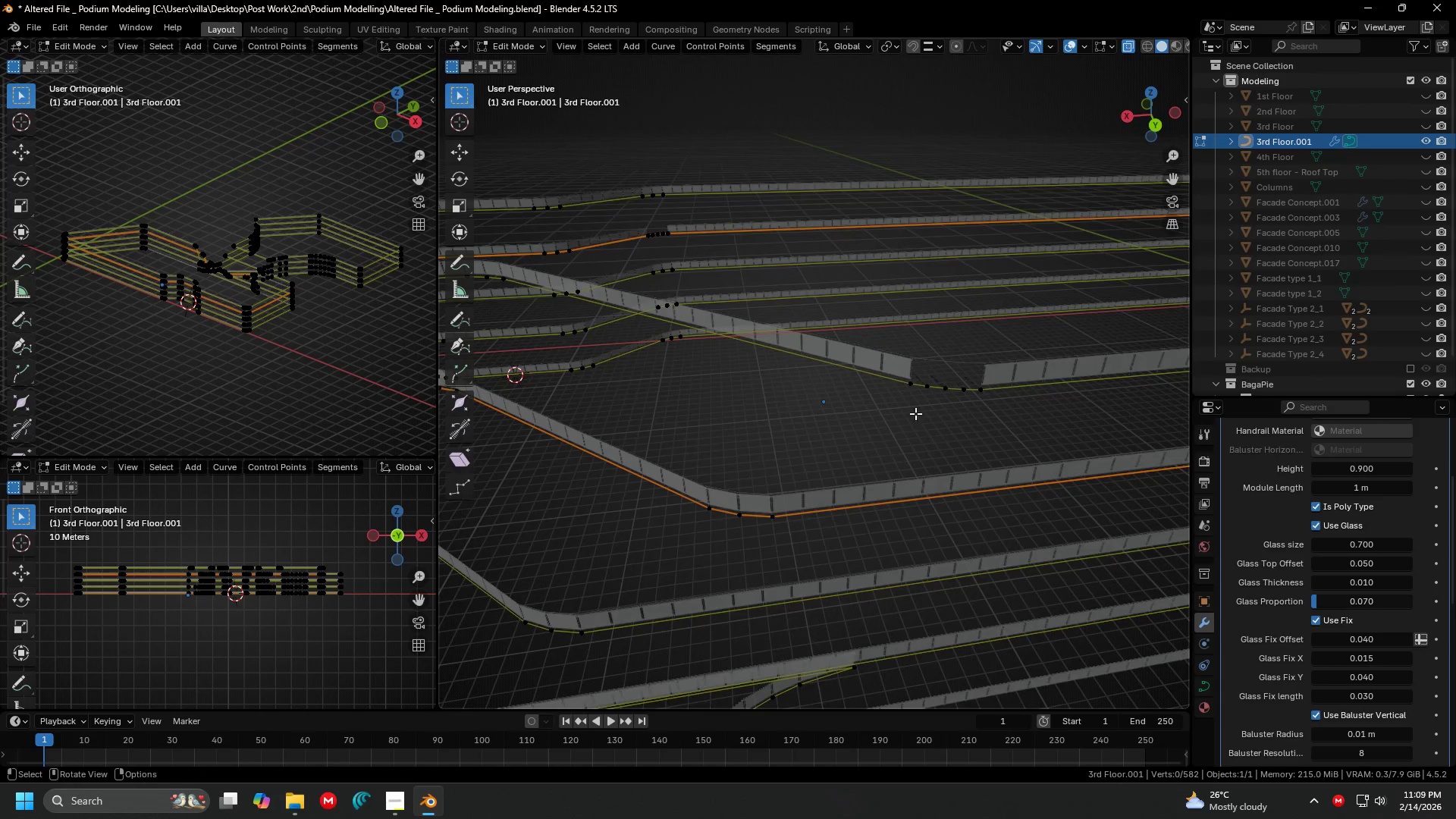 
hold_key(key=ShiftLeft, duration=0.92)
 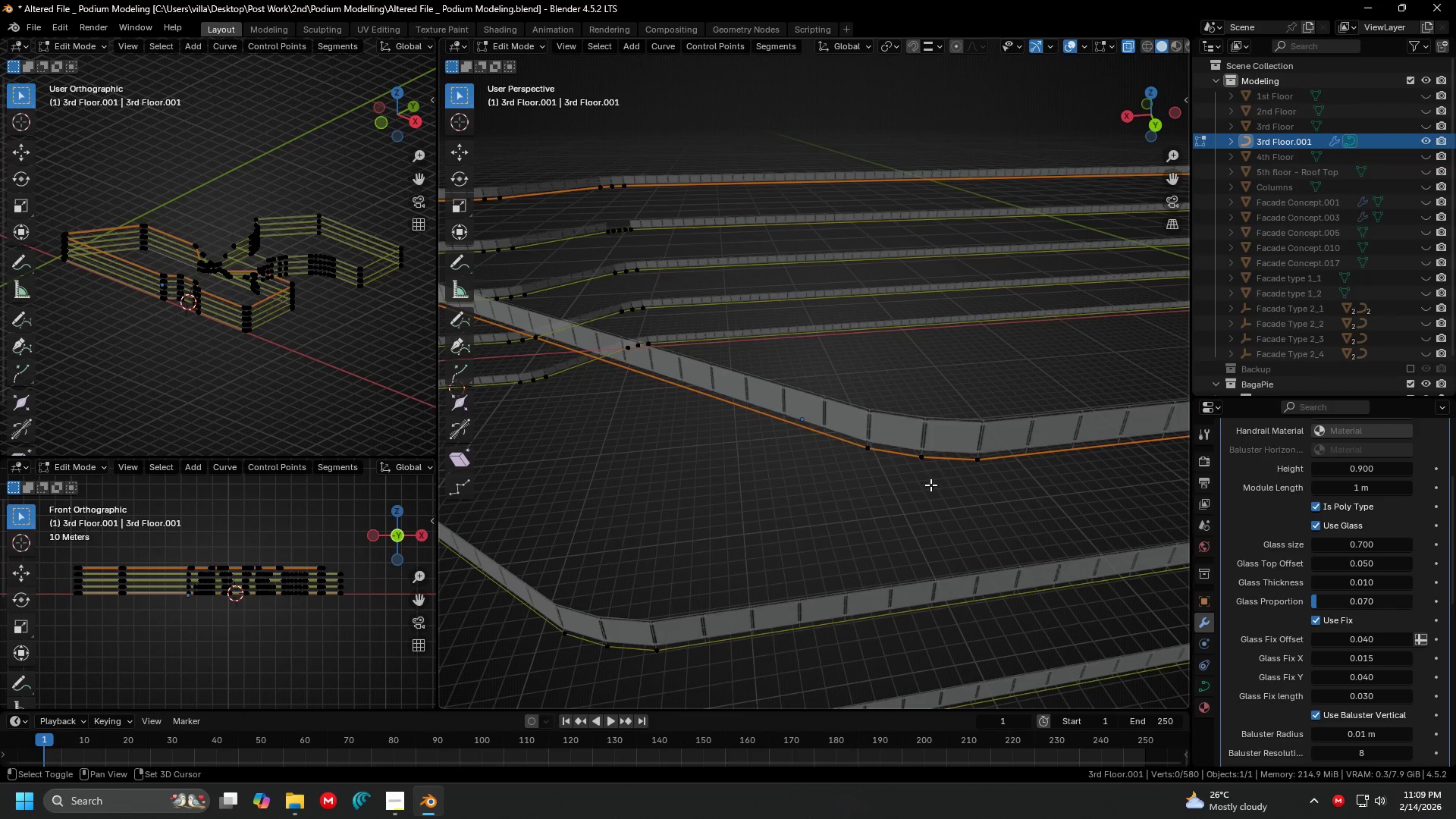 
scroll: coordinate [921, 428], scroll_direction: up, amount: 1.0
 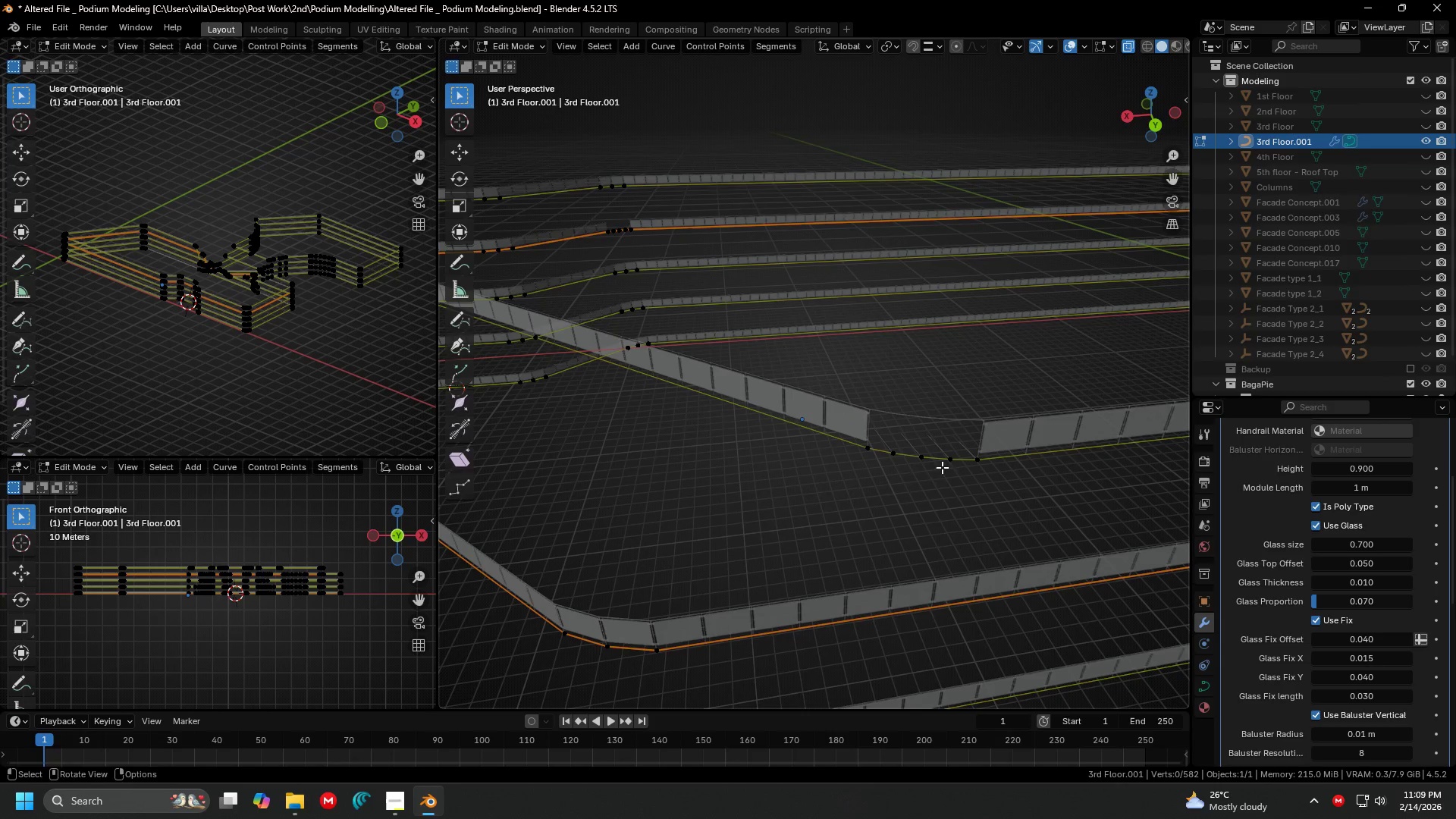 
left_click([896, 453])
 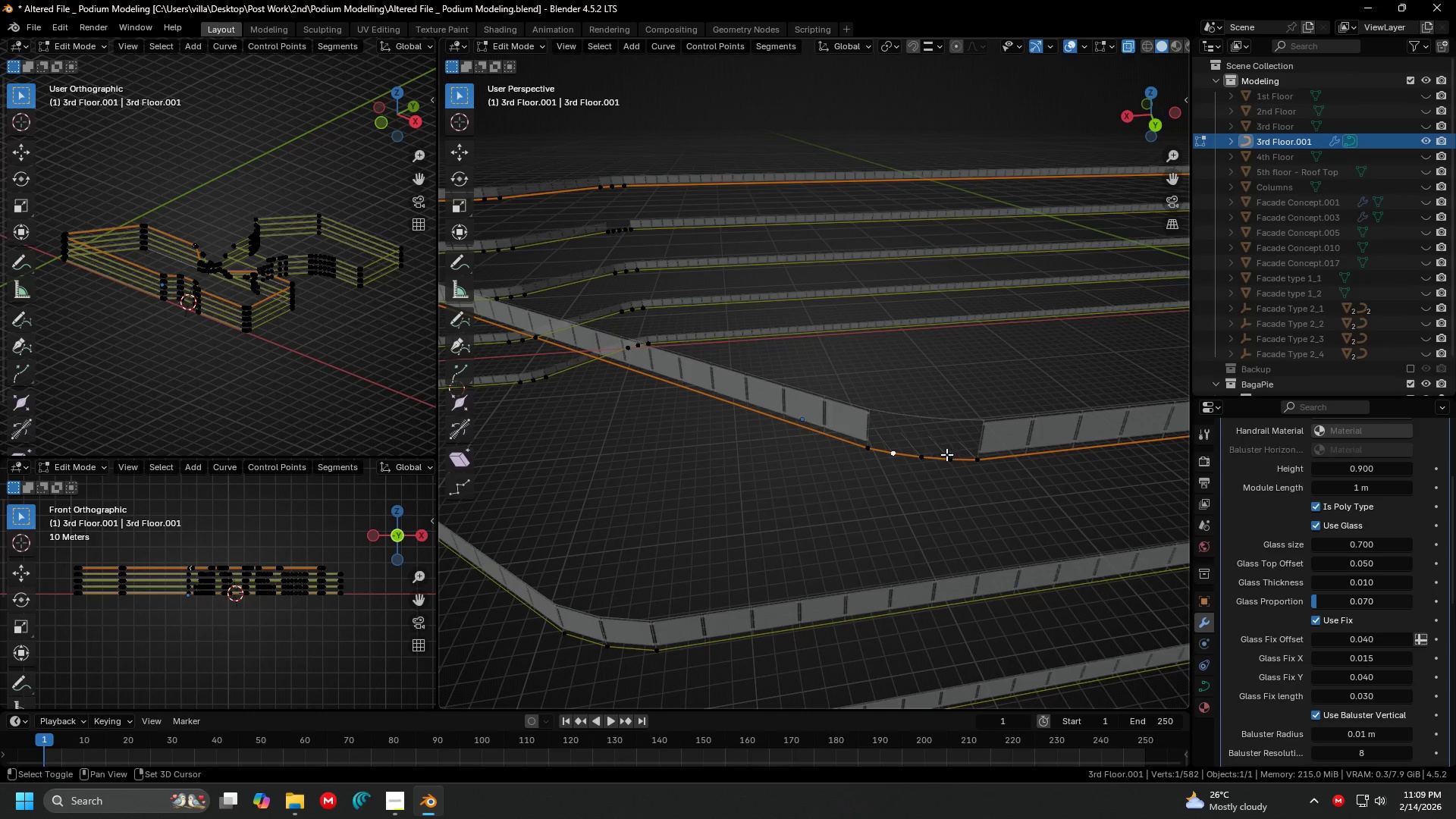 
double_click([947, 454])
 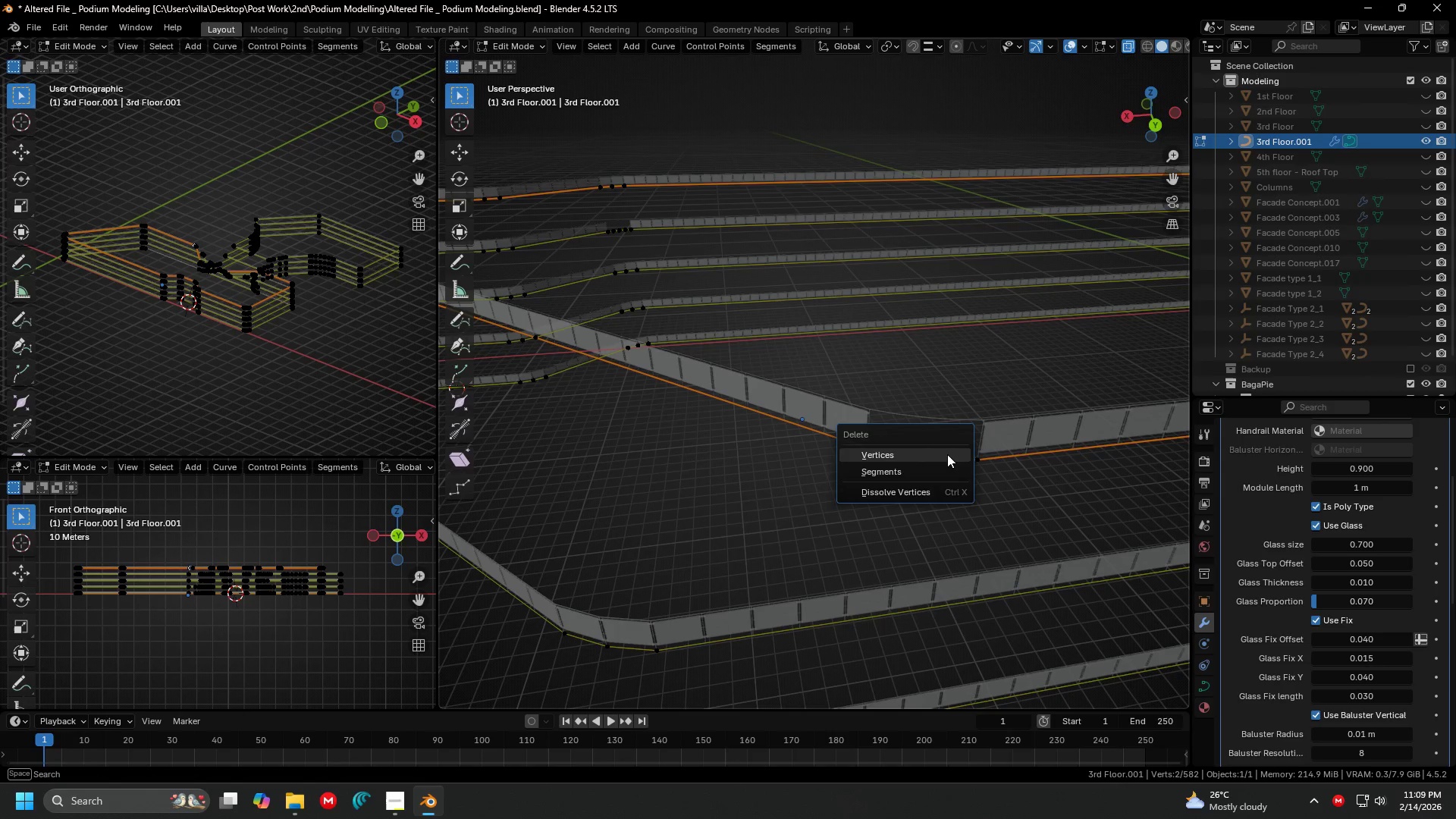 
key(X)
 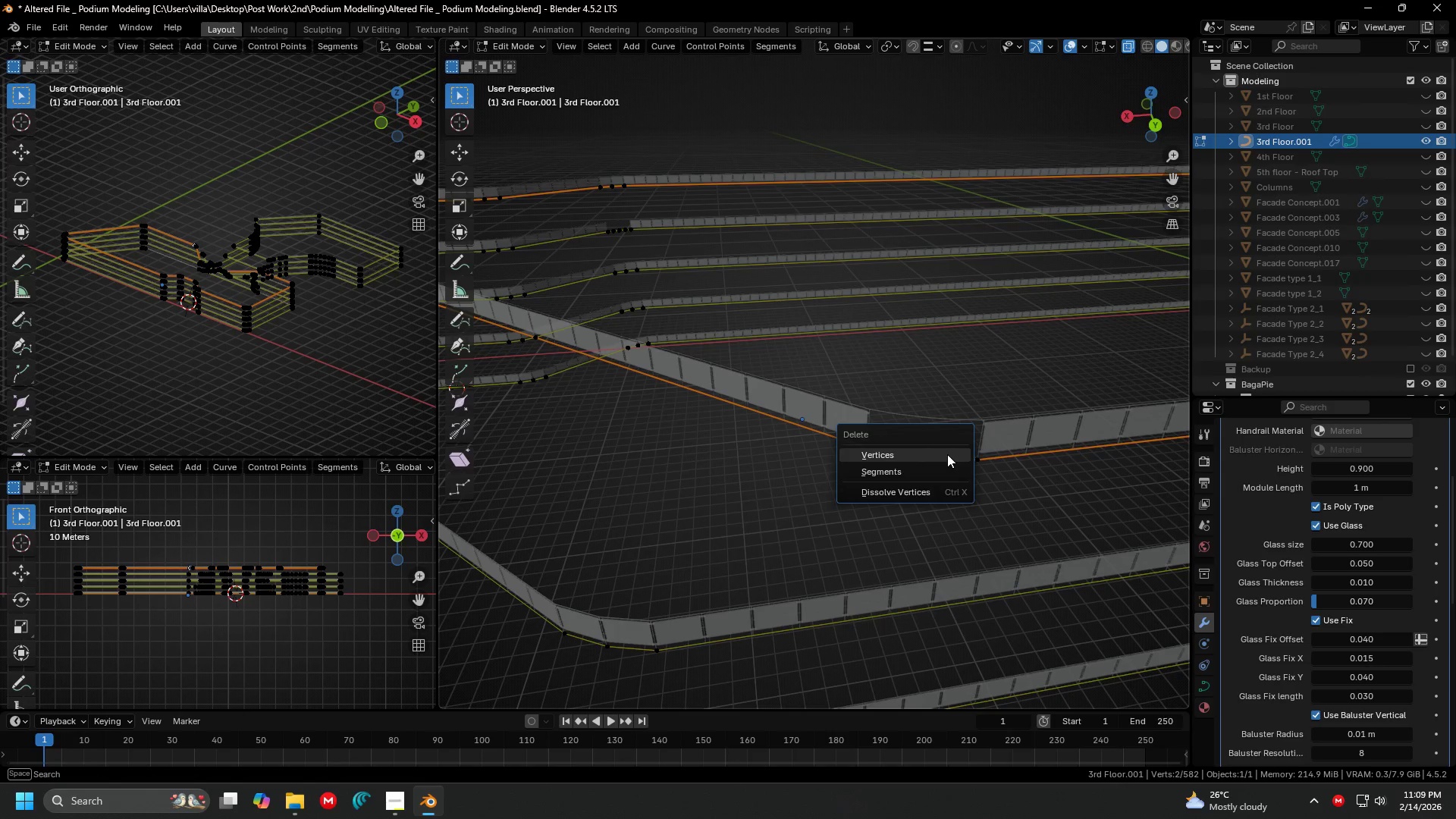 
triple_click([947, 454])
 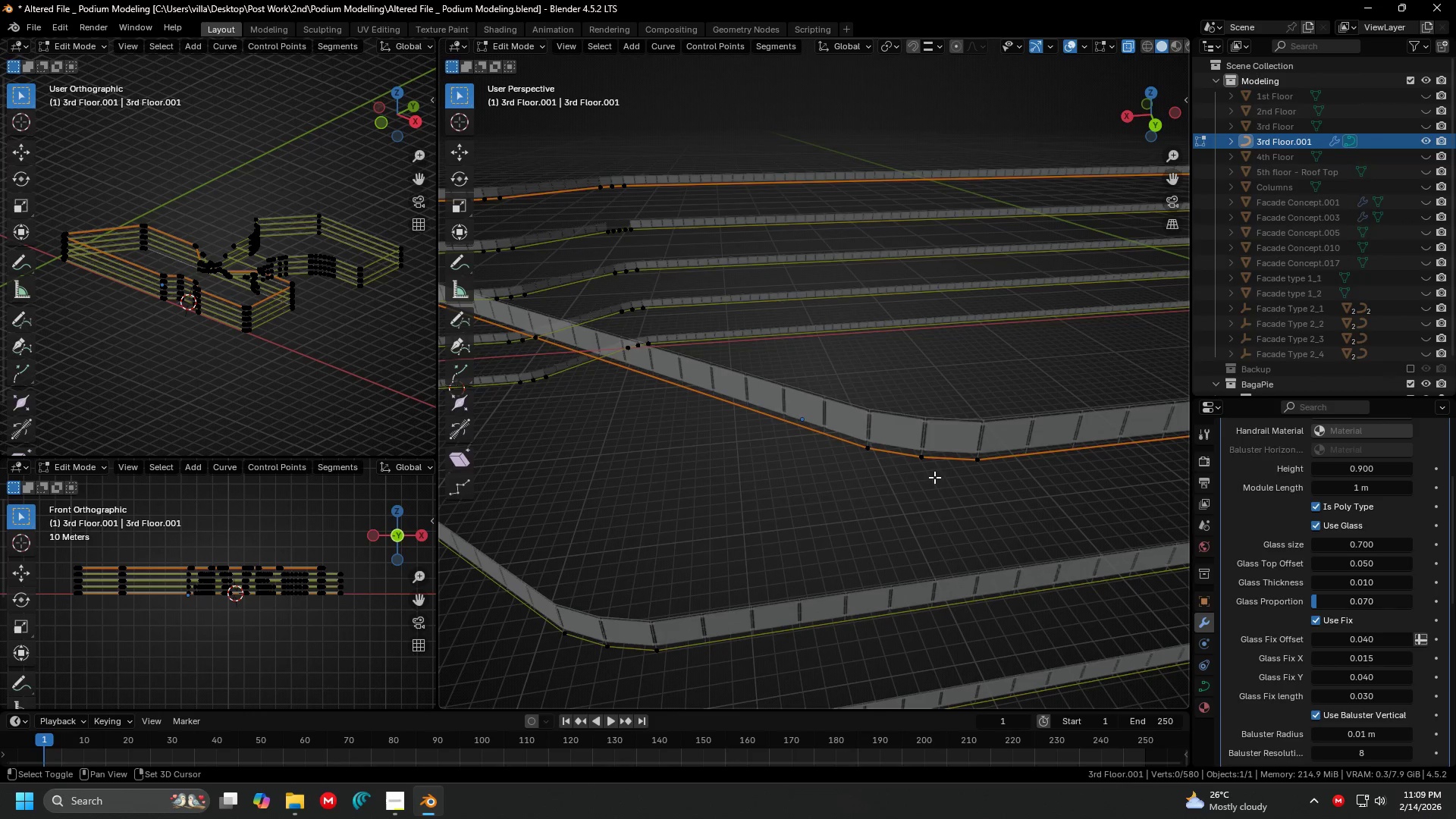 
hold_key(key=ShiftLeft, duration=0.33)
 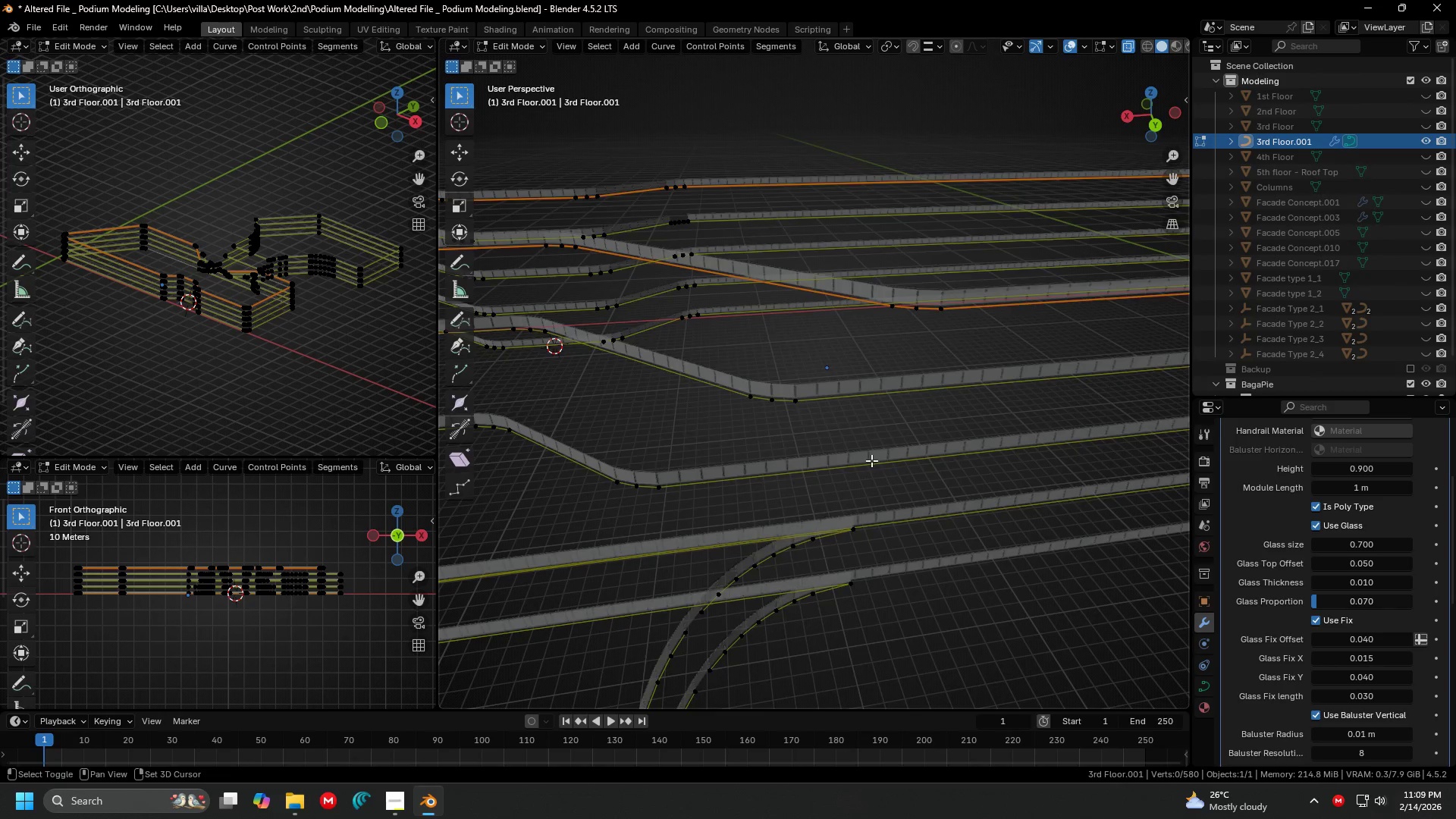 
key(Shift+ShiftLeft)
 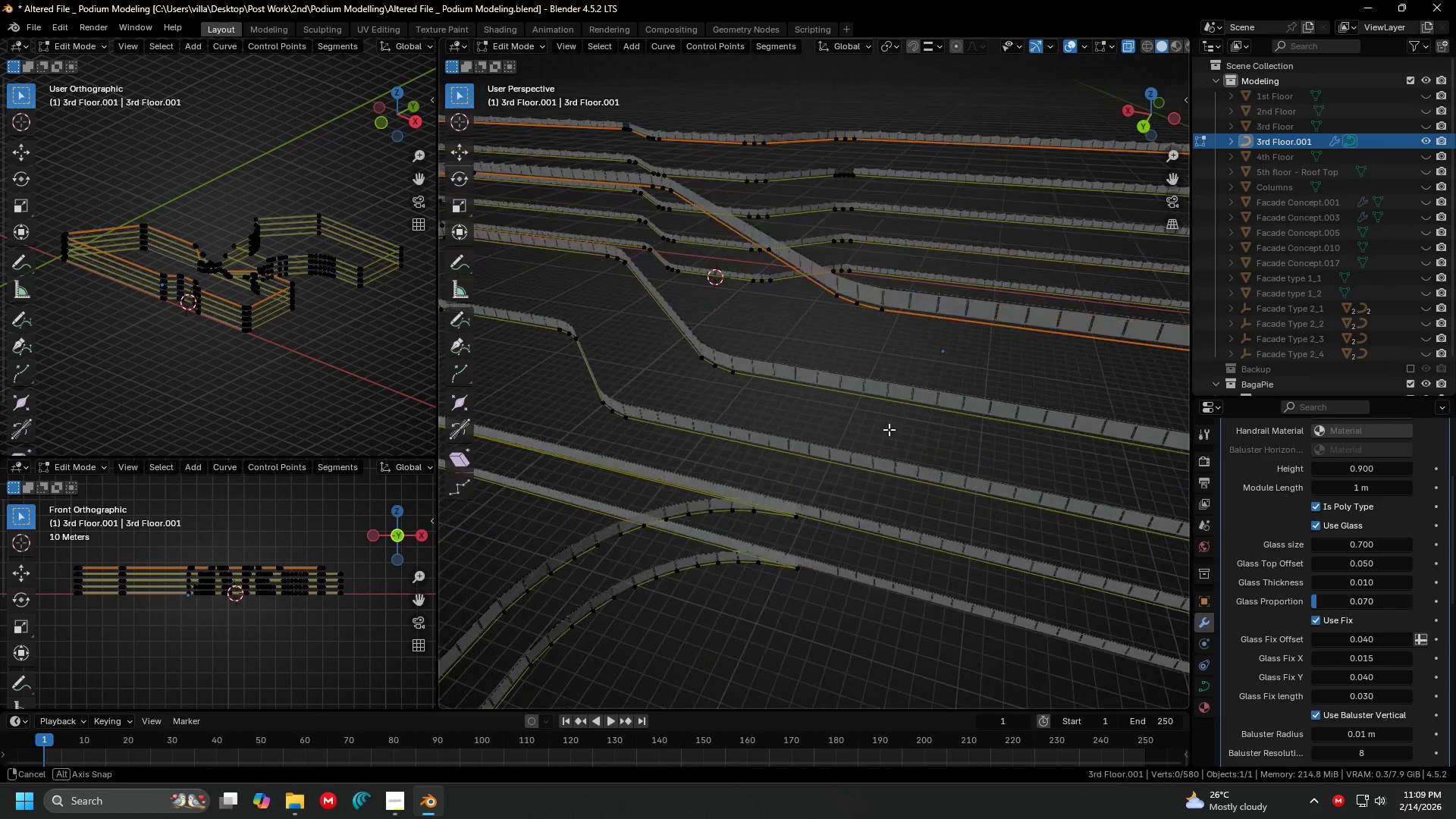 
scroll: coordinate [975, 403], scroll_direction: down, amount: 3.0
 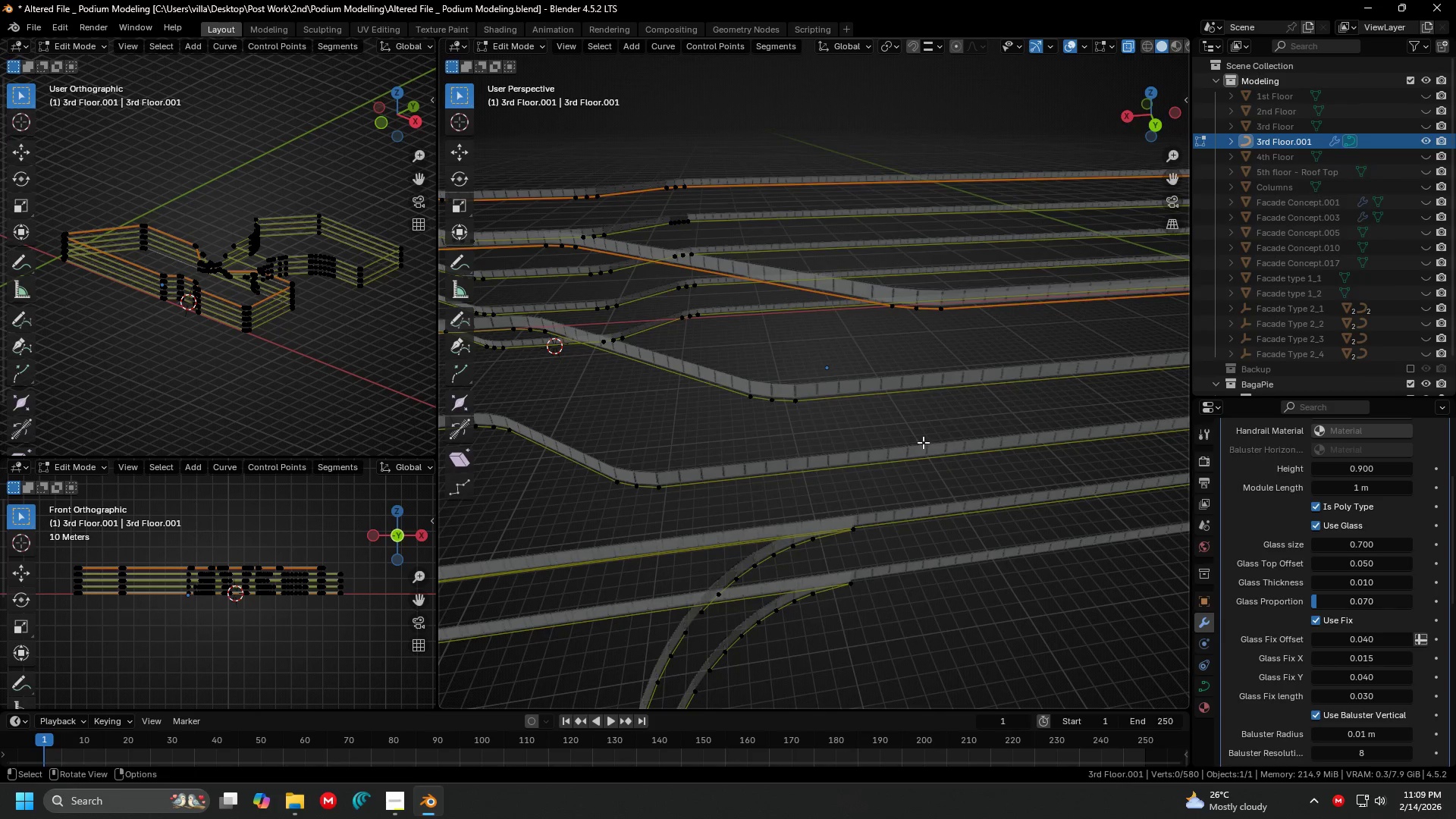 
hold_key(key=ShiftLeft, duration=0.33)
scroll: coordinate [974, 430], scroll_direction: down, amount: 2.0
 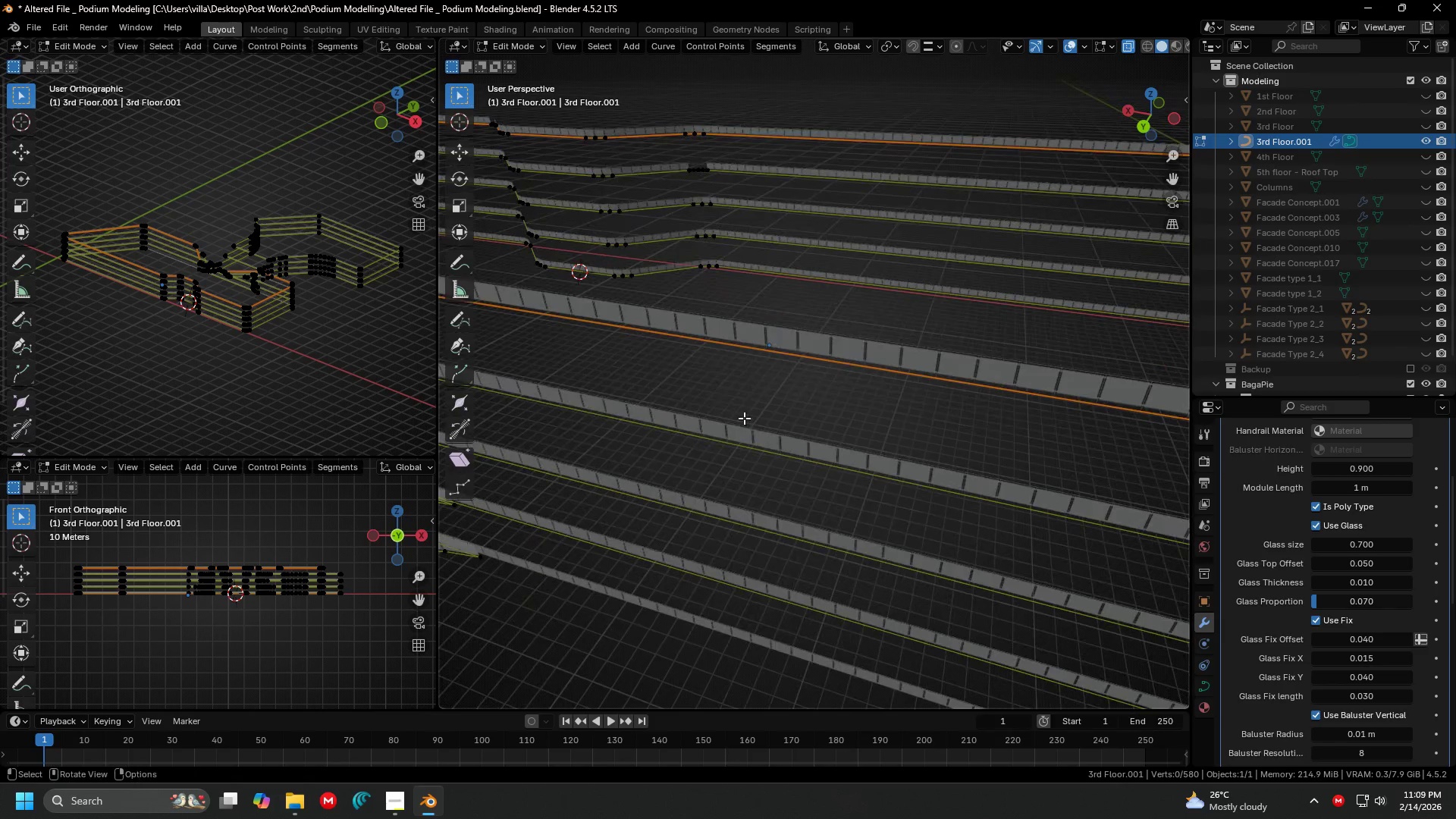 
key(Shift+ShiftLeft)
 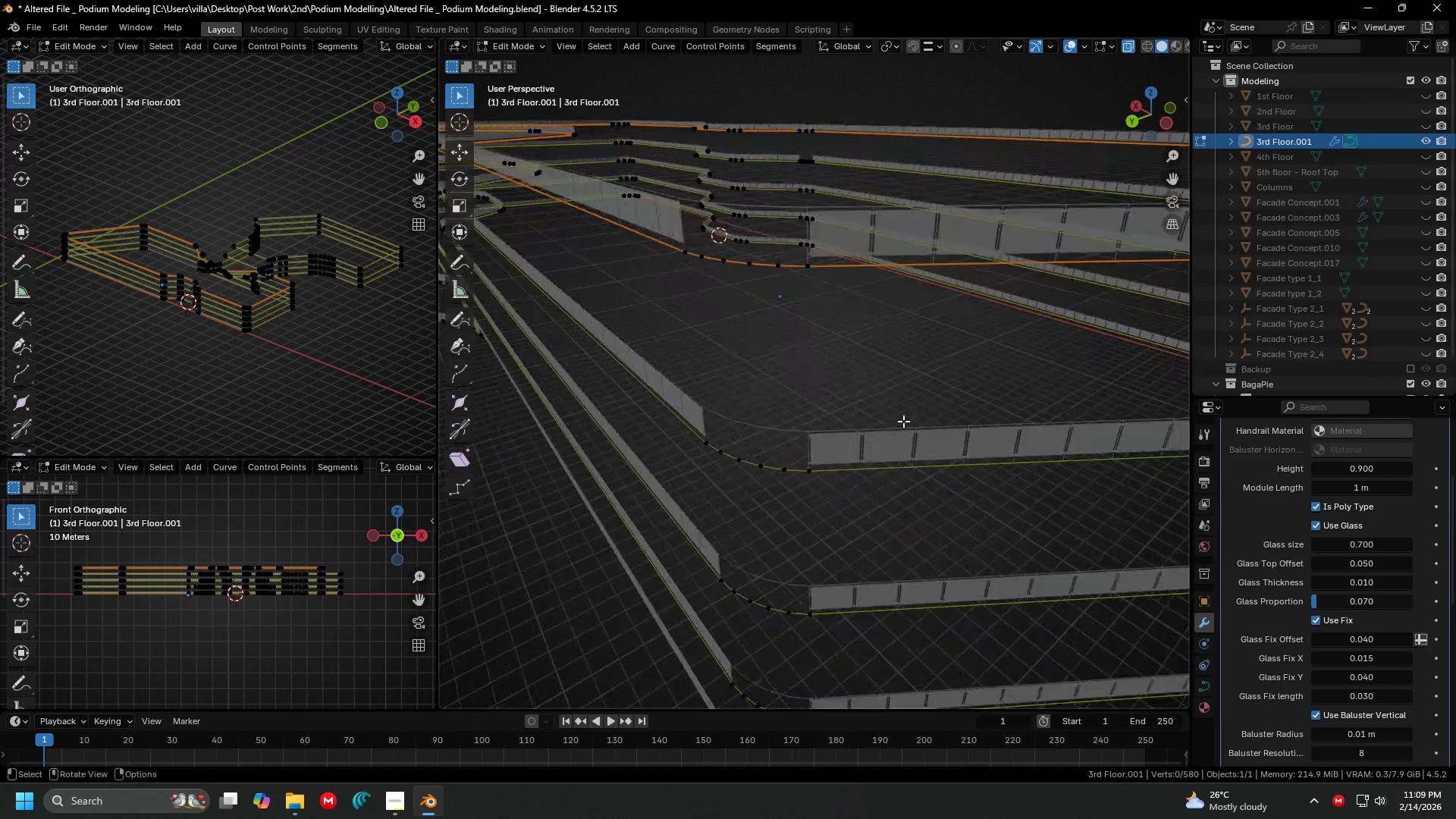 
scroll: coordinate [901, 418], scroll_direction: down, amount: 1.0
 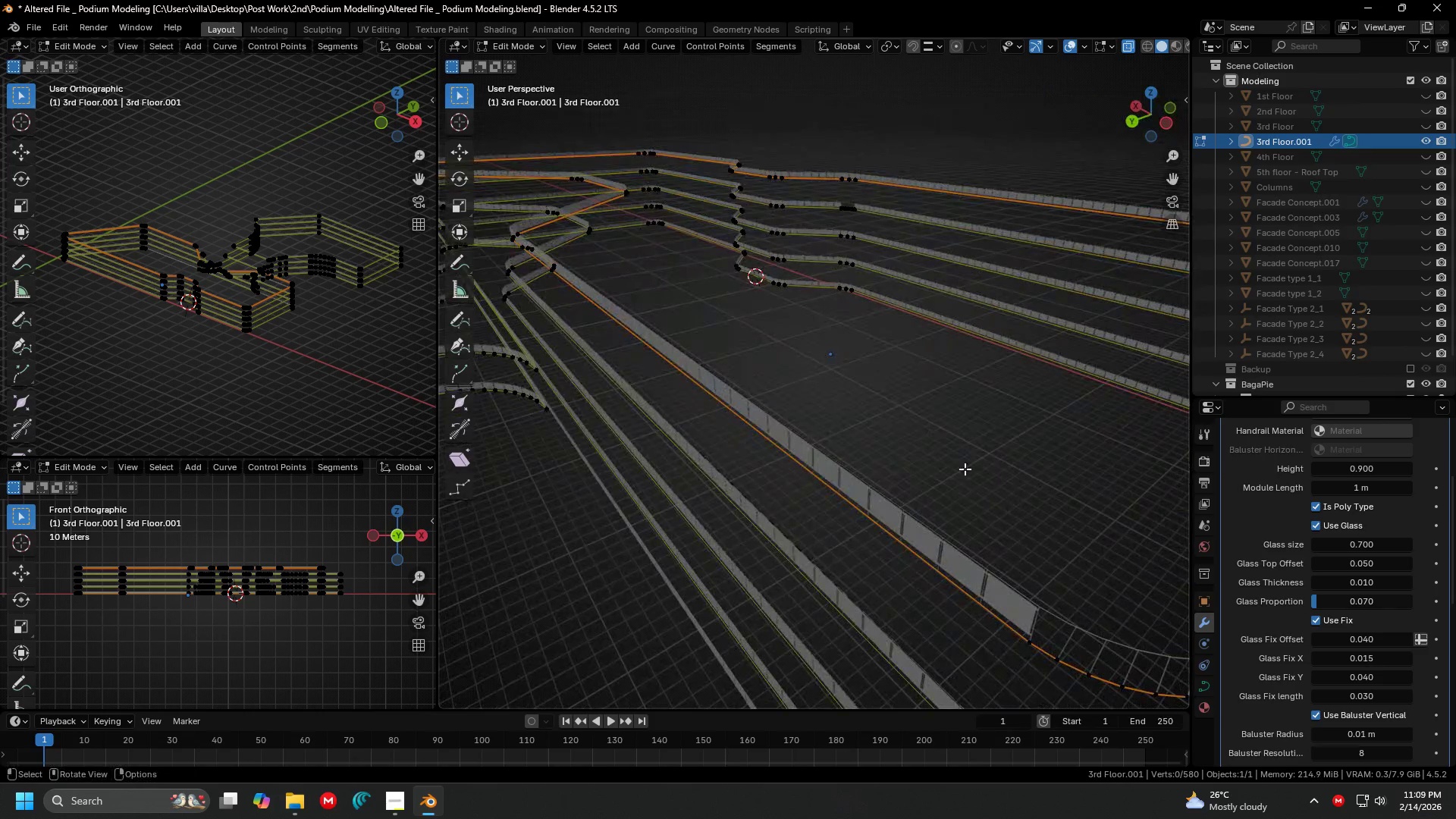 
key(Shift+ShiftLeft)
 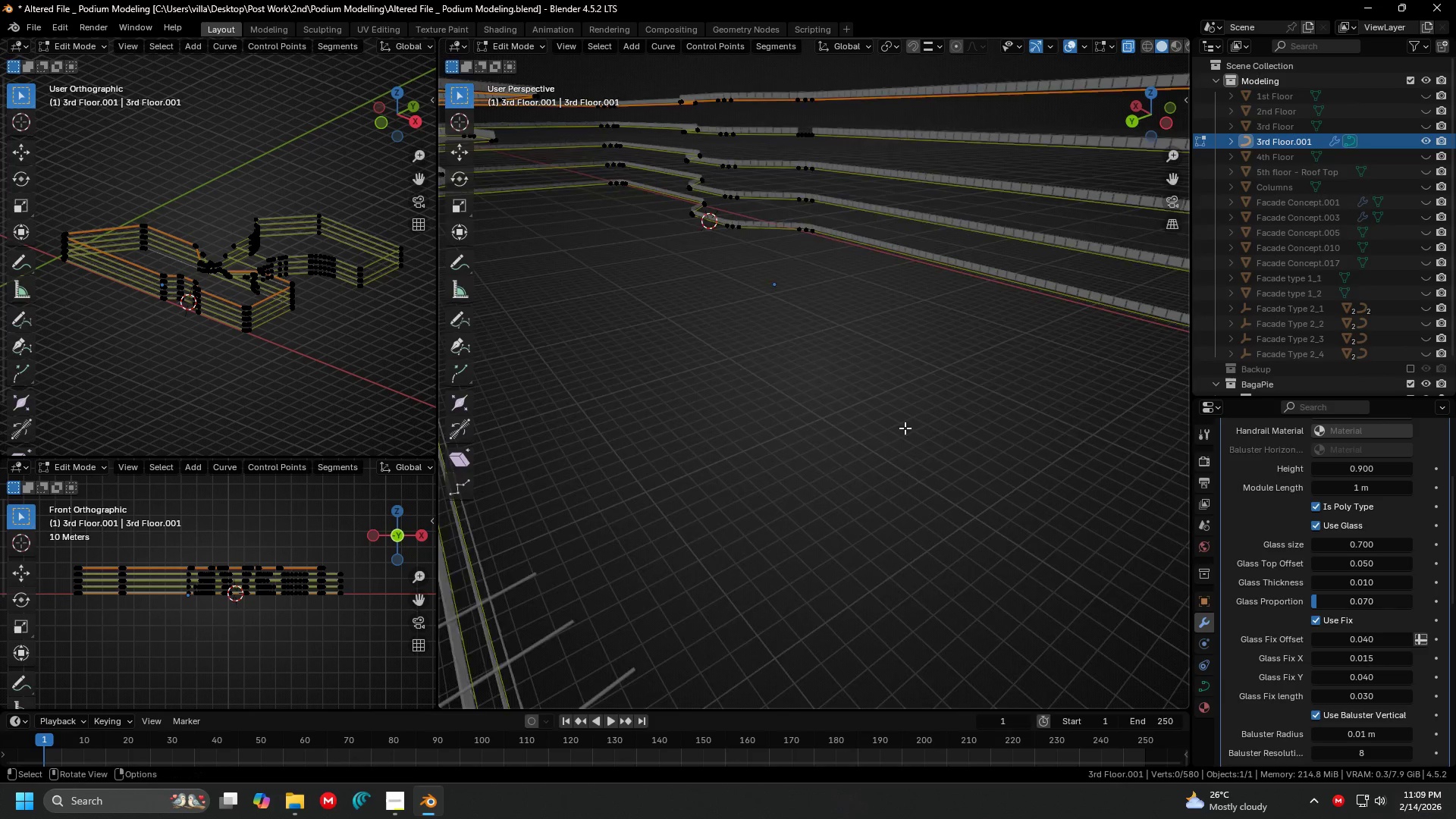 
scroll: coordinate [902, 421], scroll_direction: up, amount: 1.0
 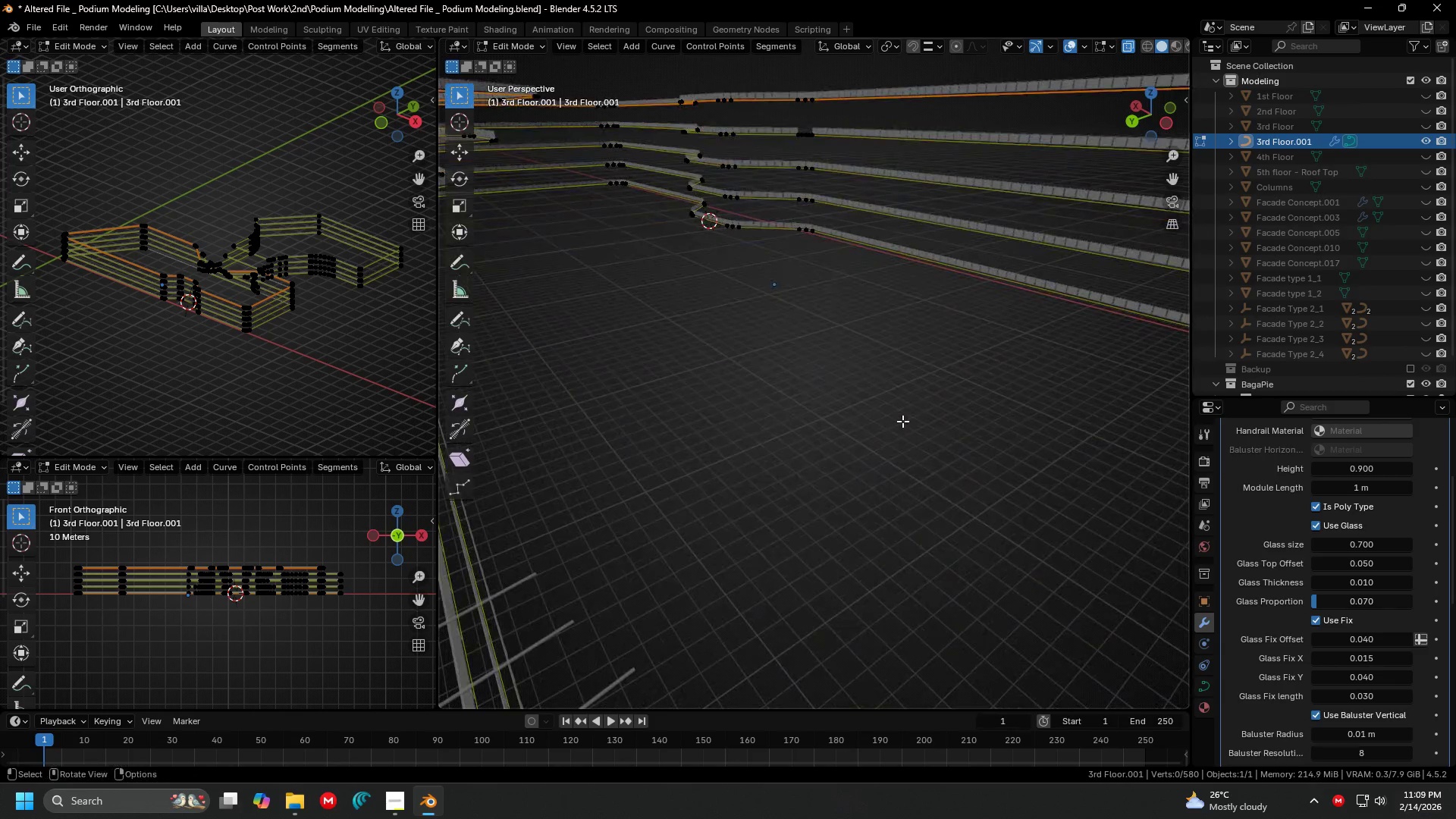 
key(Shift+ShiftLeft)
 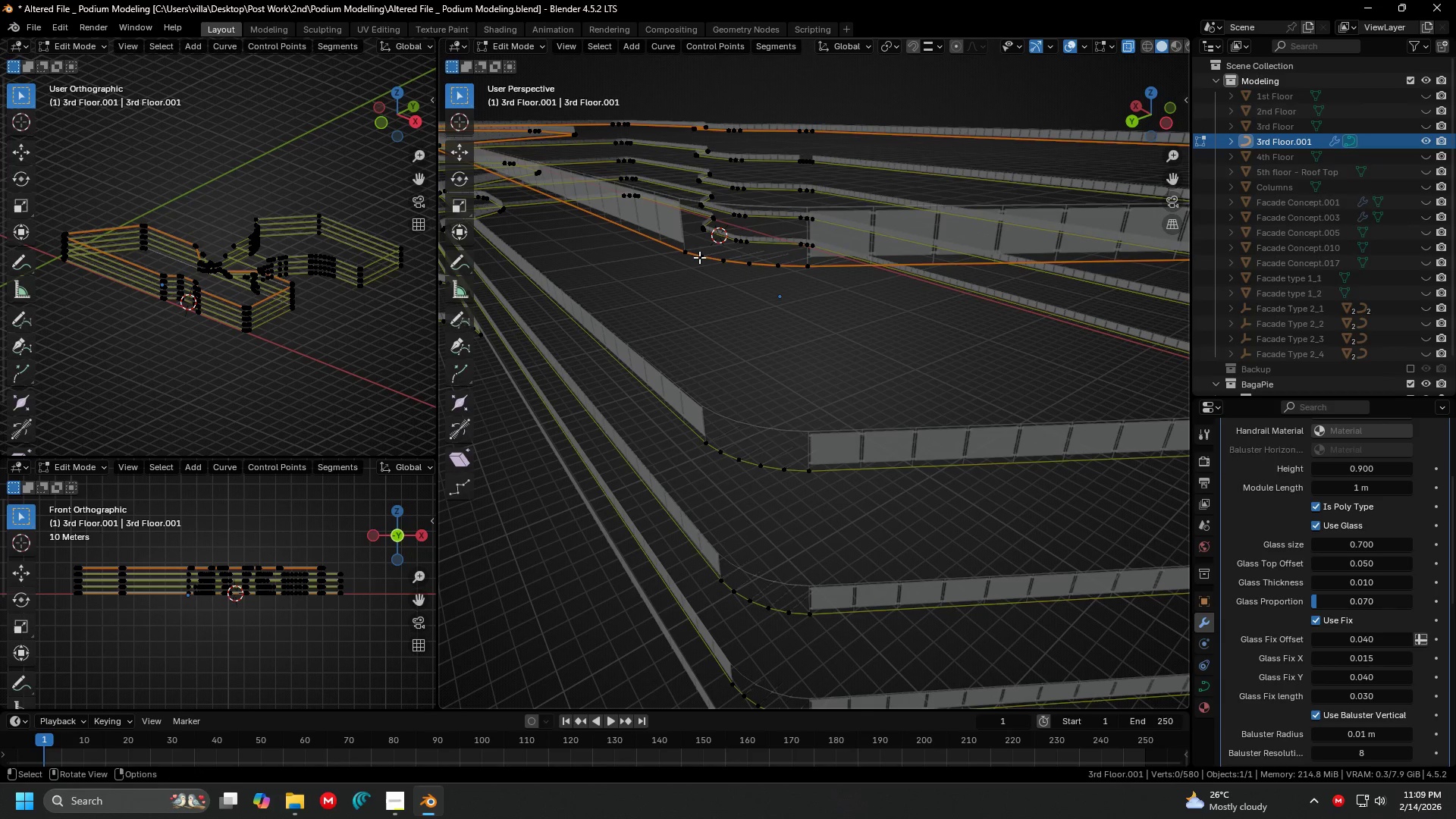 
scroll: coordinate [905, 428], scroll_direction: down, amount: 1.0
 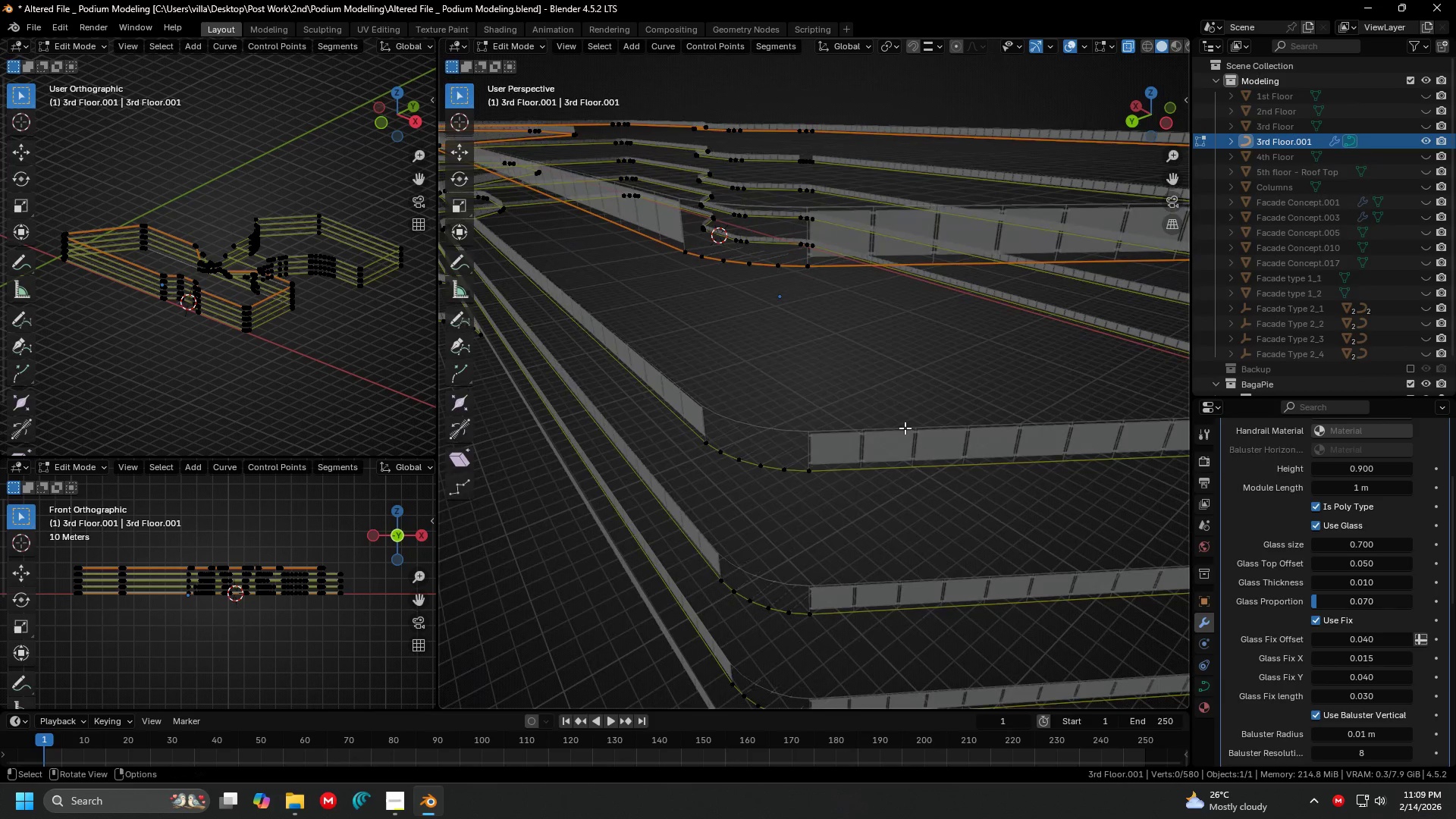 
left_click([698, 257])
 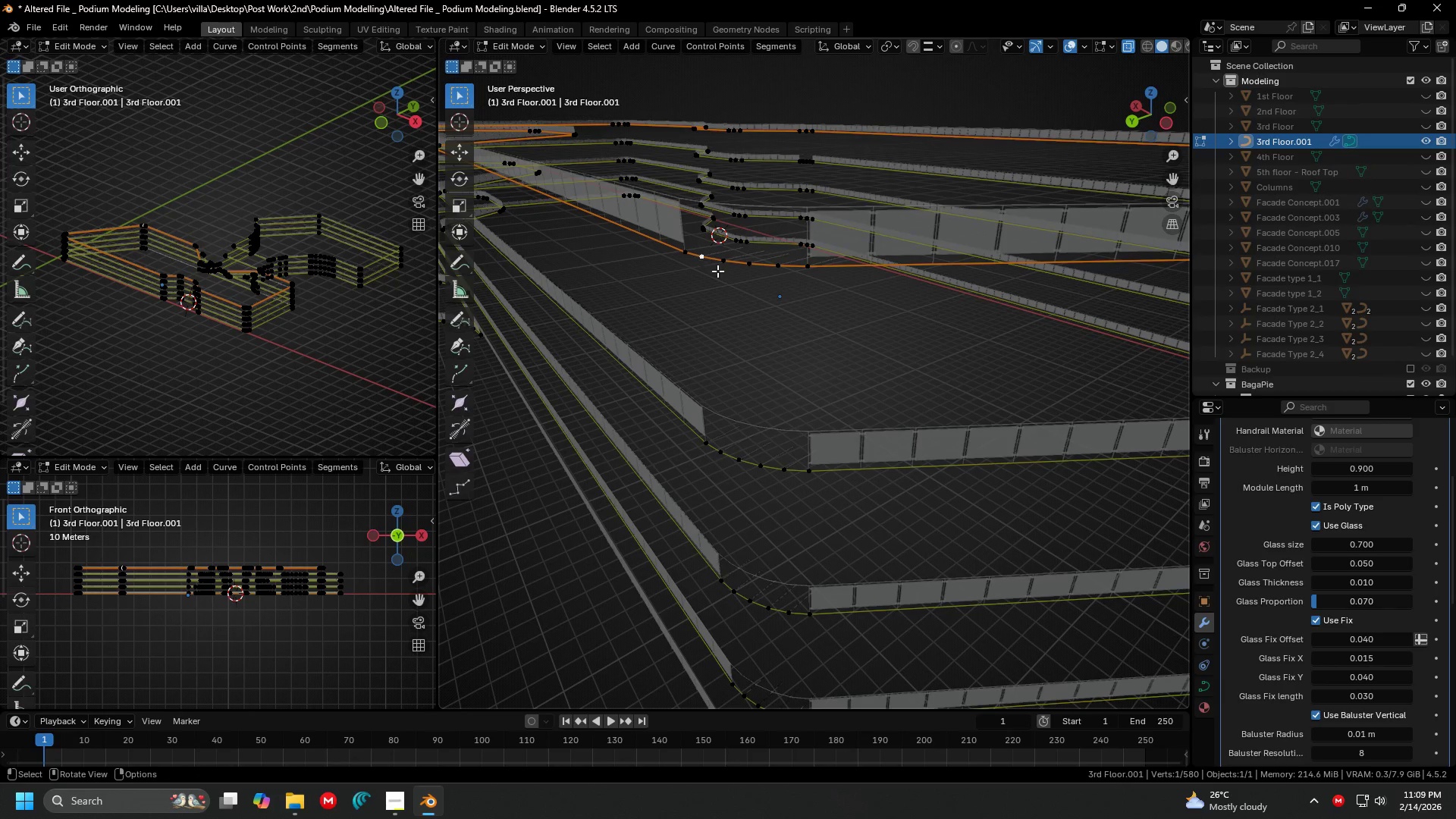 
hold_key(key=ShiftLeft, duration=1.19)
left_click([725, 265])
 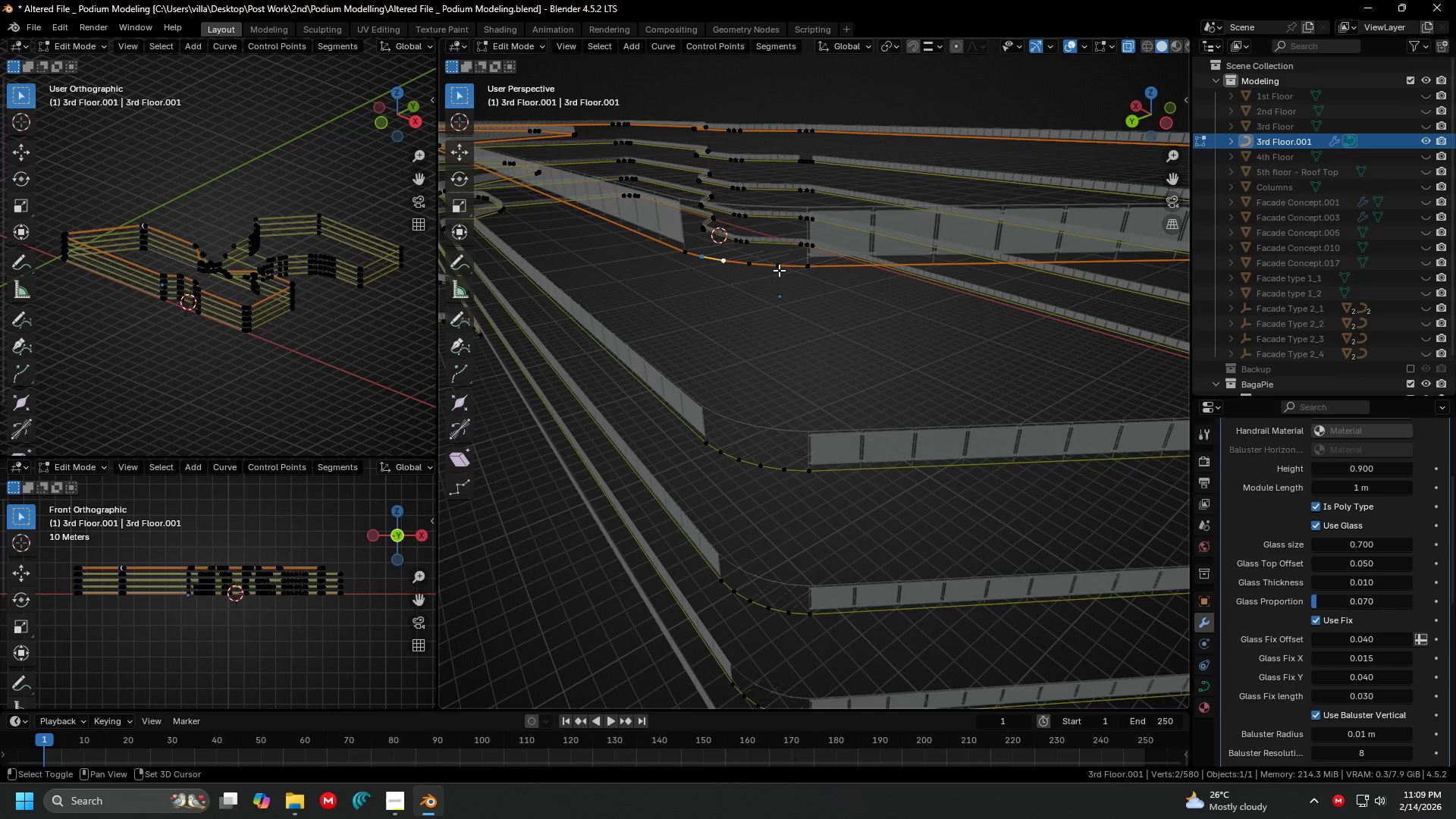 
double_click([779, 270])
 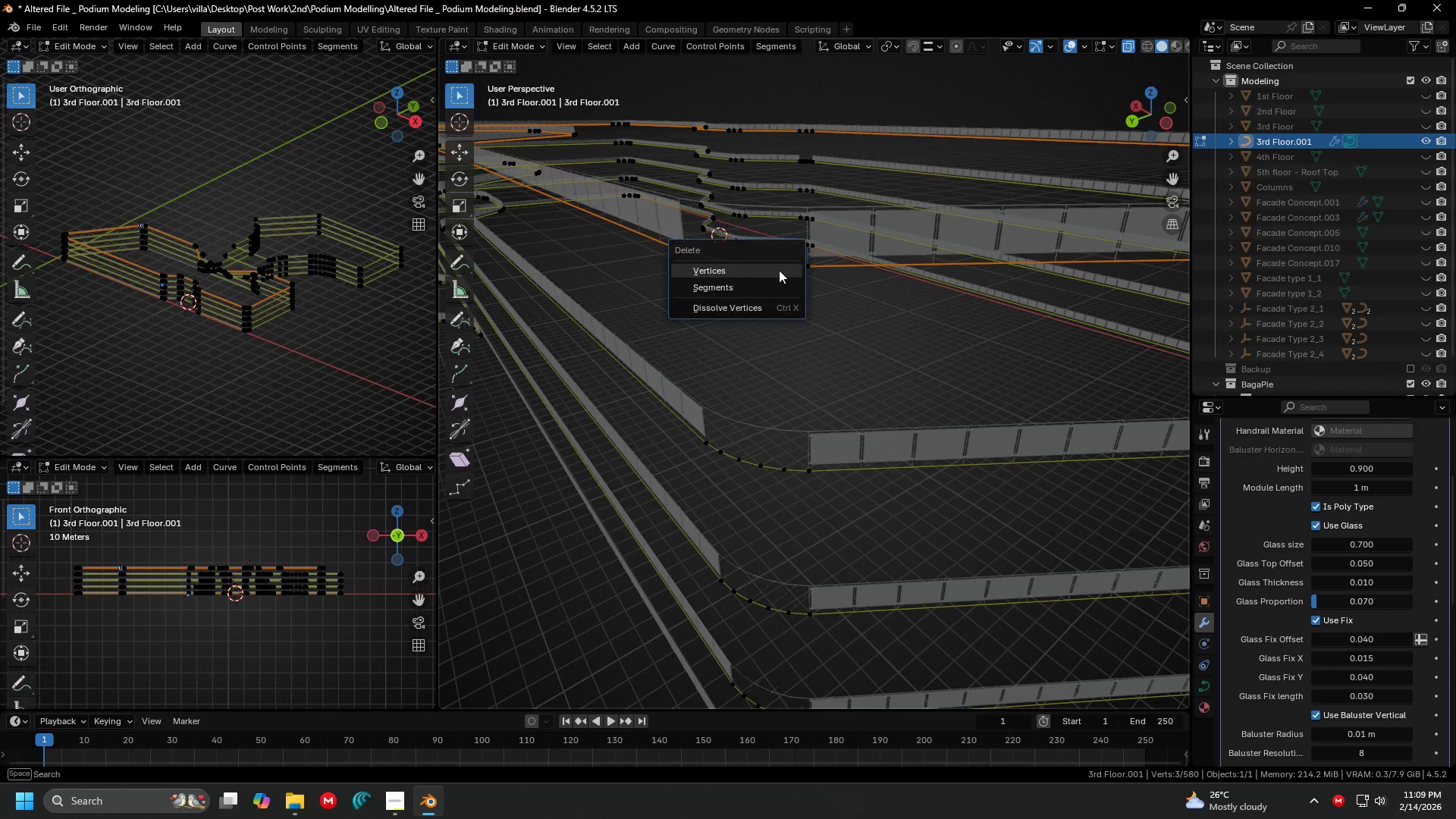 
key(X)
 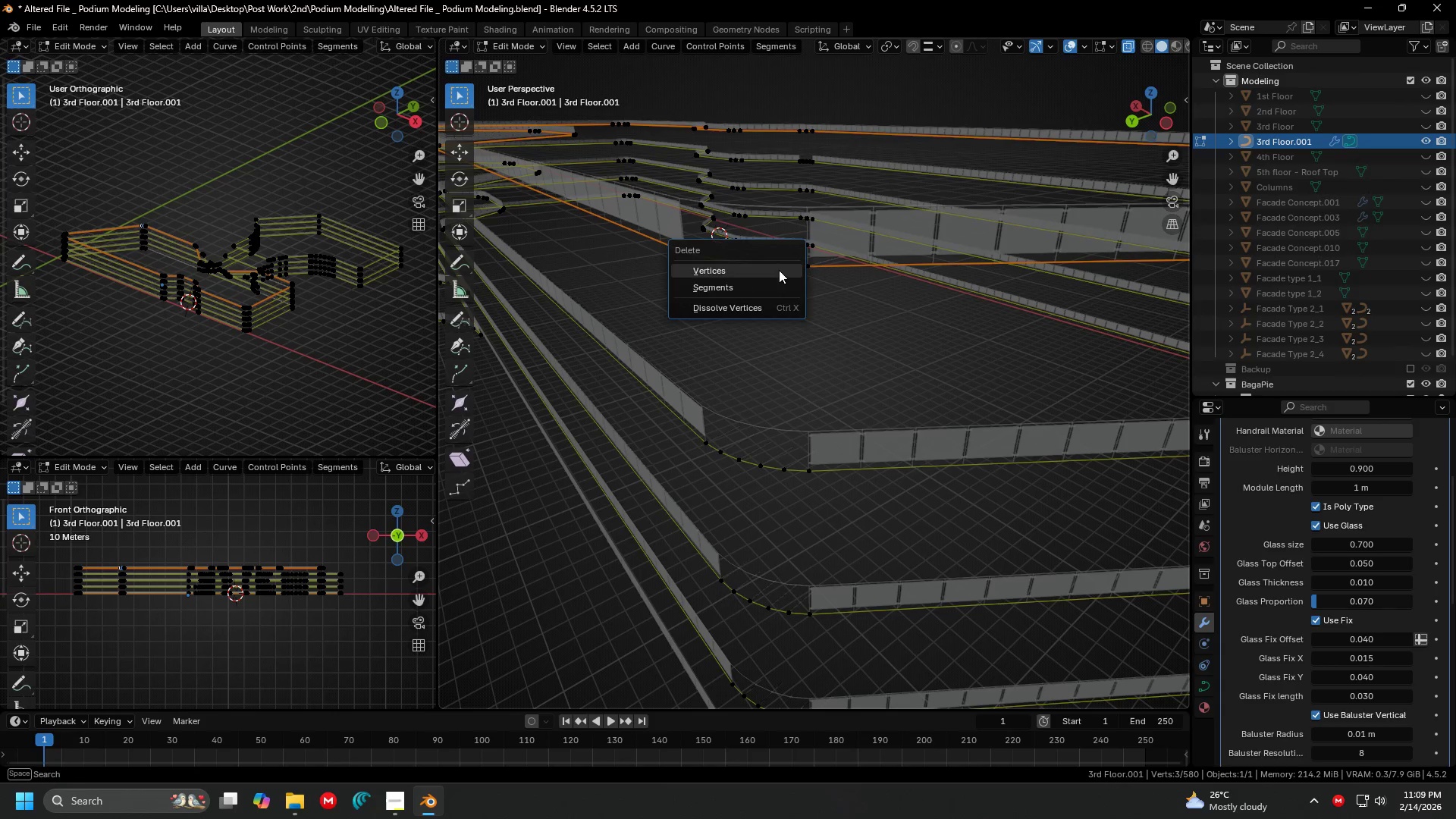 
triple_click([779, 270])
 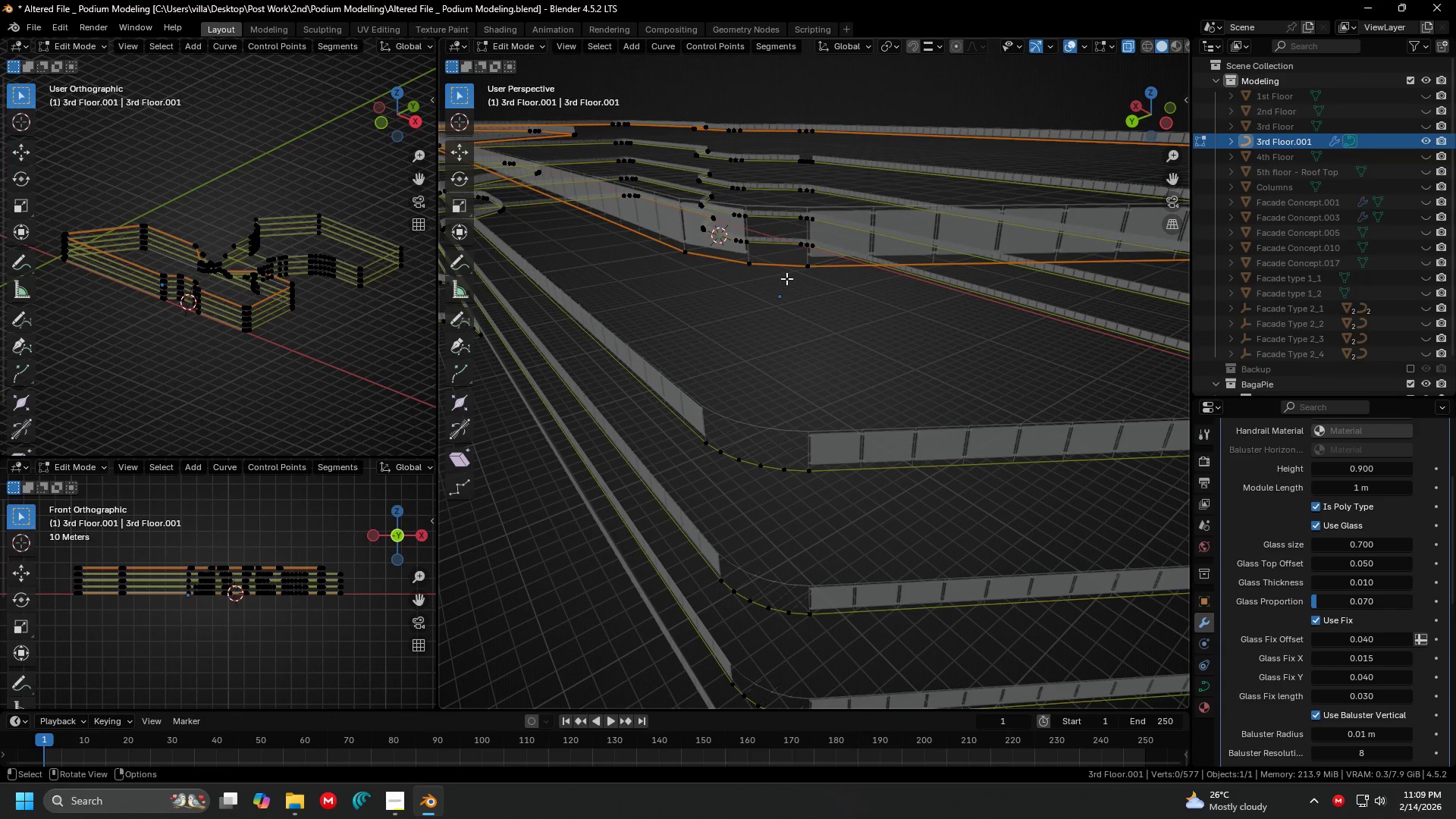 
hold_key(key=ShiftLeft, duration=0.61)
 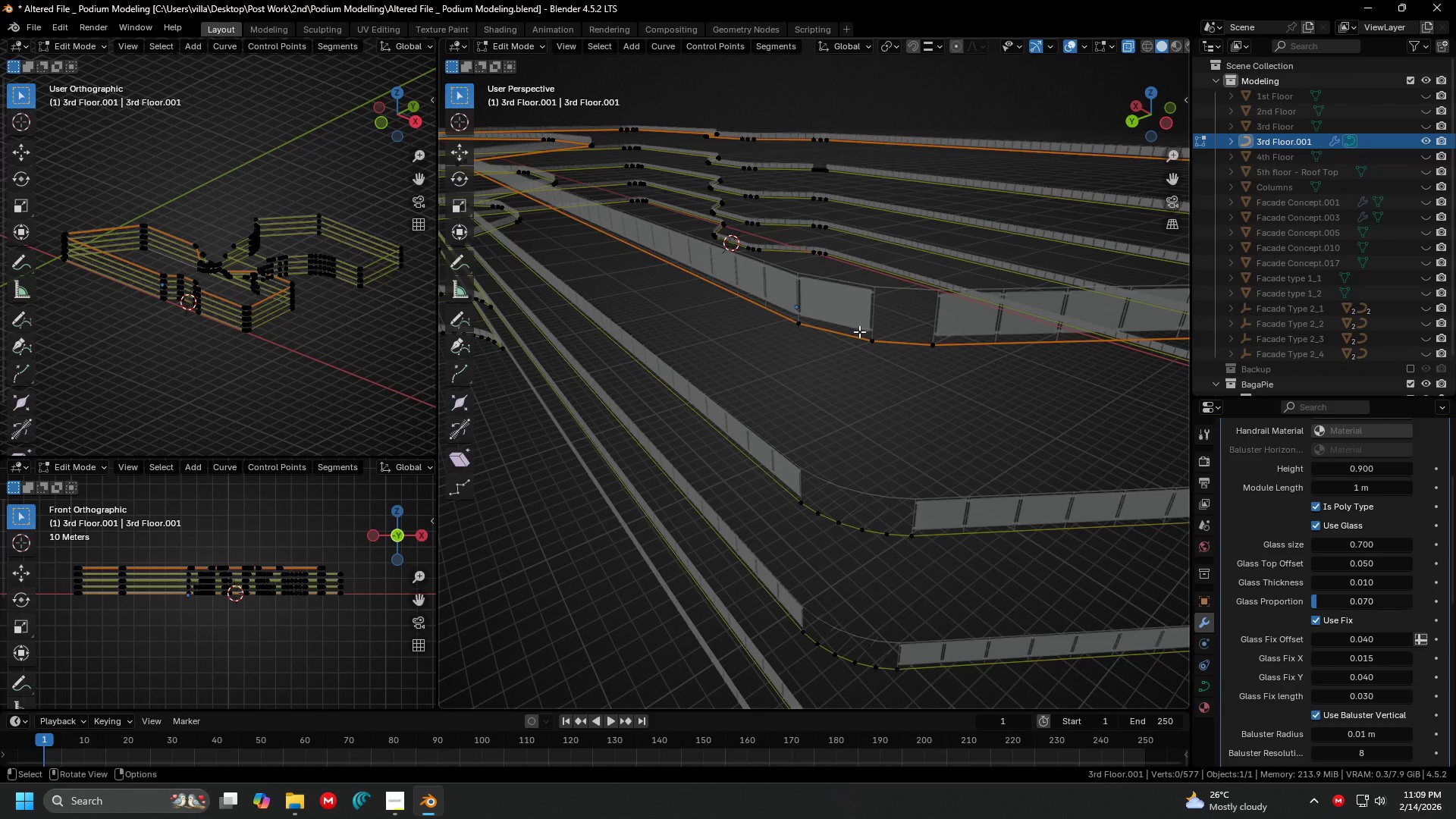 
key(Control+ControlLeft)
 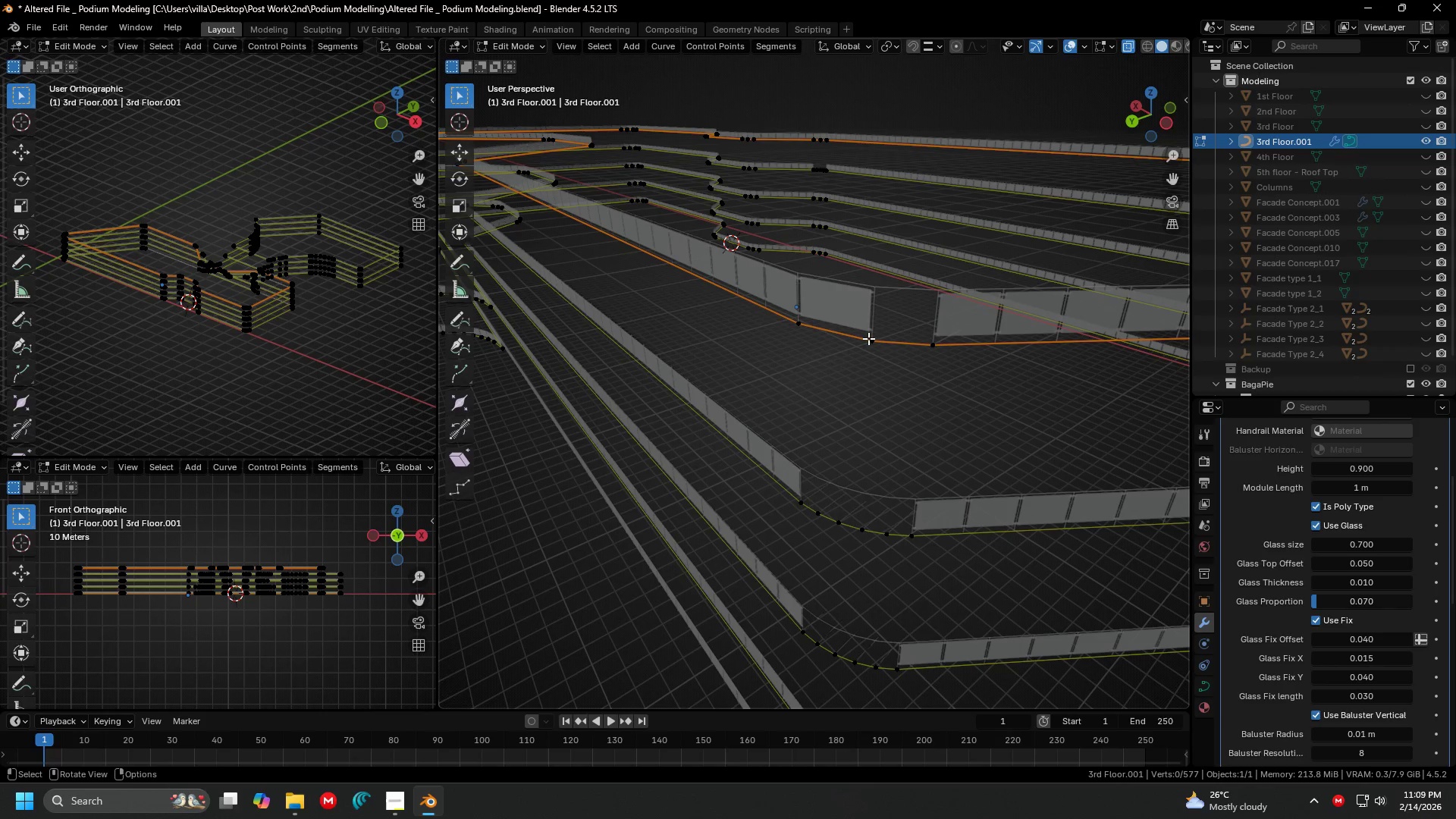 
key(Control+Z)
 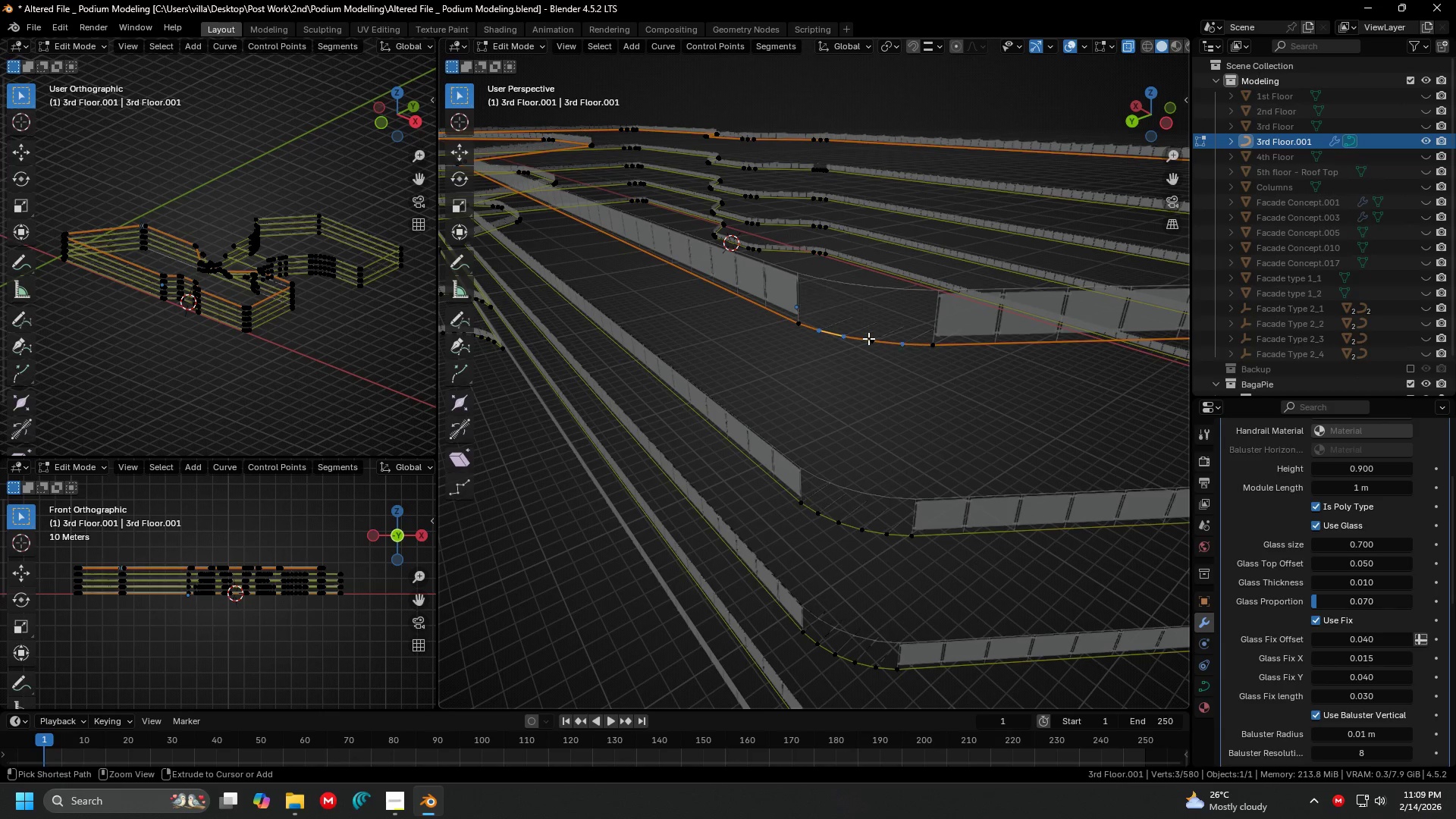 
key(Control+X)
 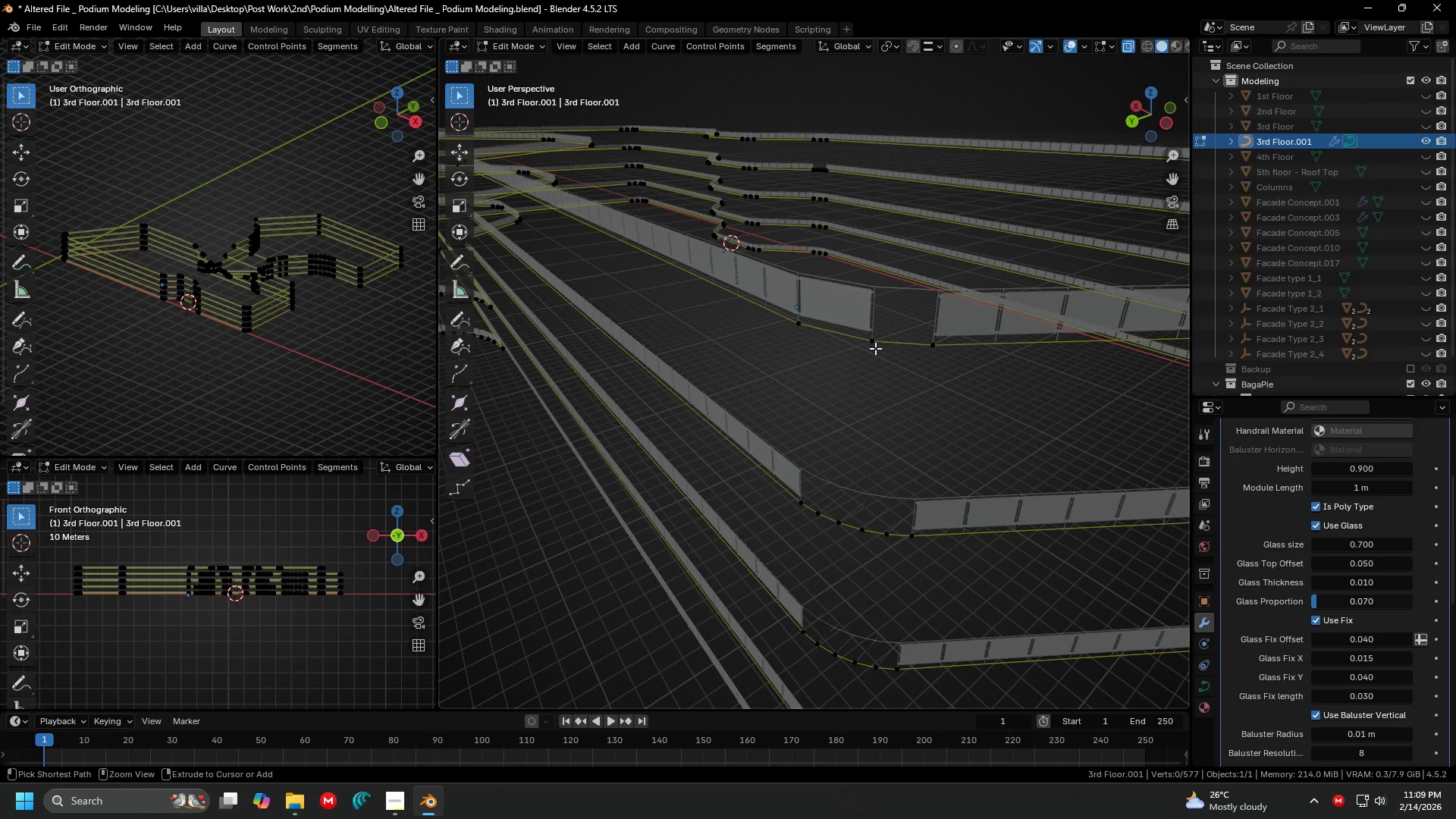 
key(Control+Z)
 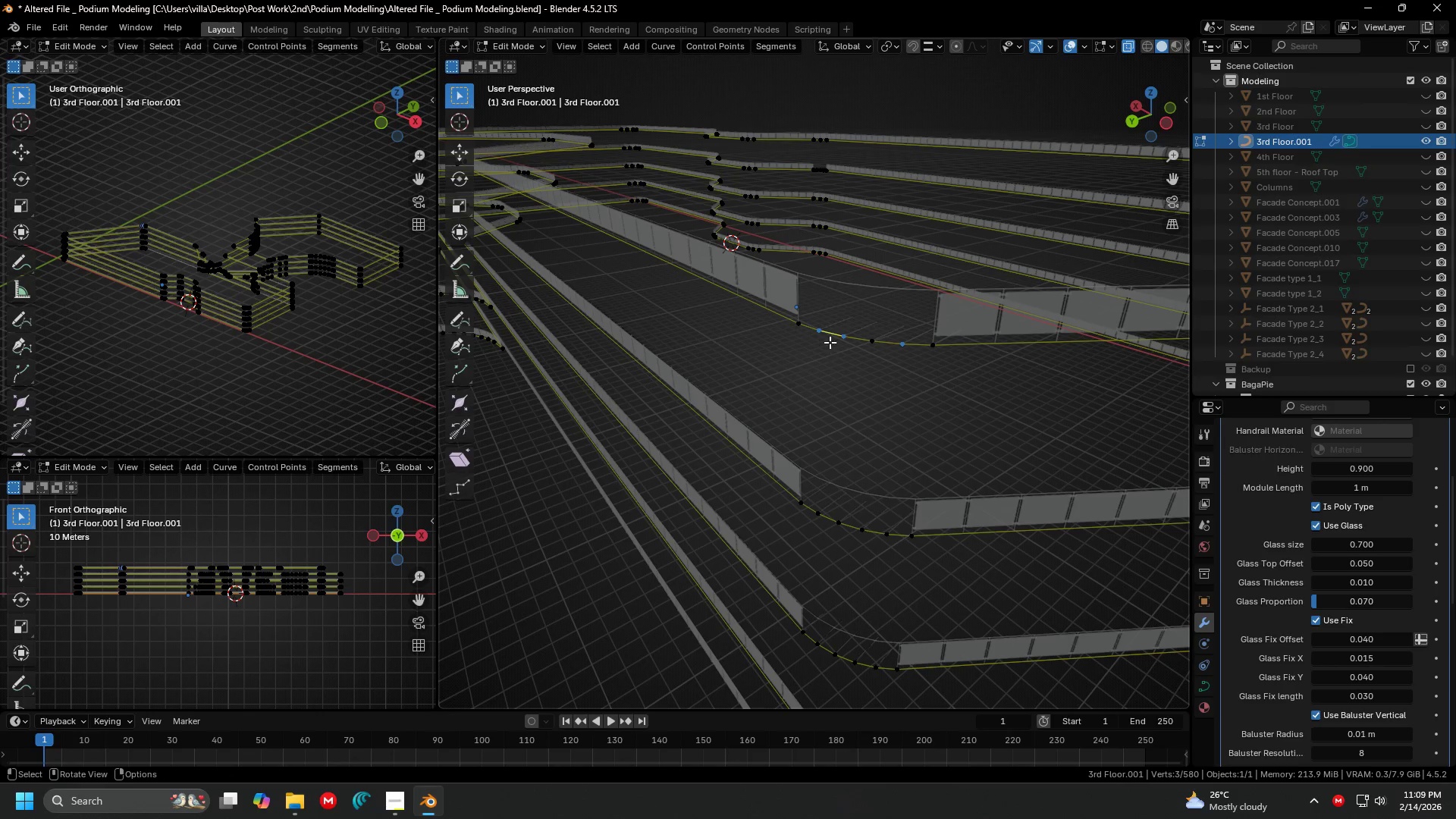 
left_click([820, 328])
 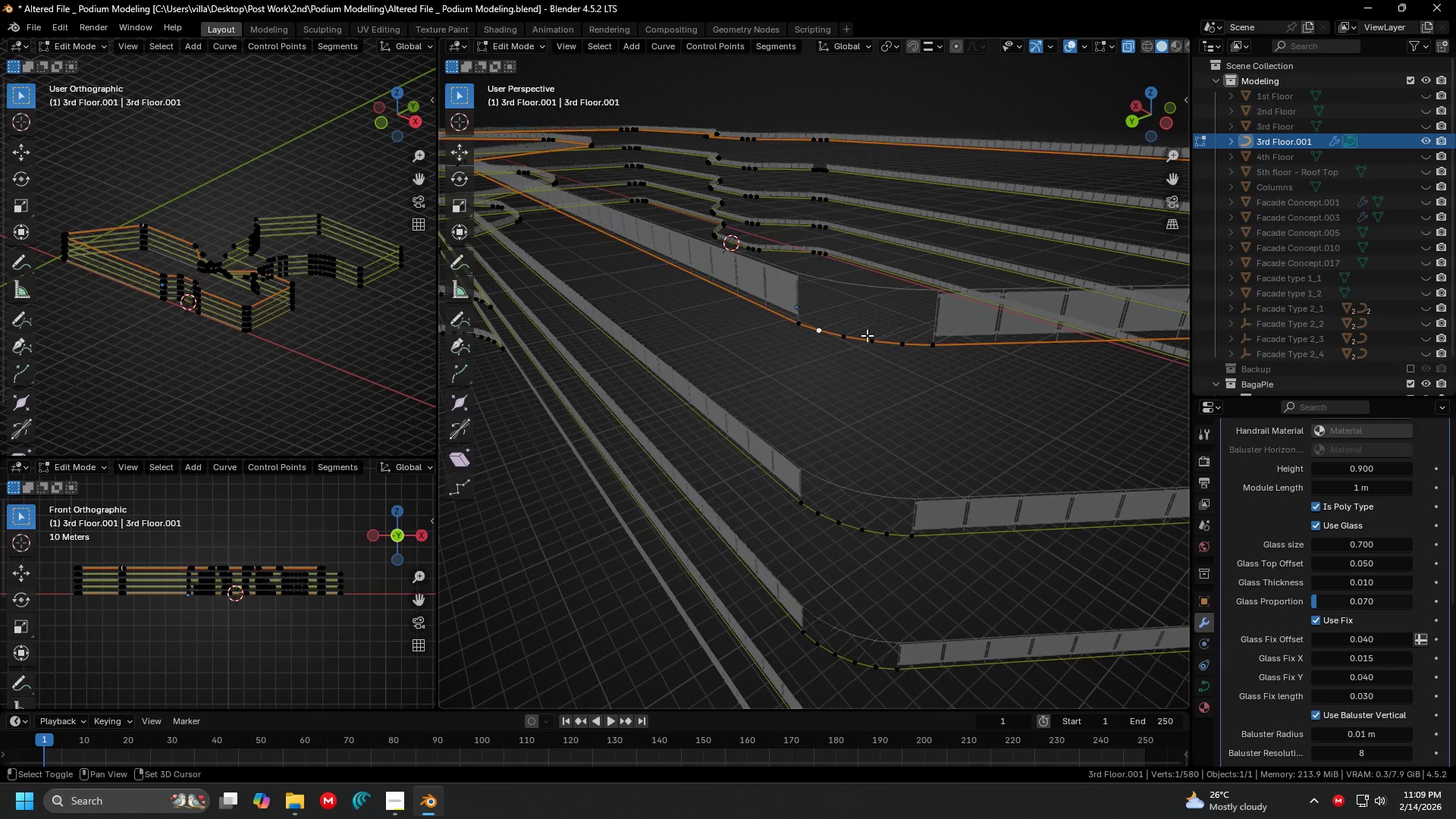 
hold_key(key=ShiftLeft, duration=0.83)
double_click([886, 337])
 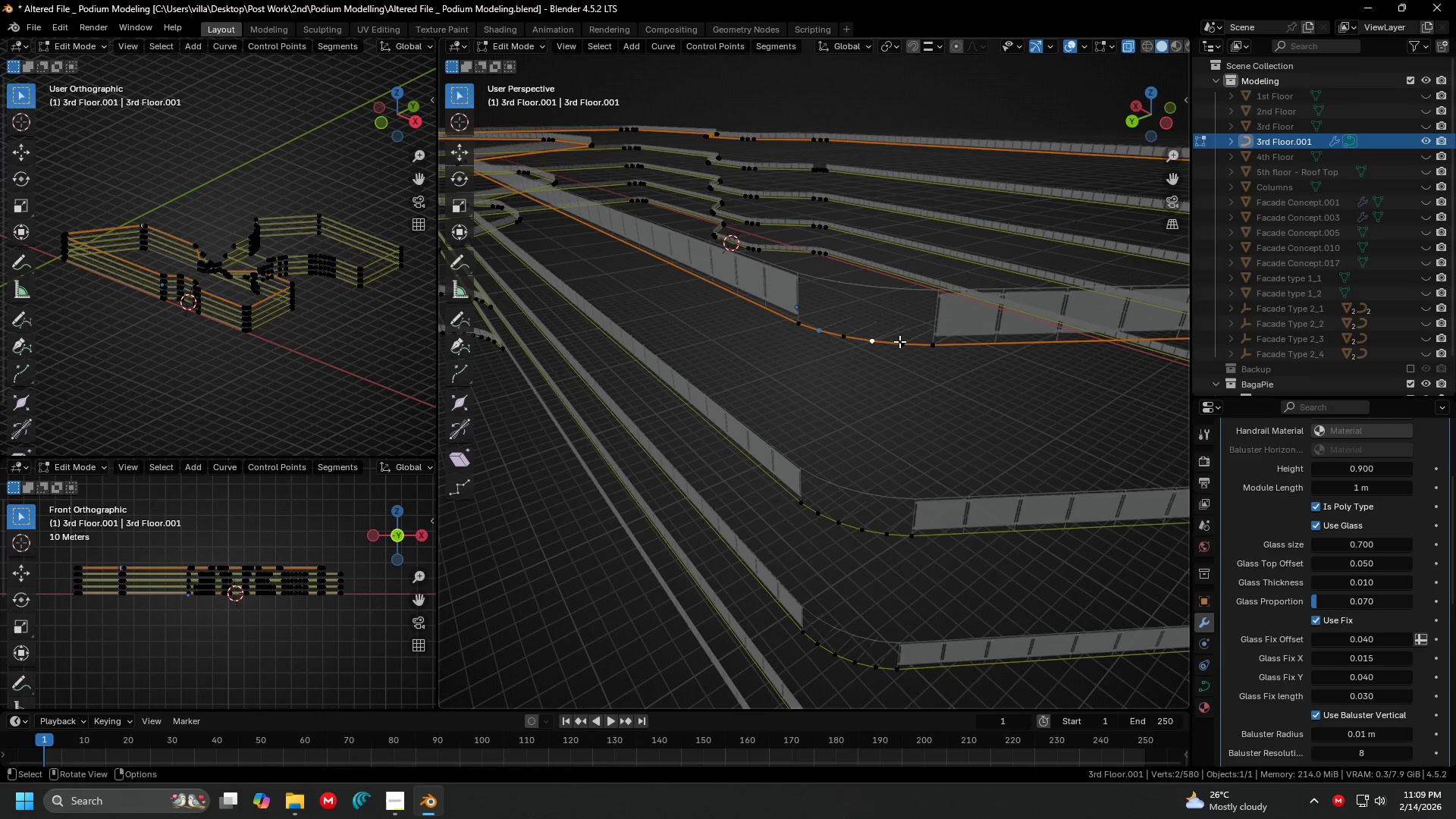 
left_click([899, 341])
 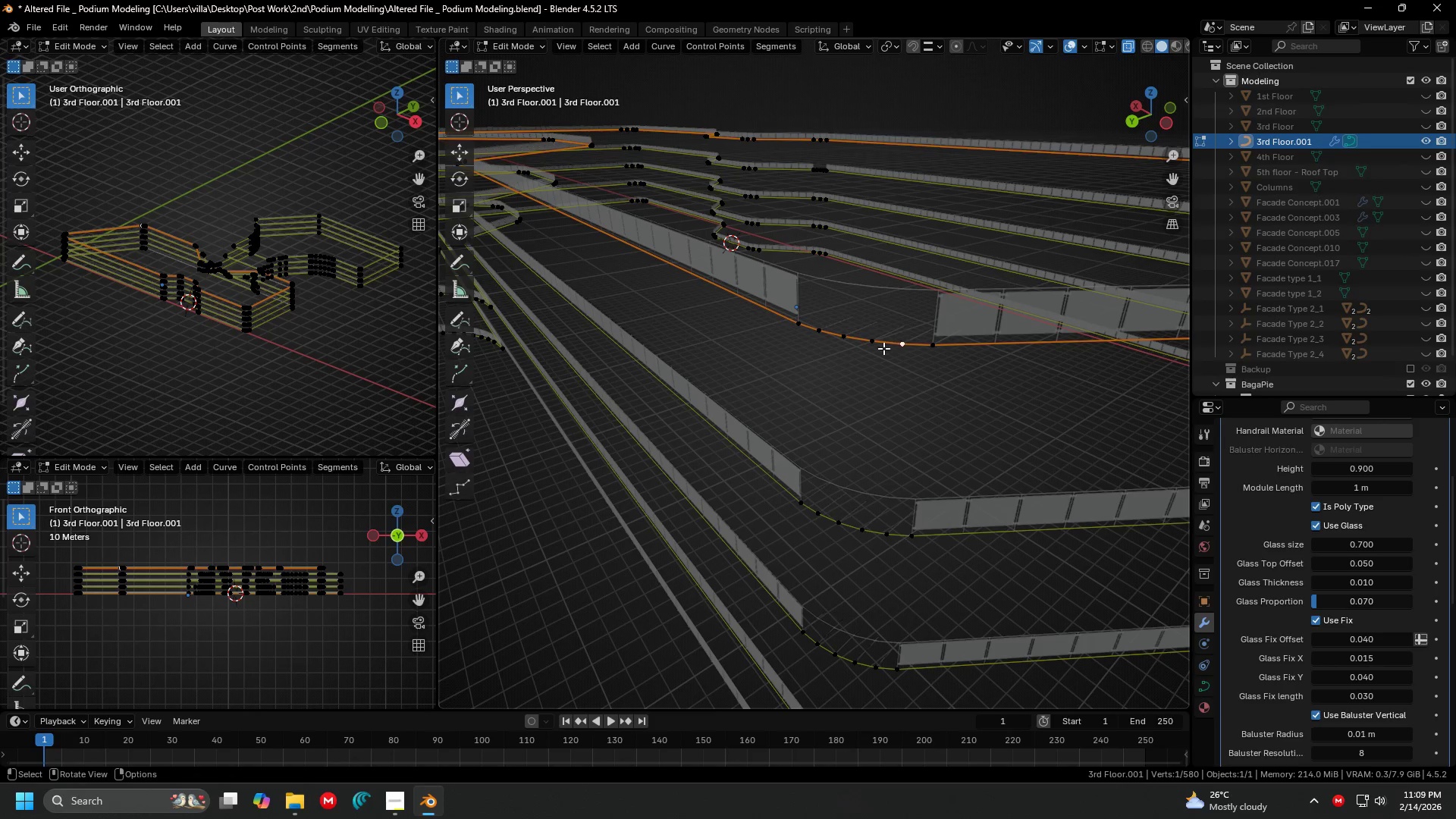 
hold_key(key=ShiftLeft, duration=0.69)
left_click([824, 330])
 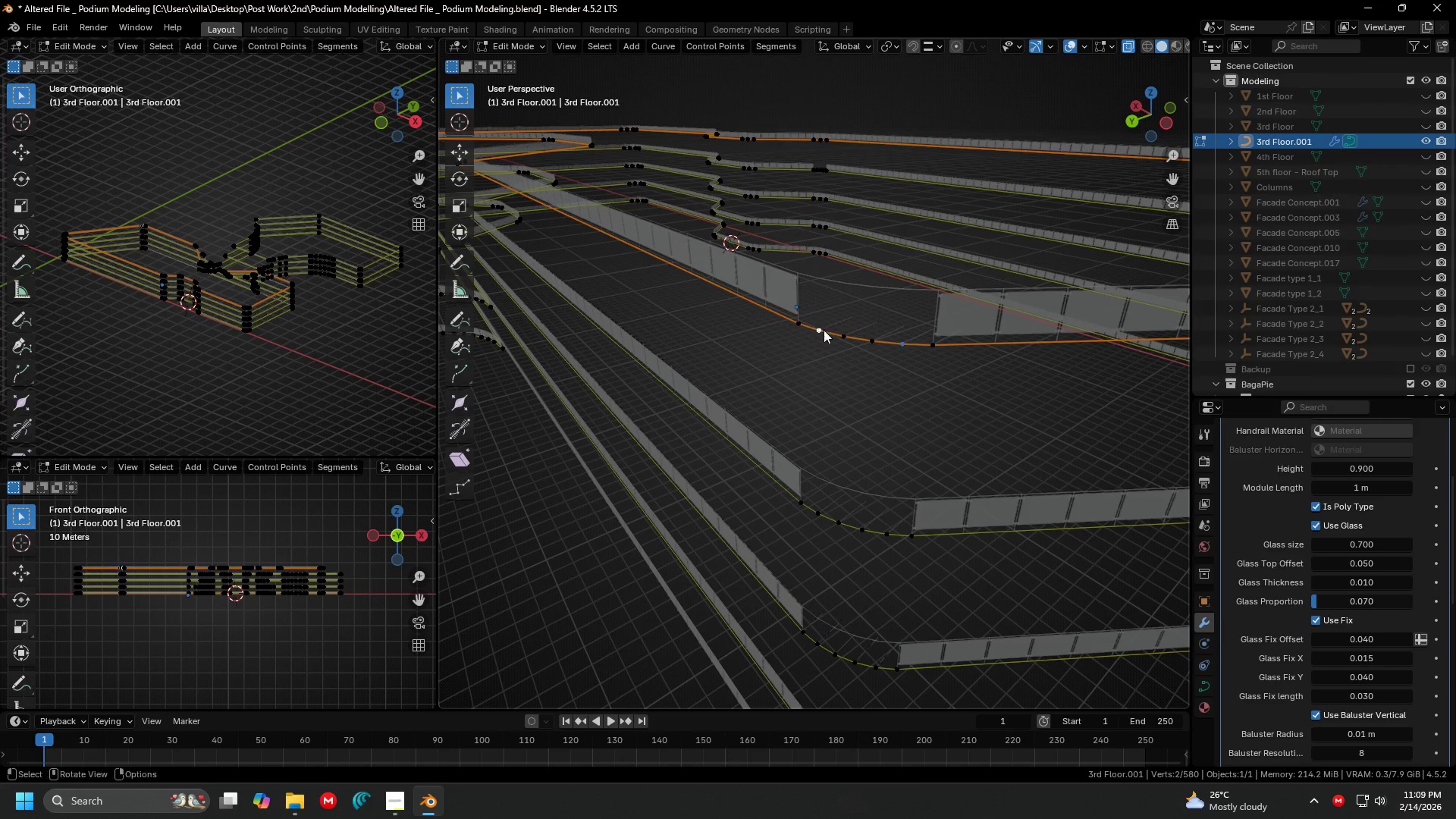 
key(X)
 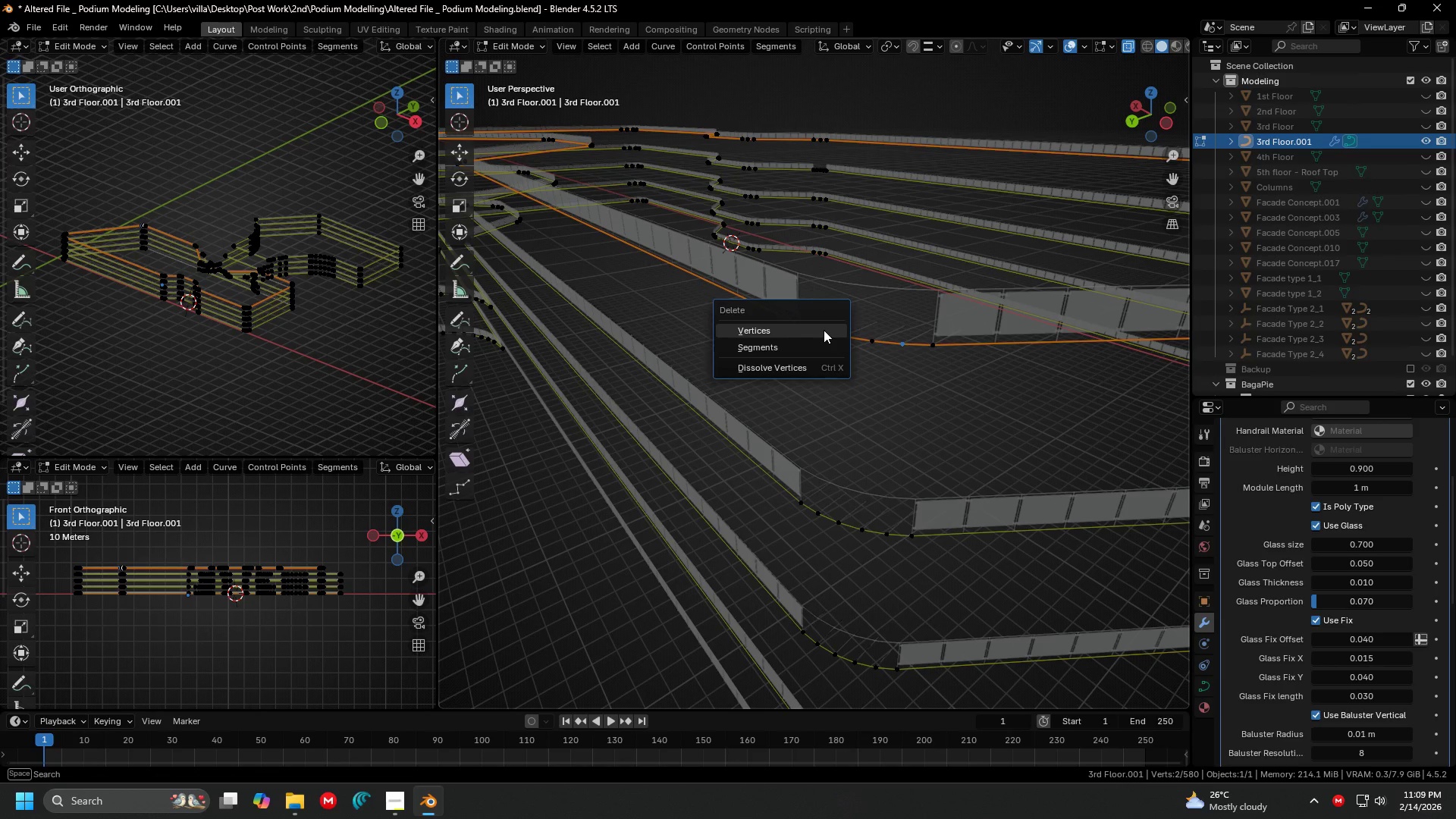 
double_click([824, 330])
 